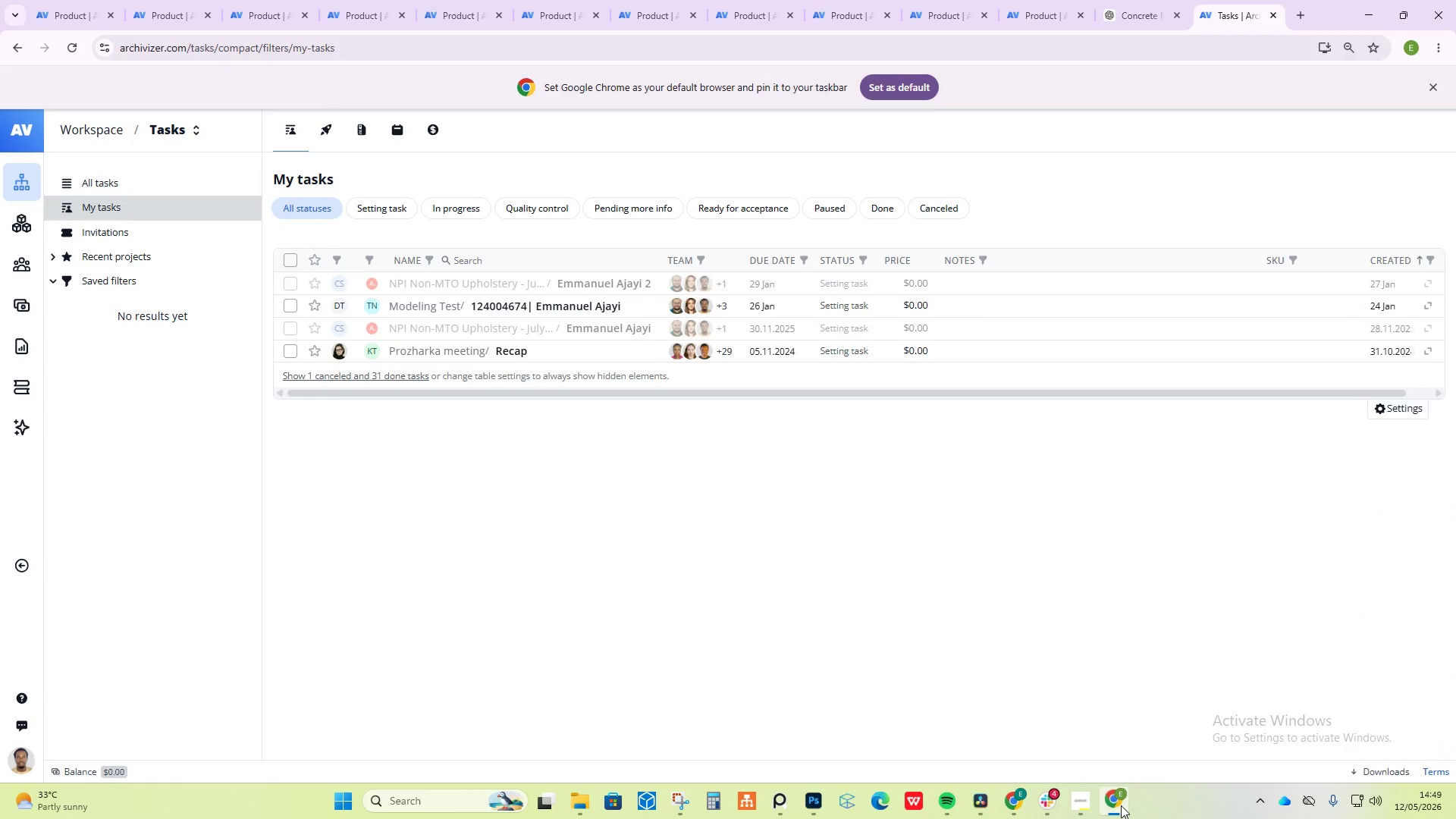 
left_click([1121, 805])
 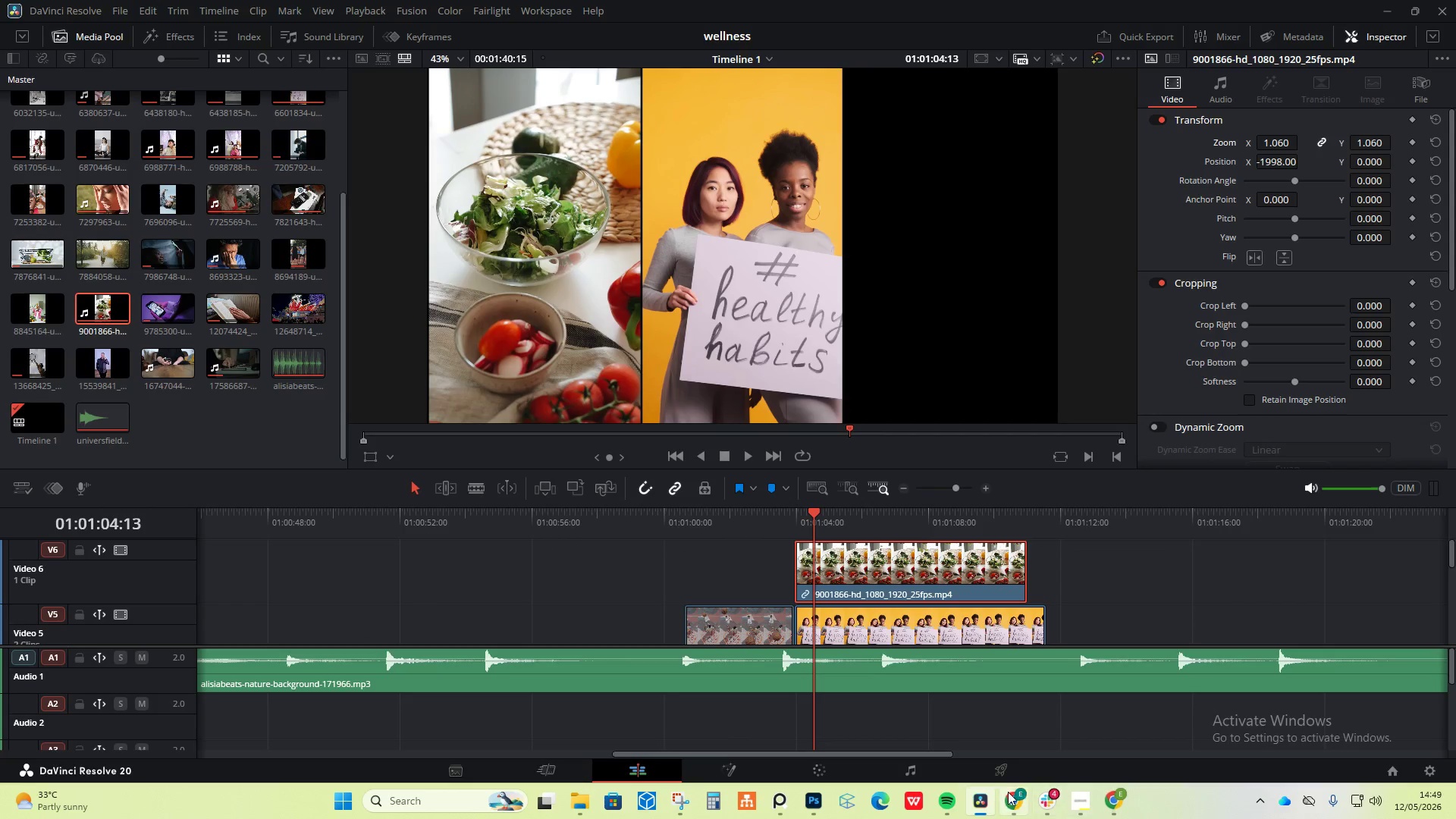 
left_click([1006, 794])
 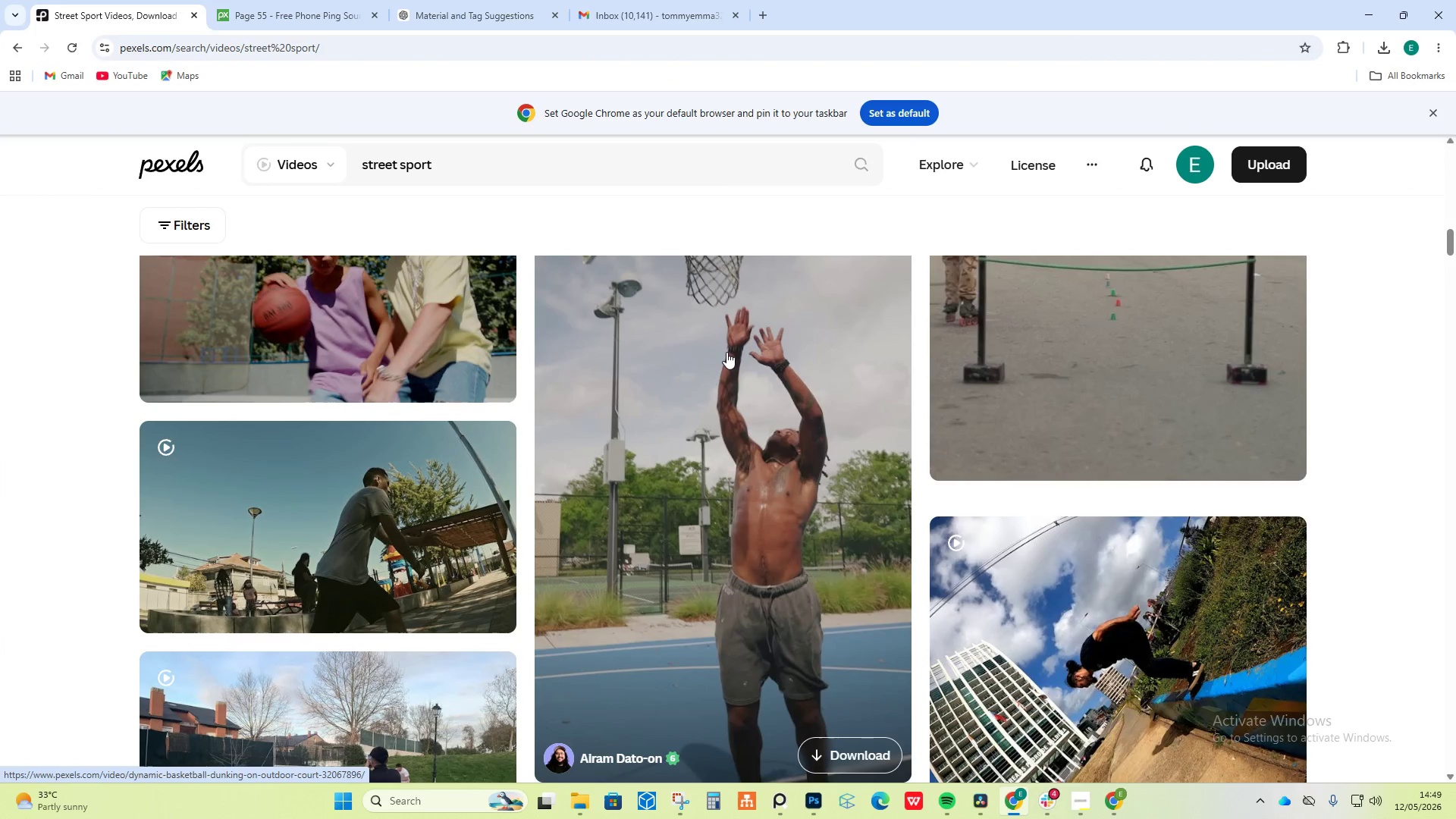 
scroll: coordinate [512, 524], scroll_direction: down, amount: 26.0
 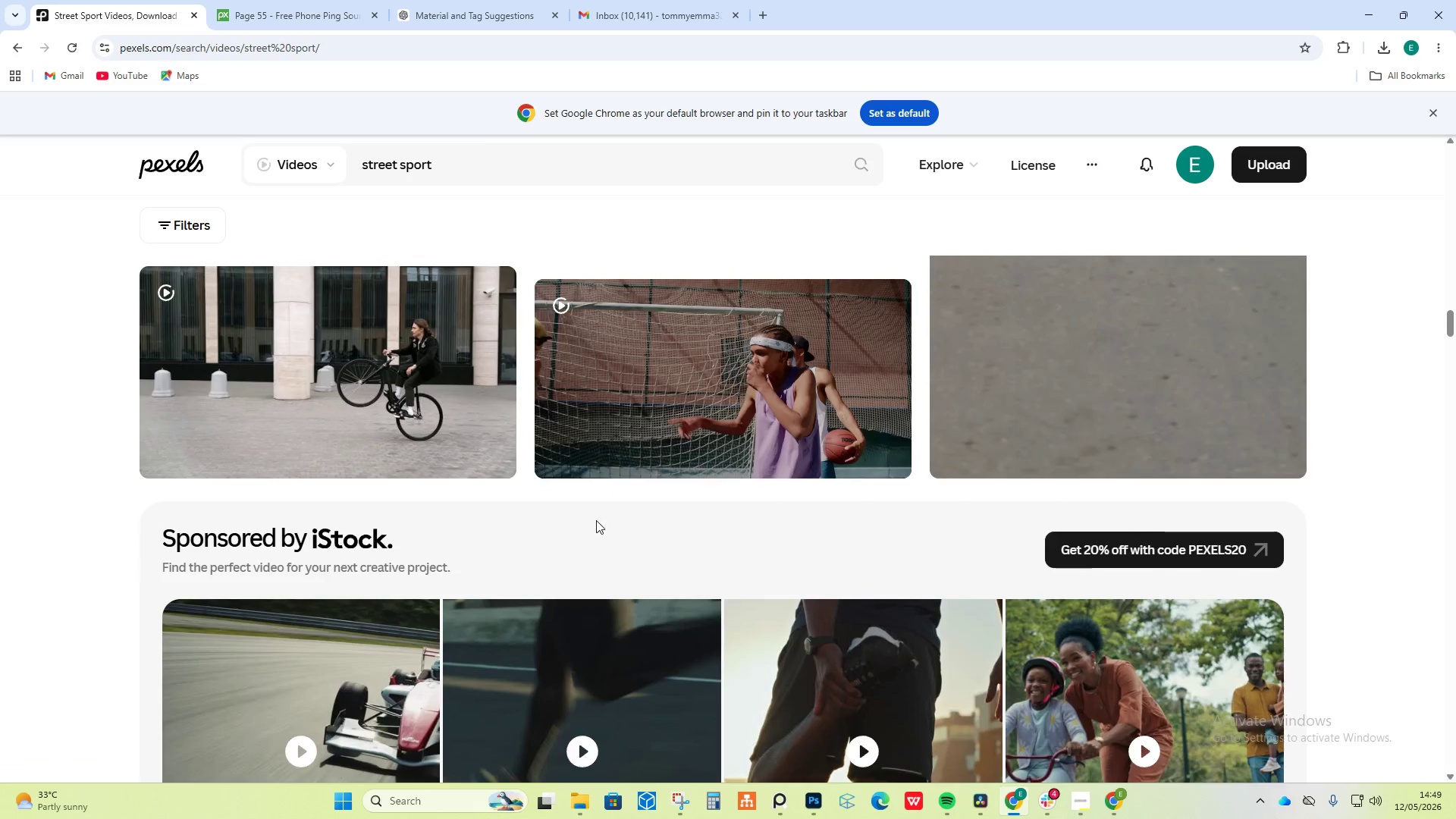 
scroll: coordinate [596, 520], scroll_direction: up, amount: 9.0
 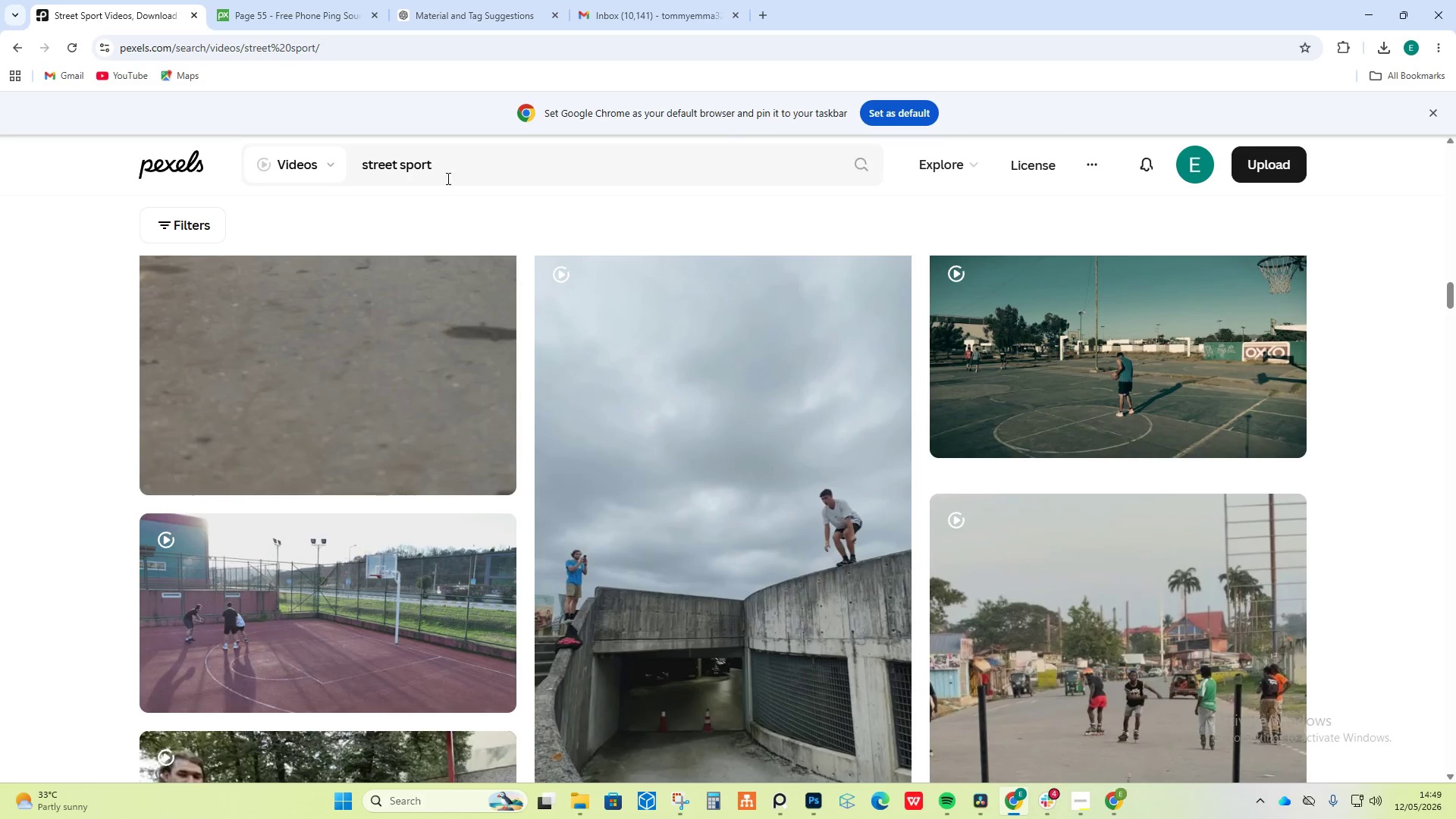 
left_click_drag(start_coordinate=[445, 168], to_coordinate=[350, 159])
 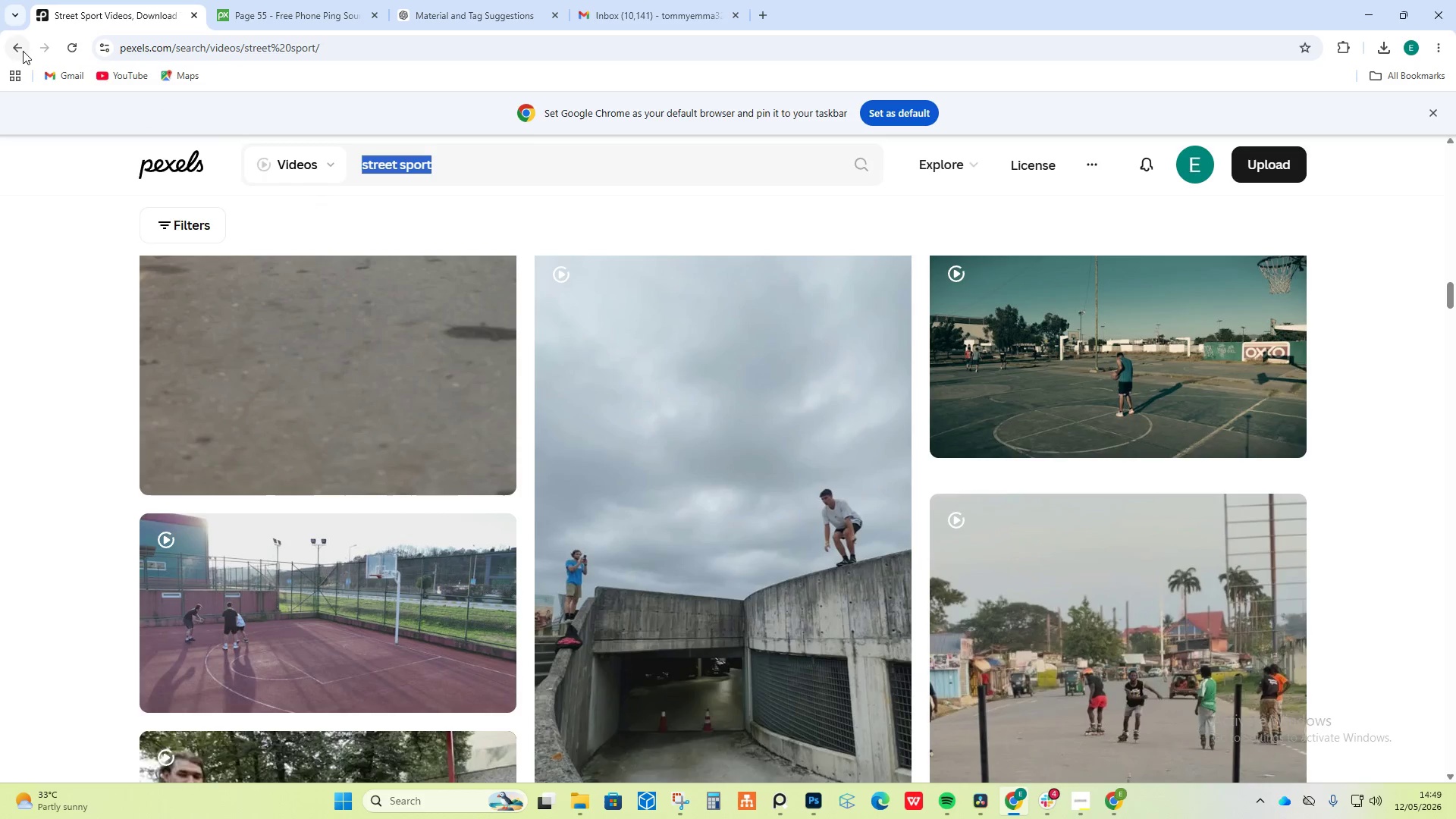 
left_click([23, 51])
 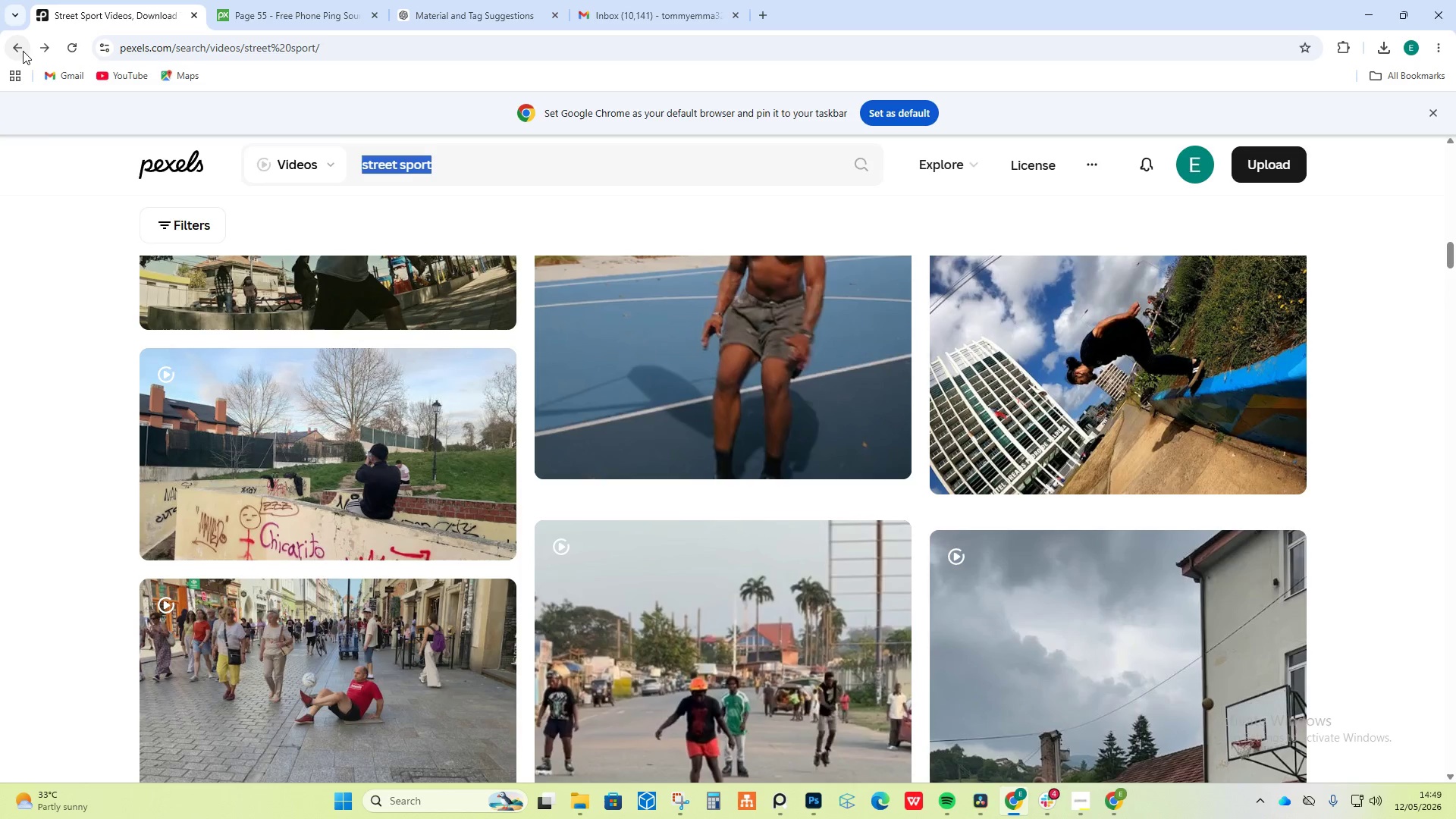 
left_click([23, 51])
 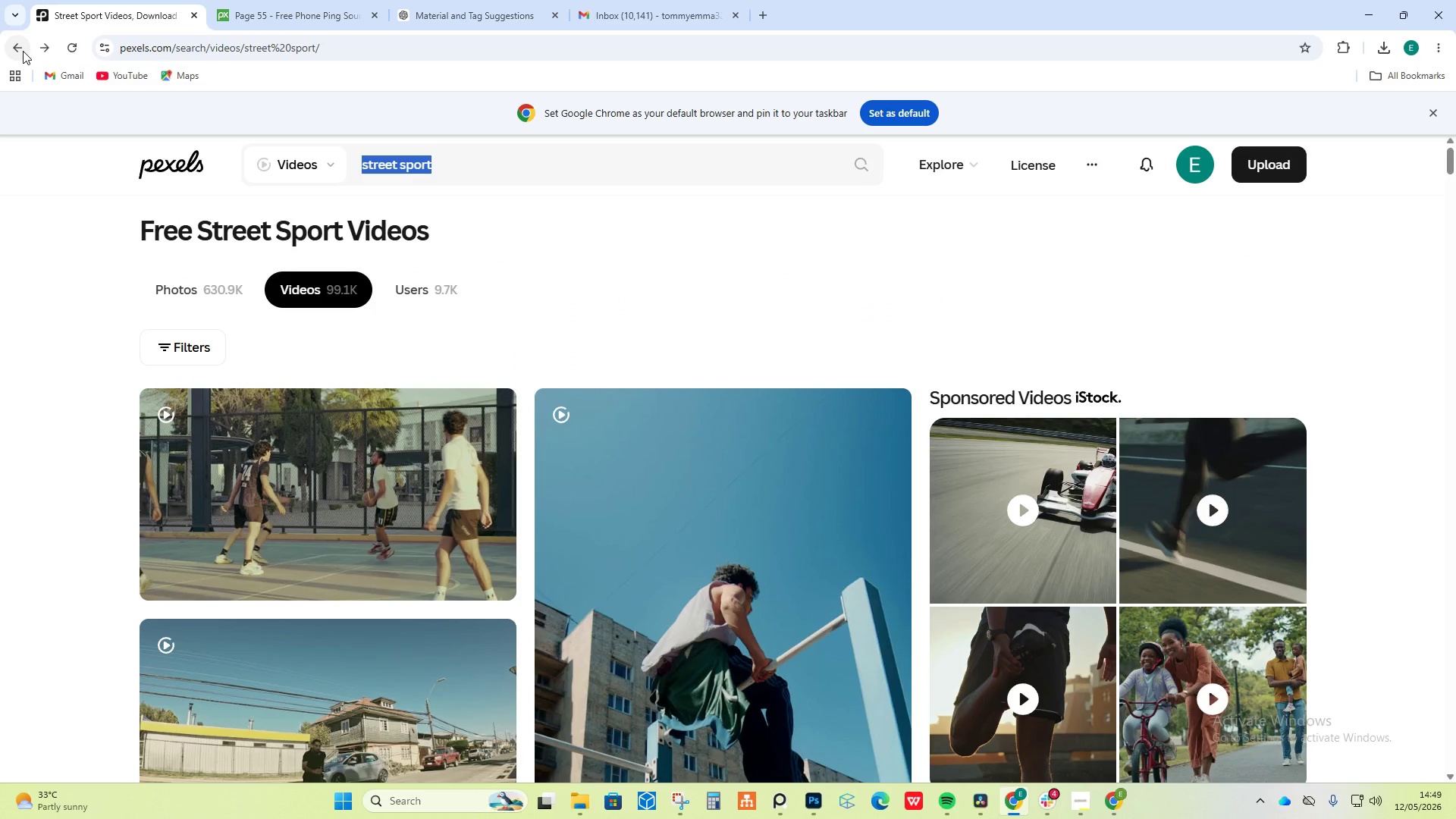 
left_click([23, 51])
 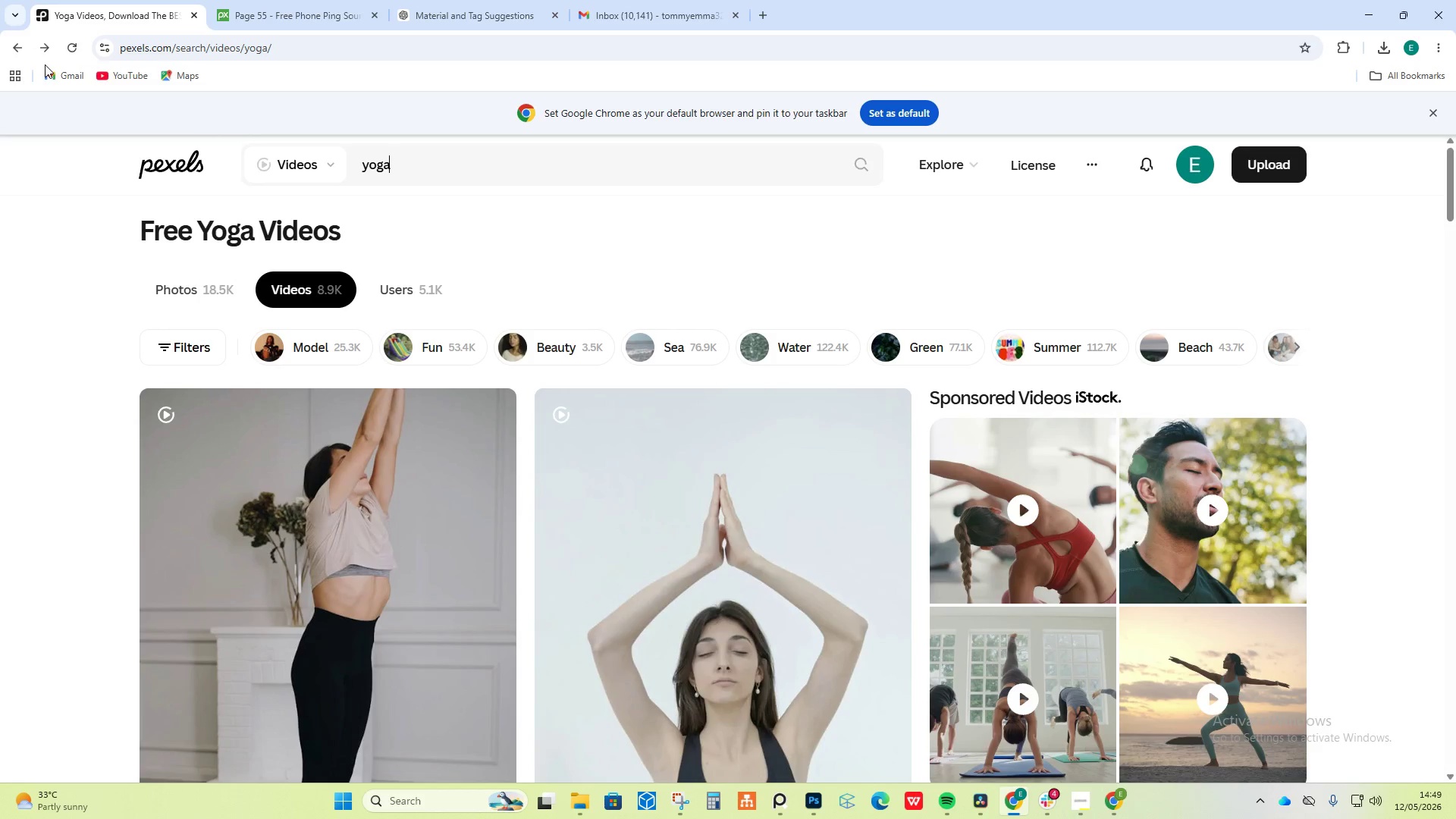 
left_click_drag(start_coordinate=[407, 162], to_coordinate=[367, 154])
 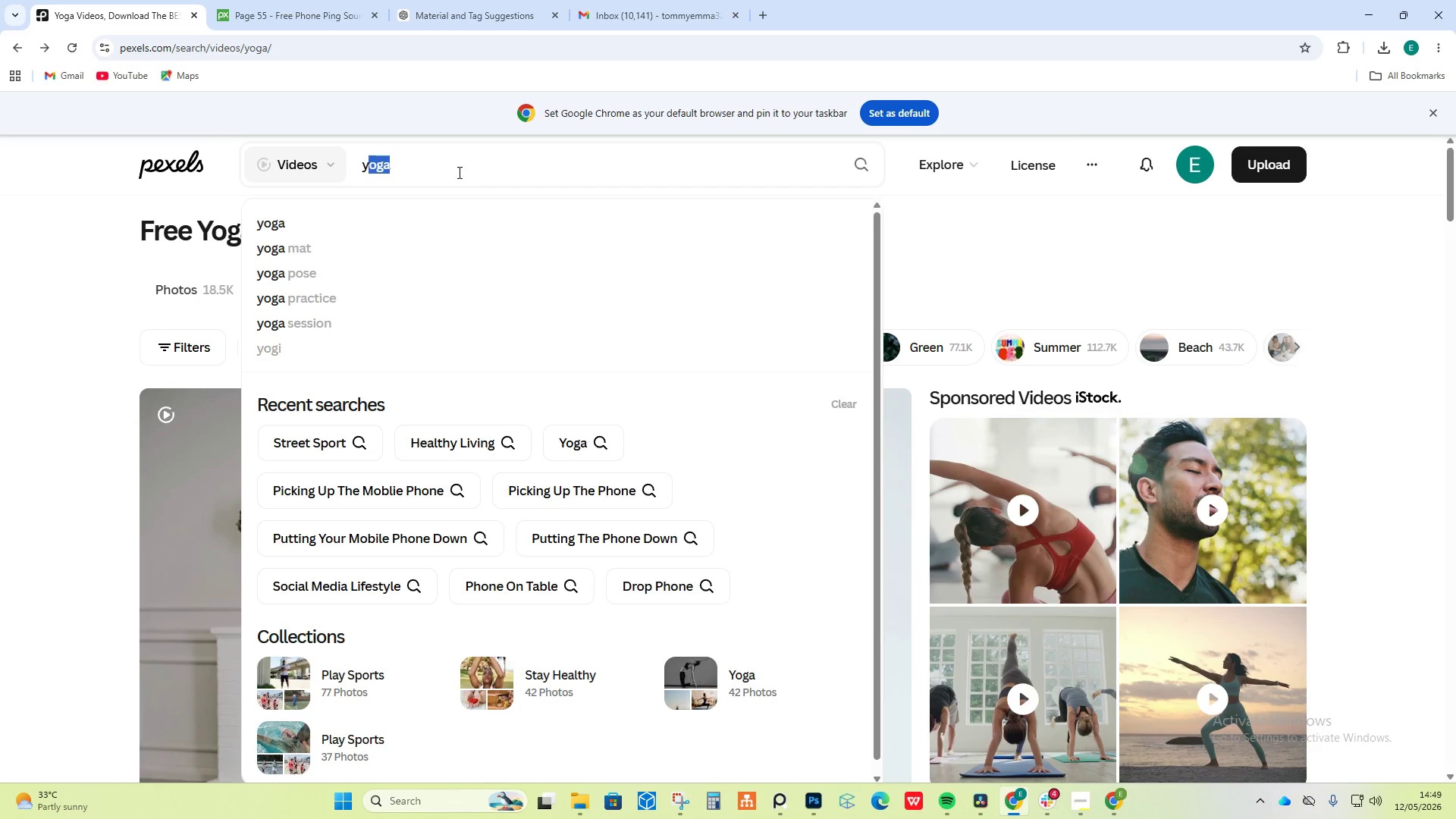 
left_click_drag(start_coordinate=[448, 166], to_coordinate=[347, 174])
 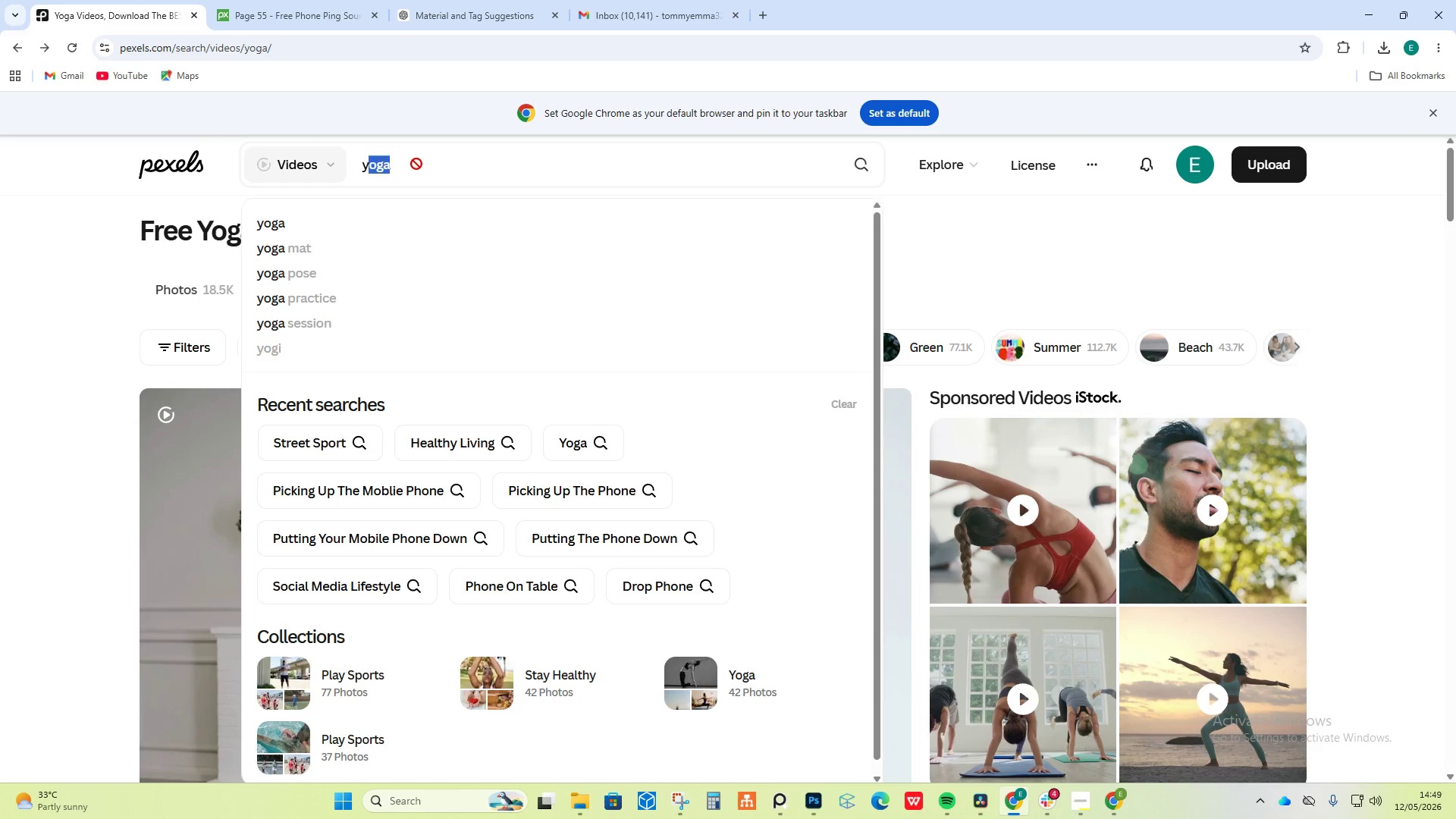 
left_click_drag(start_coordinate=[422, 165], to_coordinate=[351, 164])
 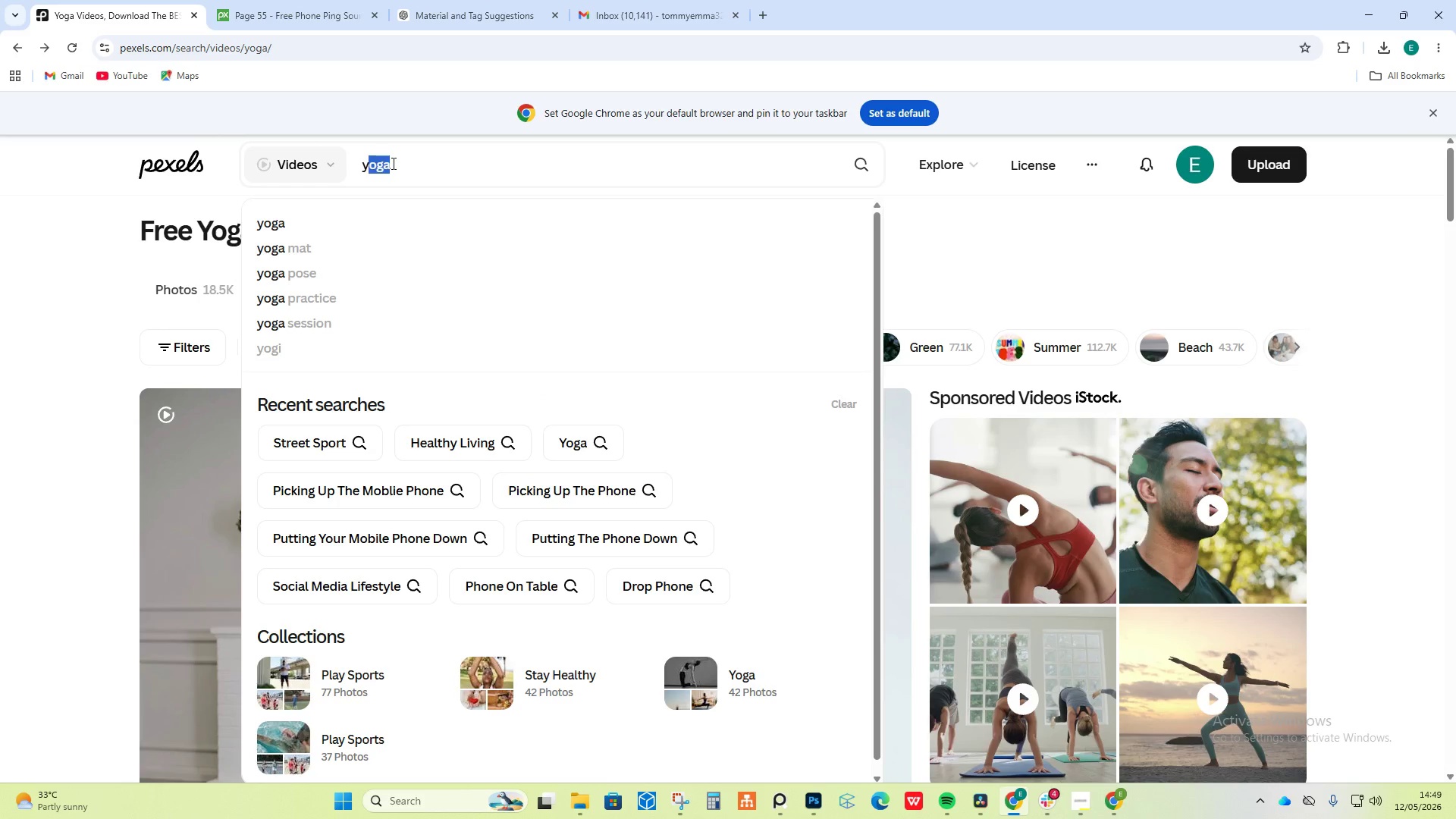 
left_click([381, 165])
 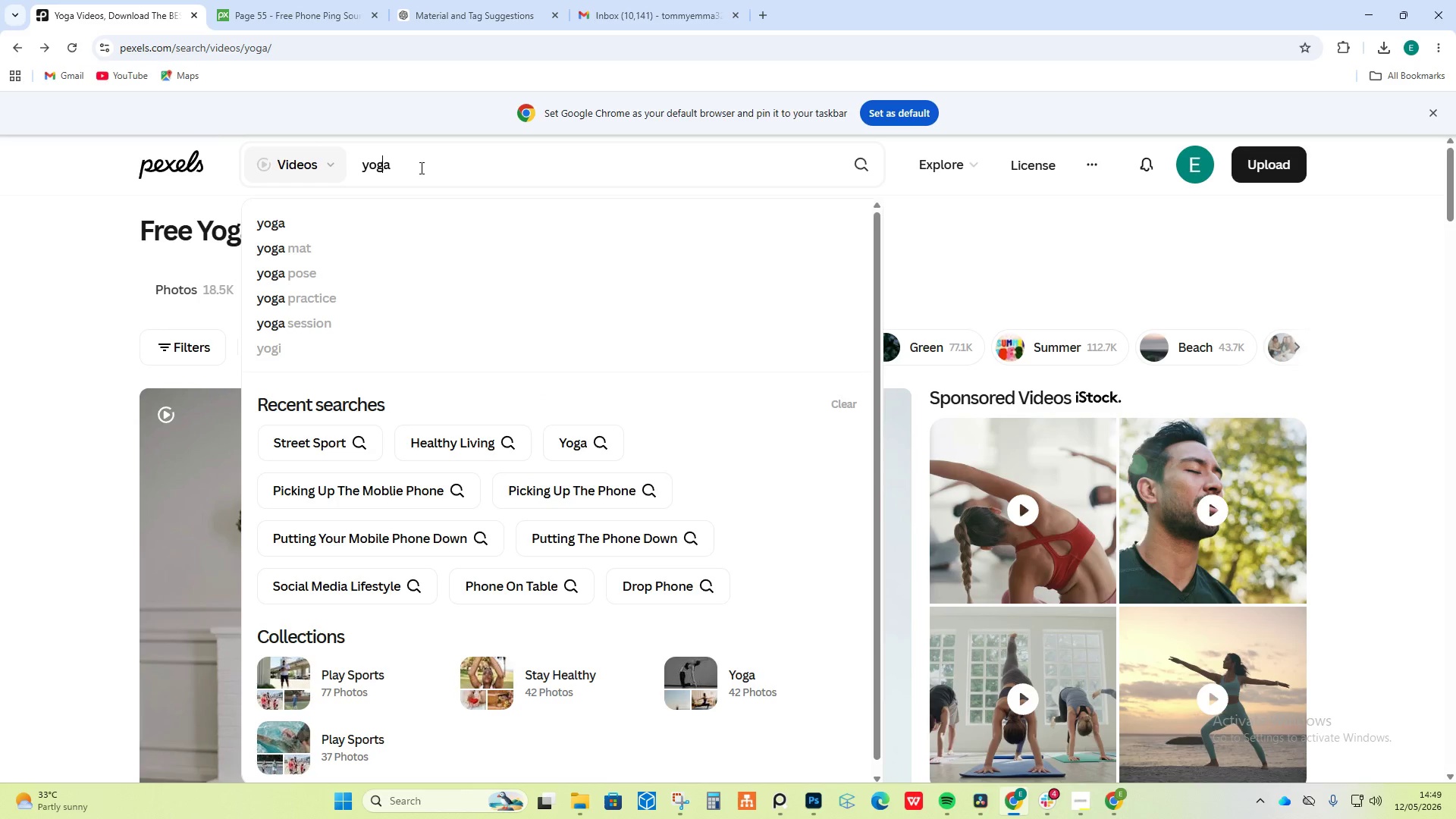 
left_click_drag(start_coordinate=[420, 168], to_coordinate=[351, 166])
 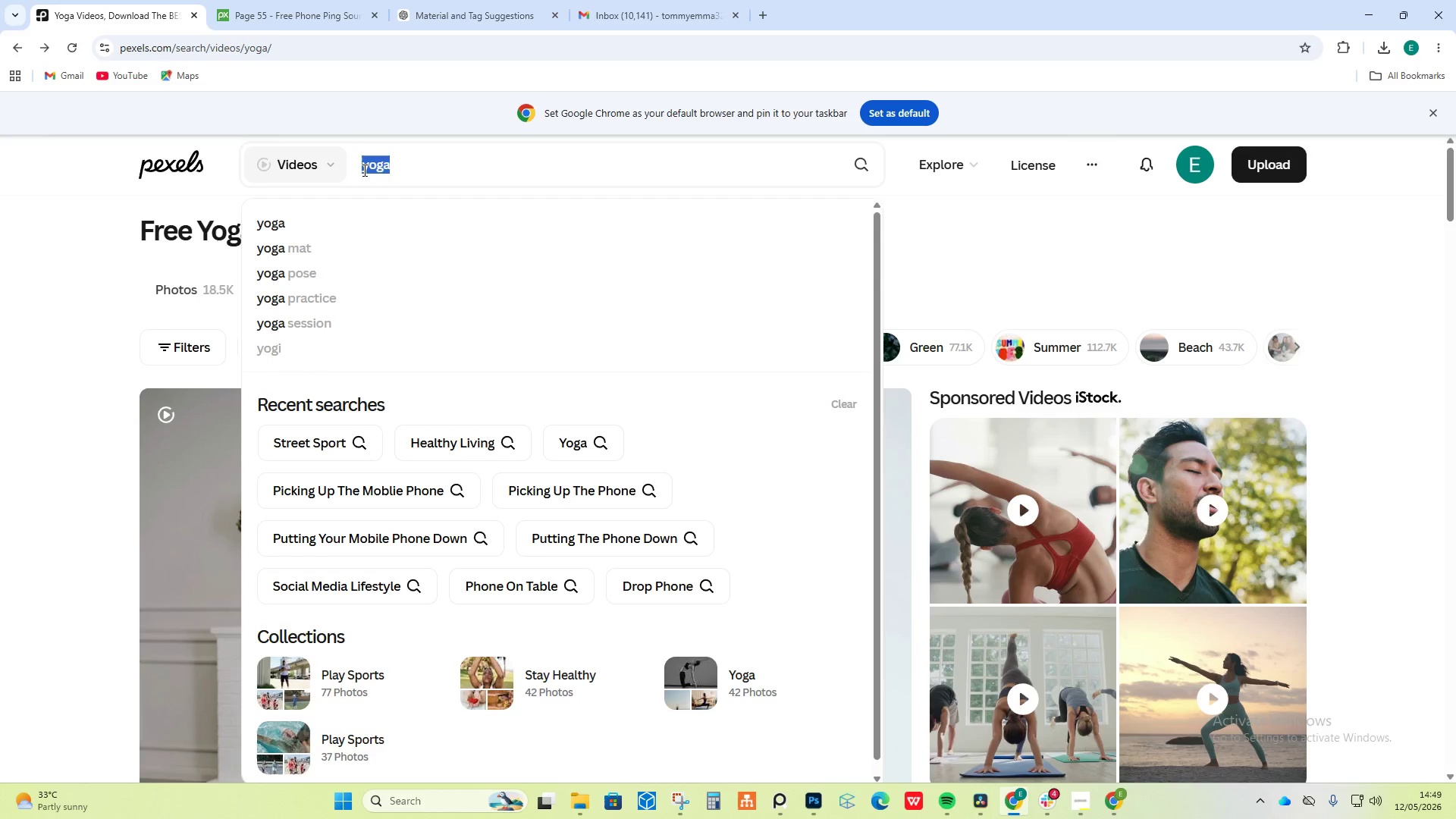 
type(health habit)
 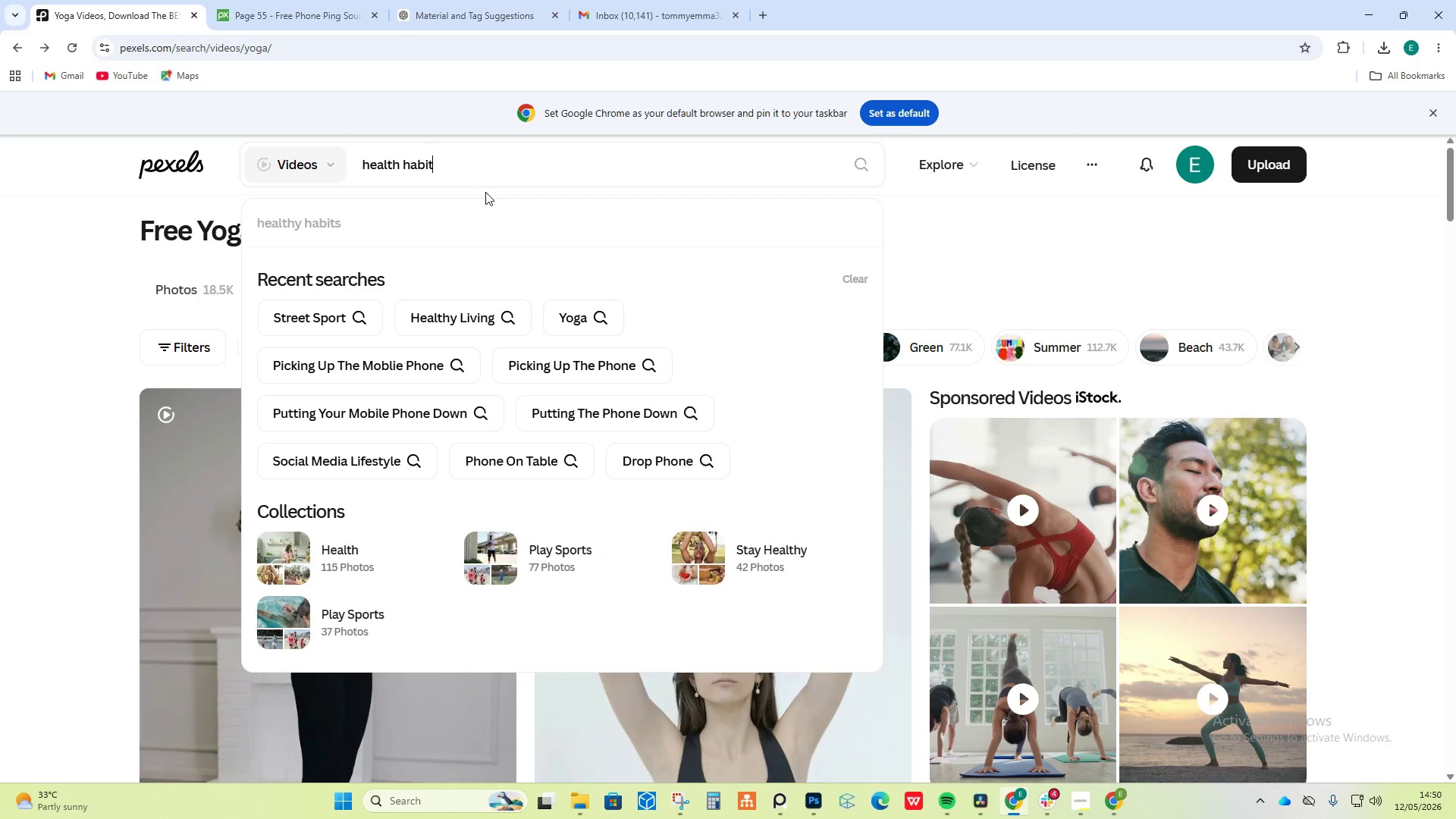 
key(Enter)
 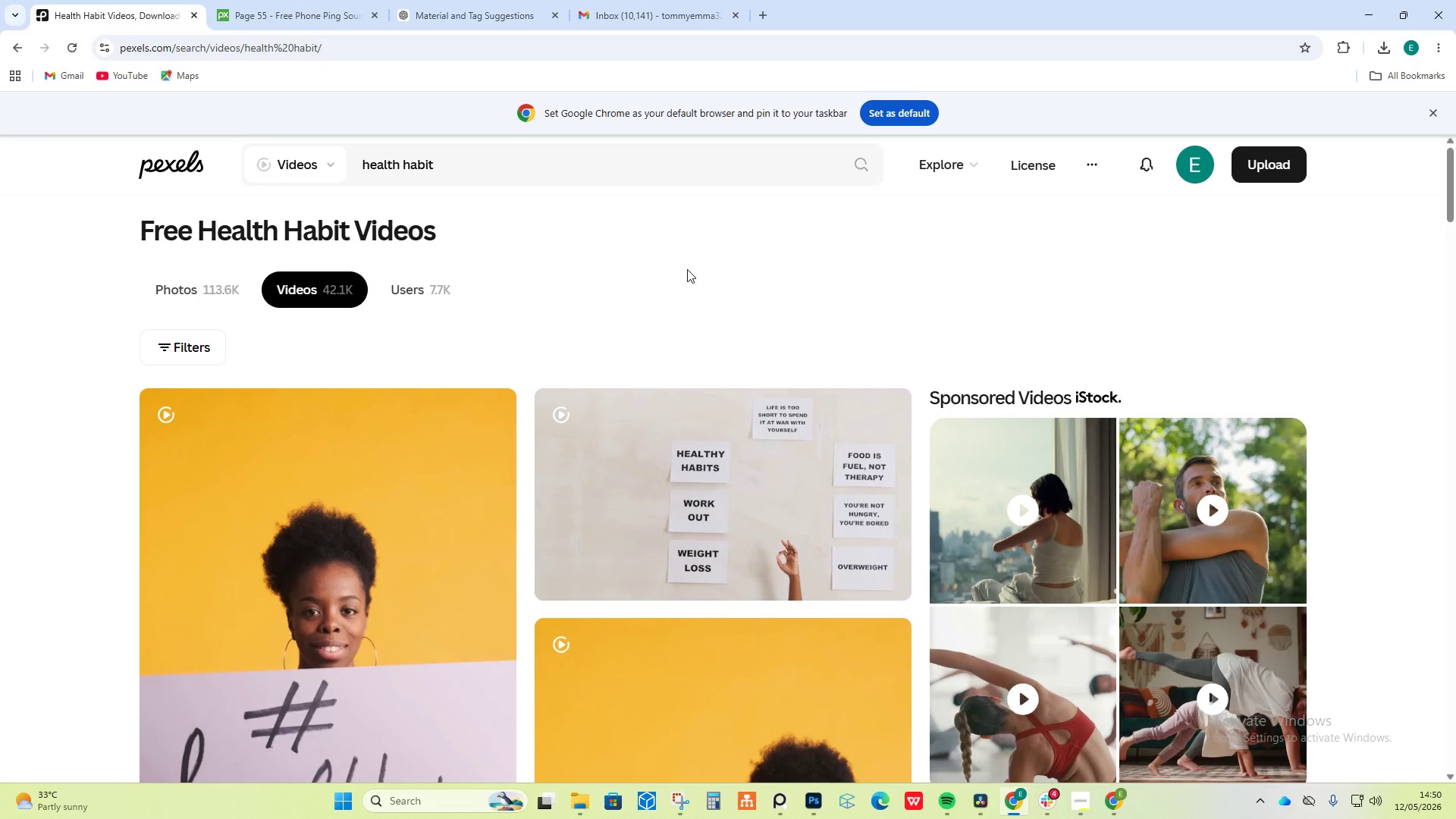 
wait(57.66)
 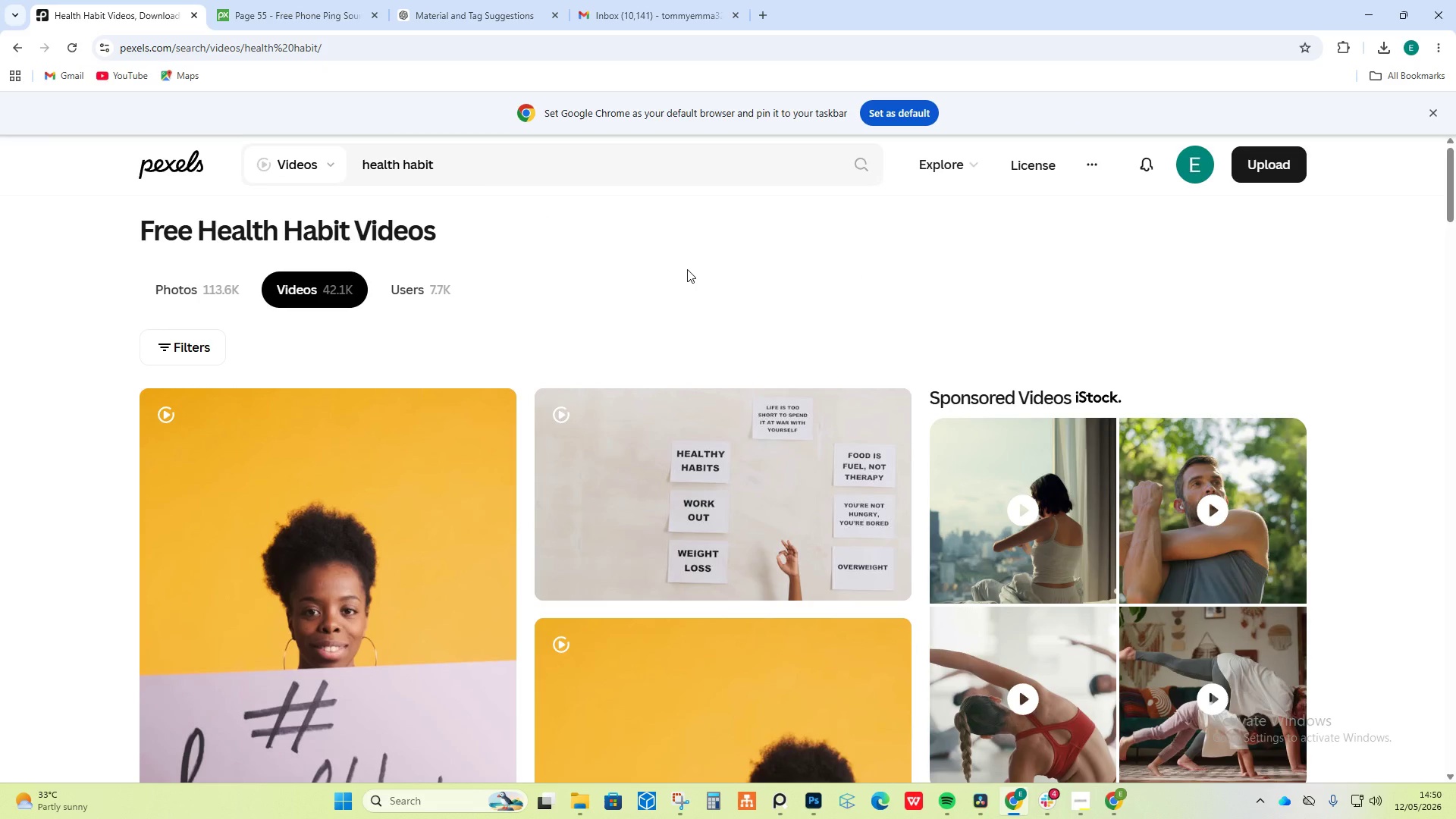 
scroll: coordinate [664, 298], scroll_direction: down, amount: 2.0
 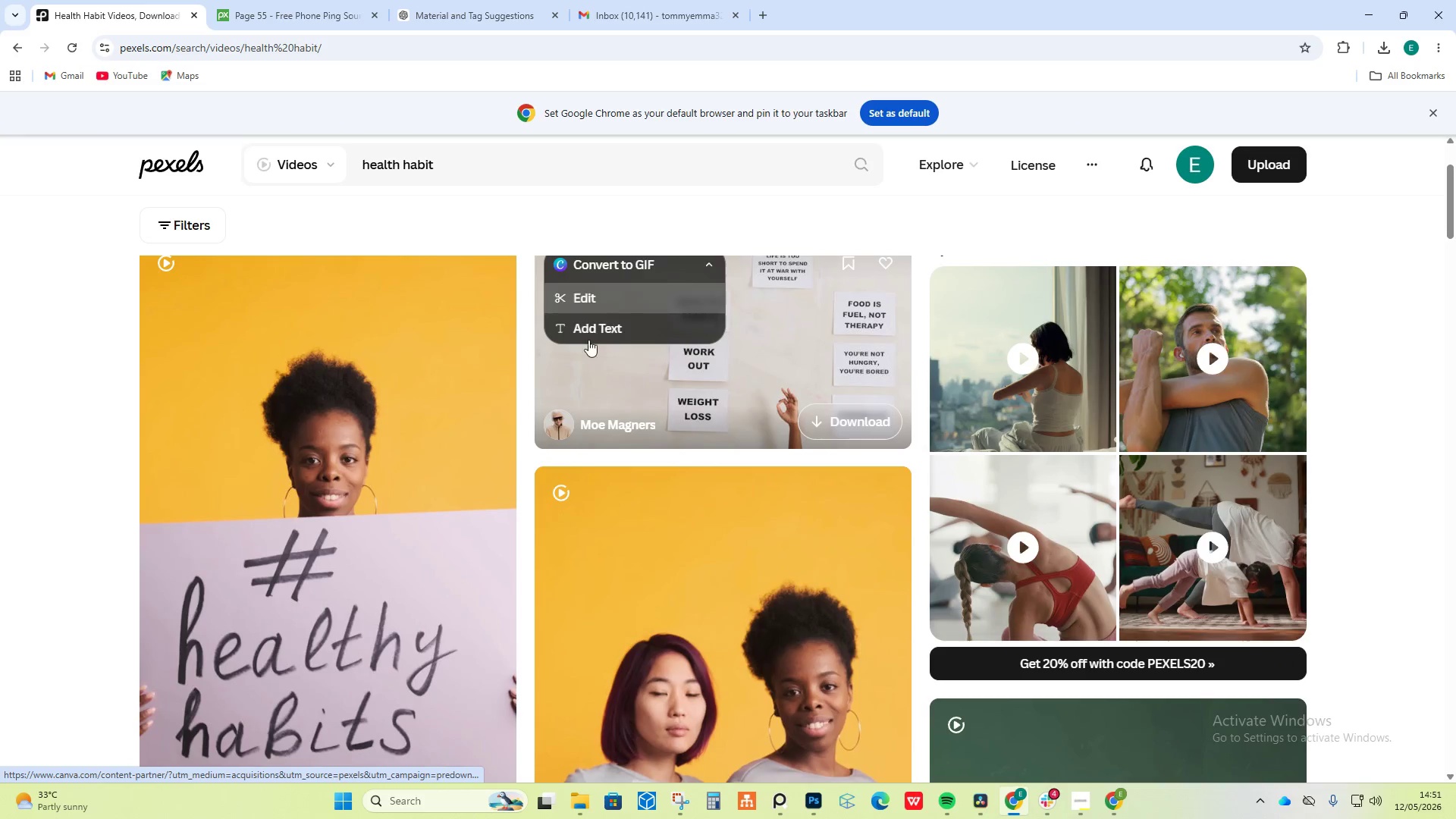 
scroll: coordinate [566, 425], scroll_direction: up, amount: 1.0
 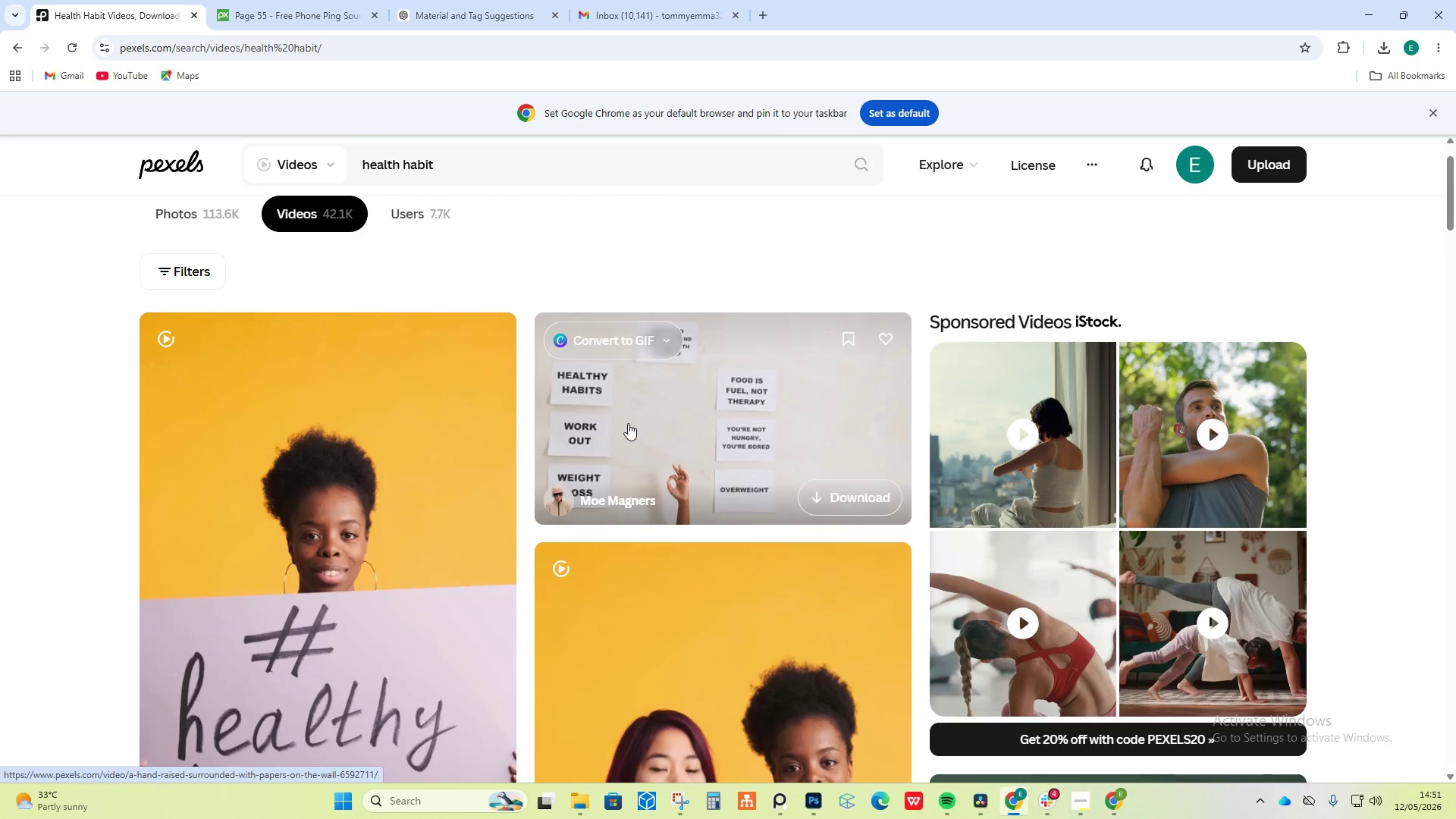 
wait(15.31)
 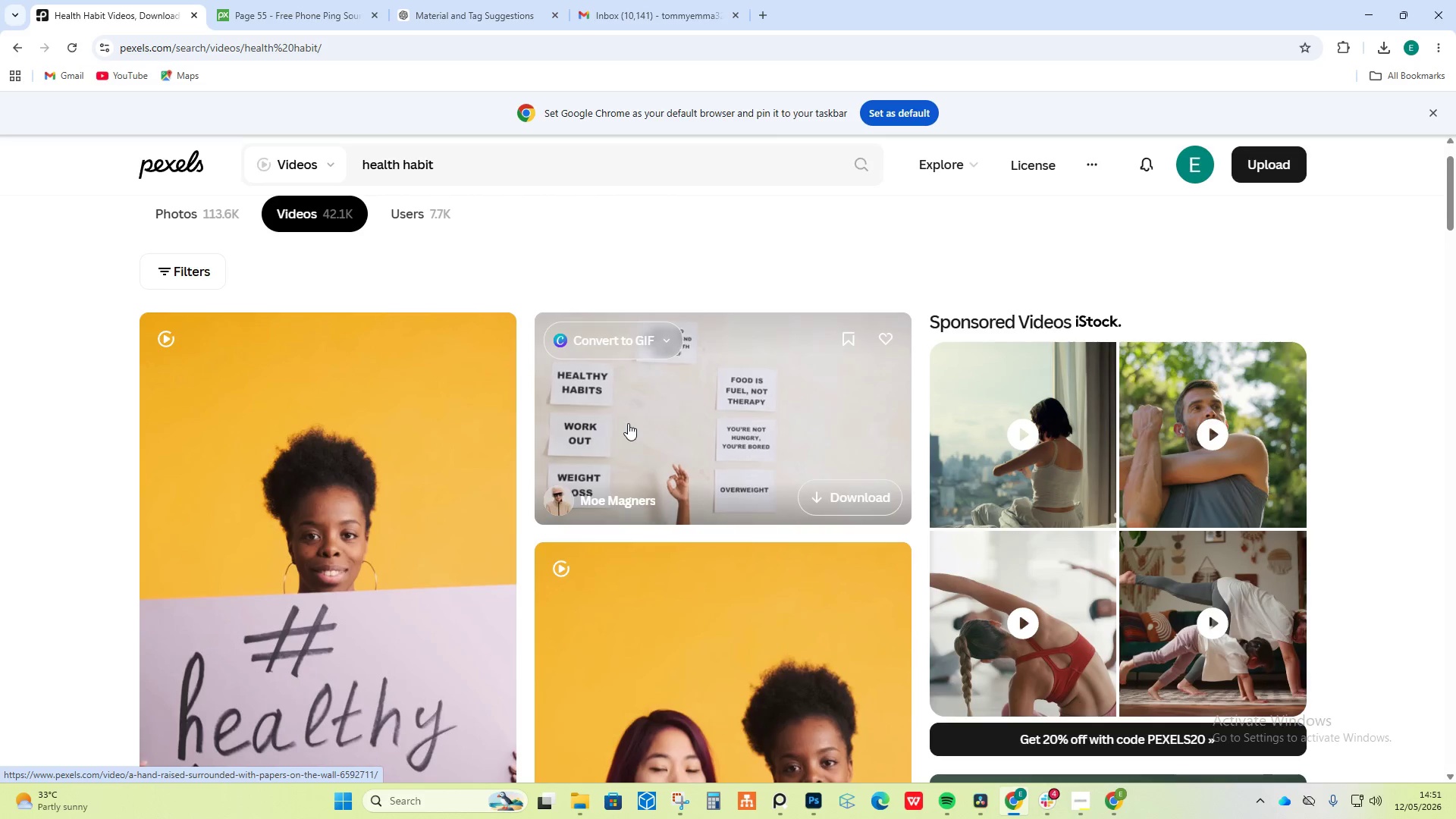 
scroll: coordinate [1031, 472], scroll_direction: down, amount: 19.0
 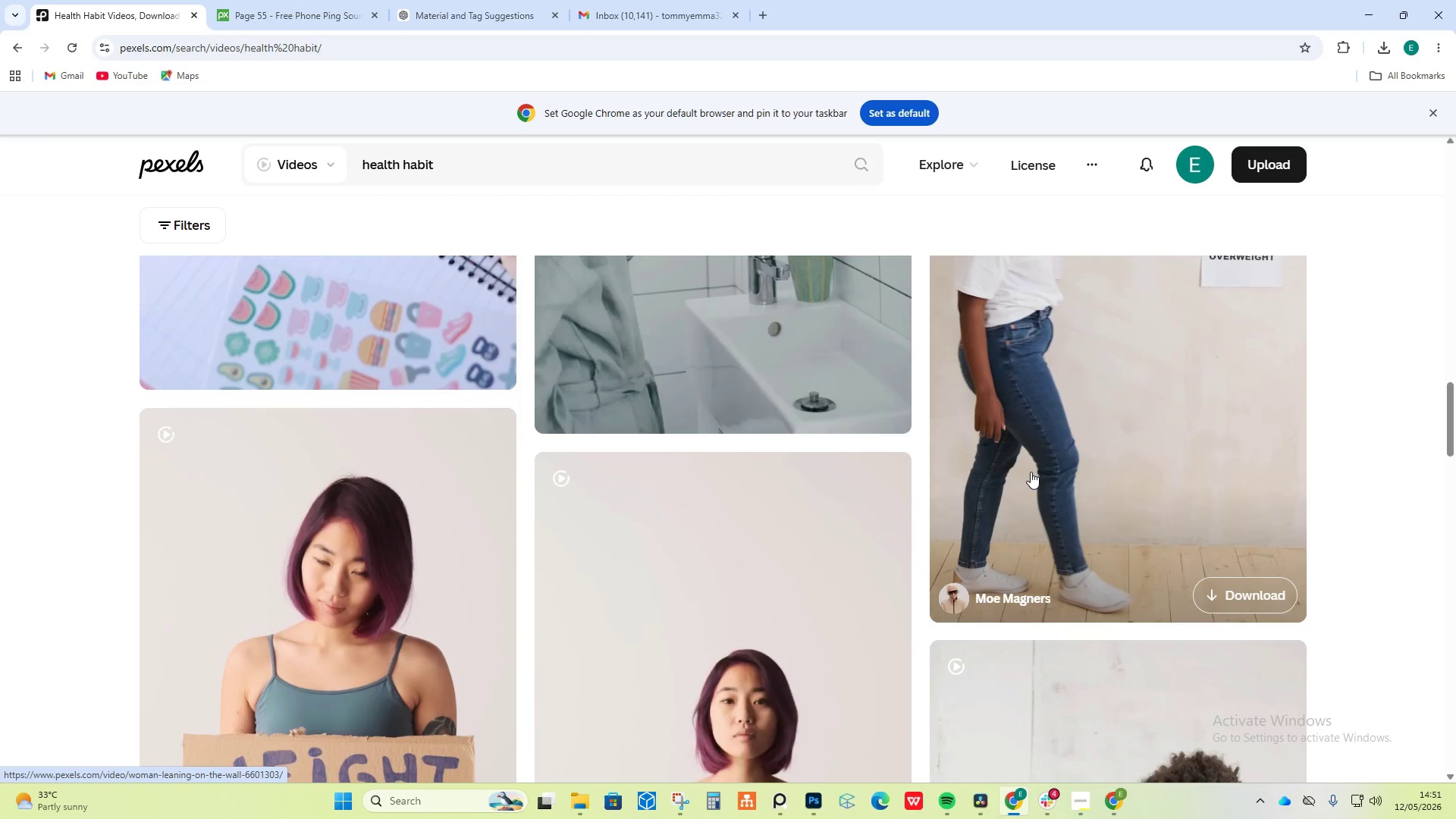 
scroll: coordinate [1031, 472], scroll_direction: up, amount: 4.0
 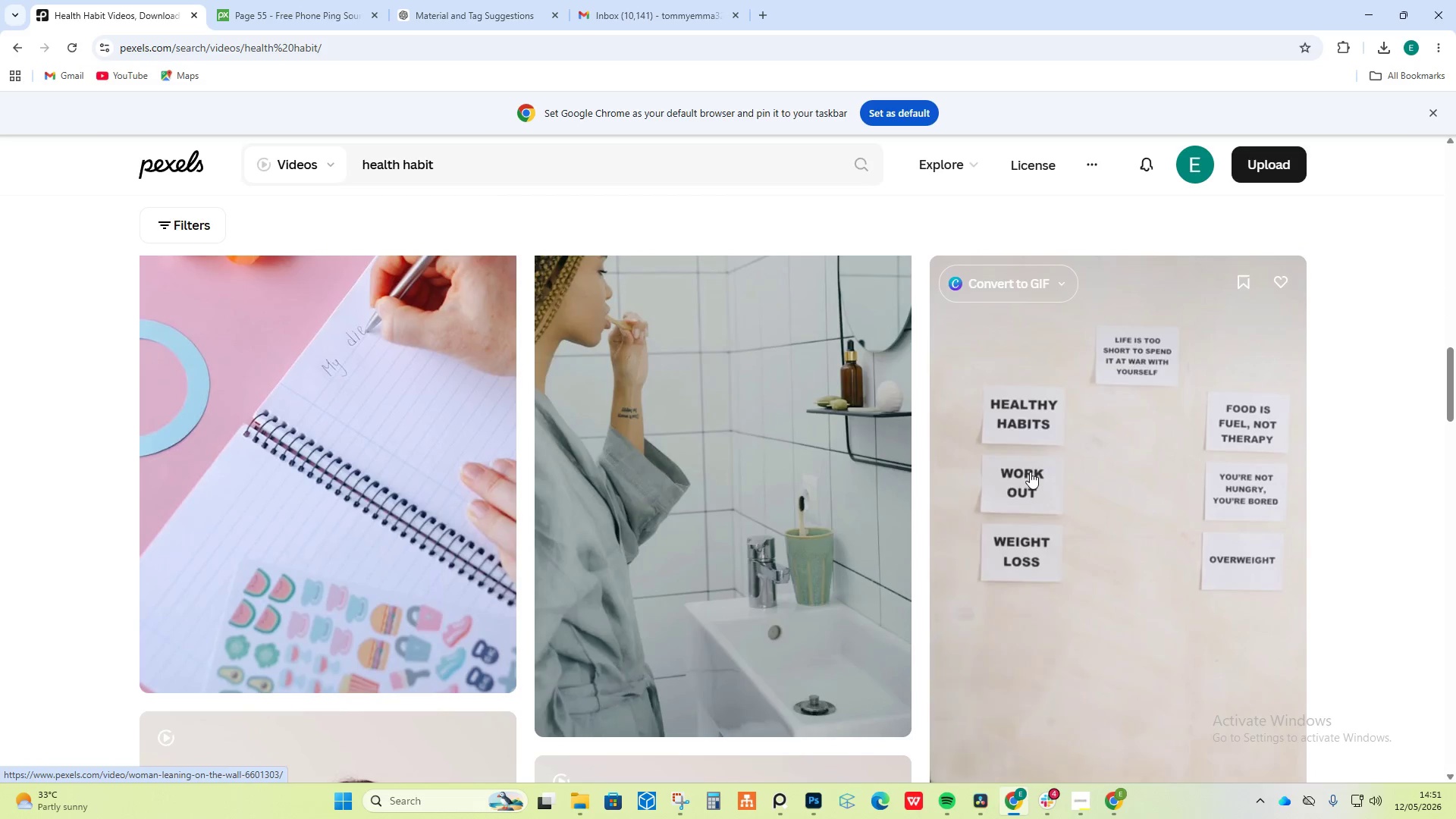 
scroll: coordinate [1030, 472], scroll_direction: down, amount: 12.0
 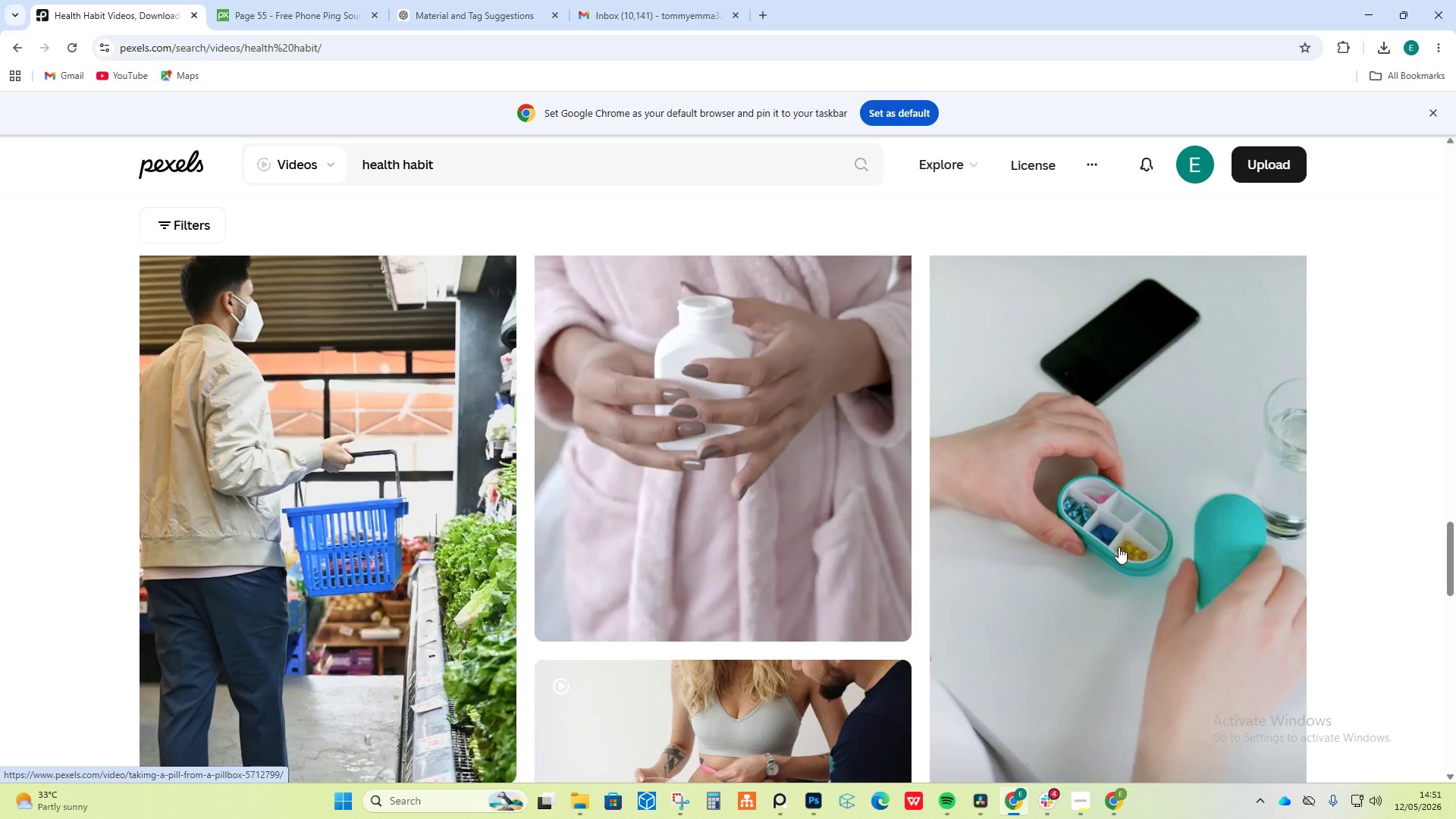 
scroll: coordinate [1109, 560], scroll_direction: down, amount: 1.0
 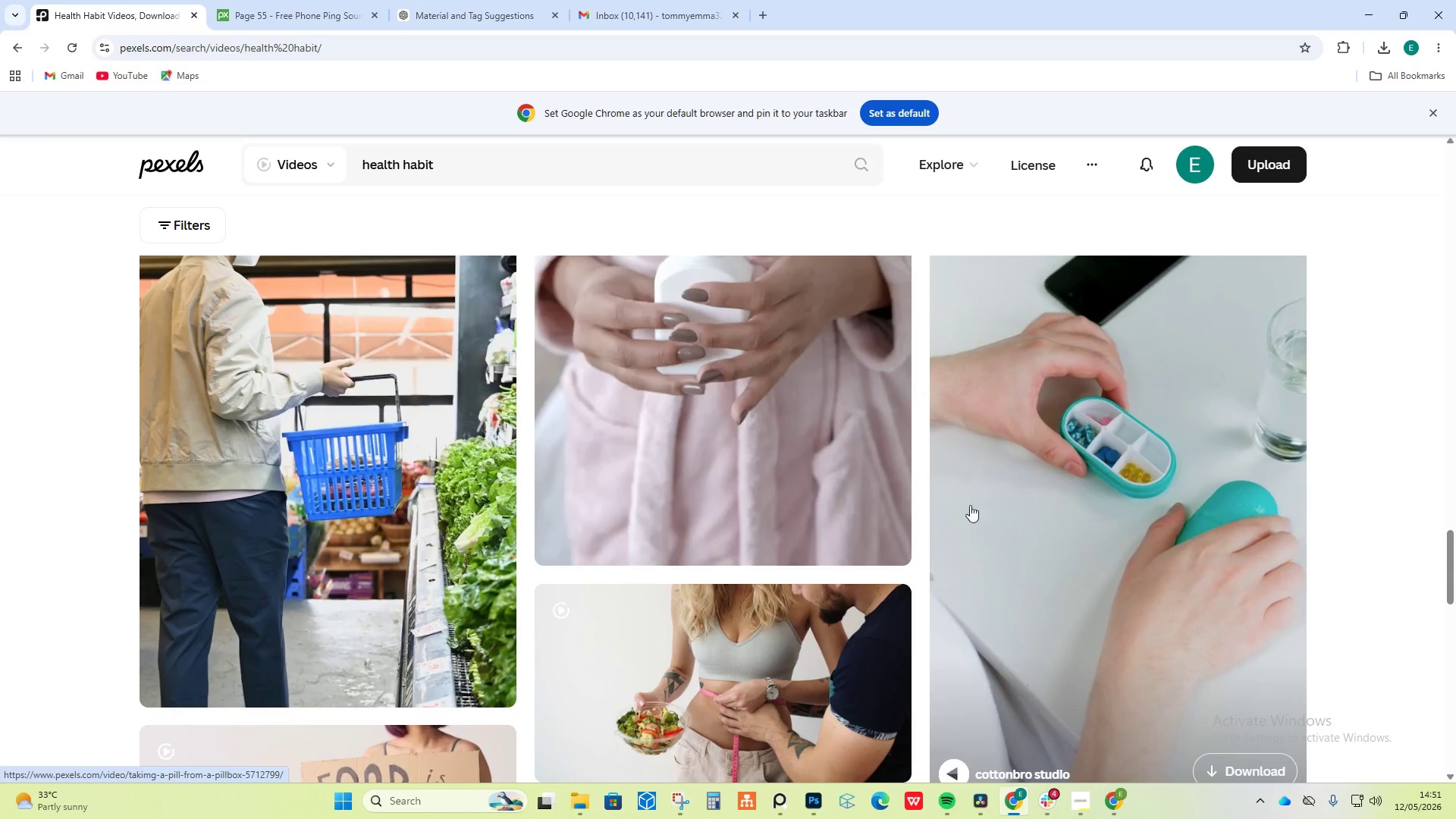 
scroll: coordinate [864, 487], scroll_direction: up, amount: 1.0
 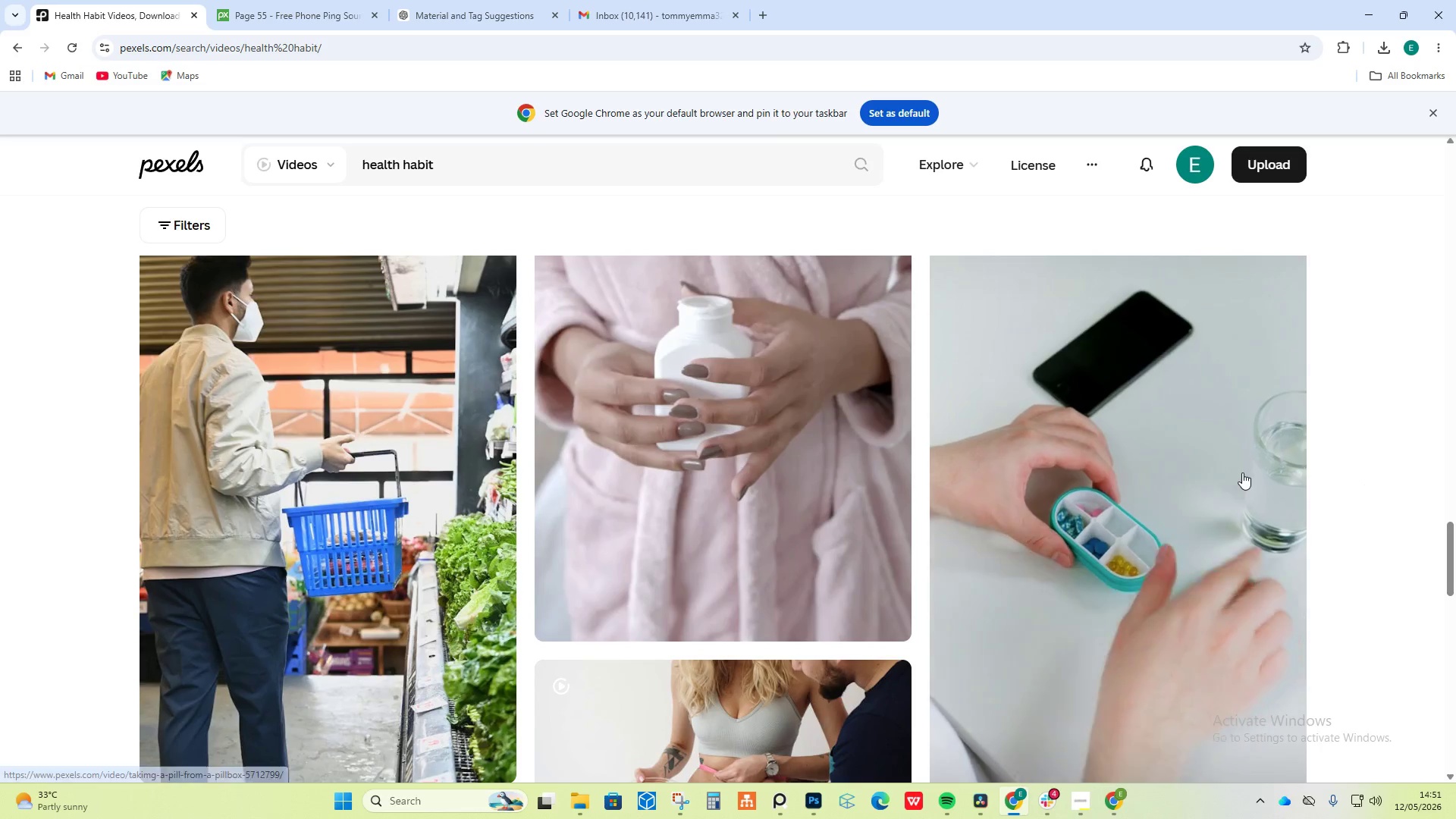 
scroll: coordinate [1183, 497], scroll_direction: down, amount: 4.0
 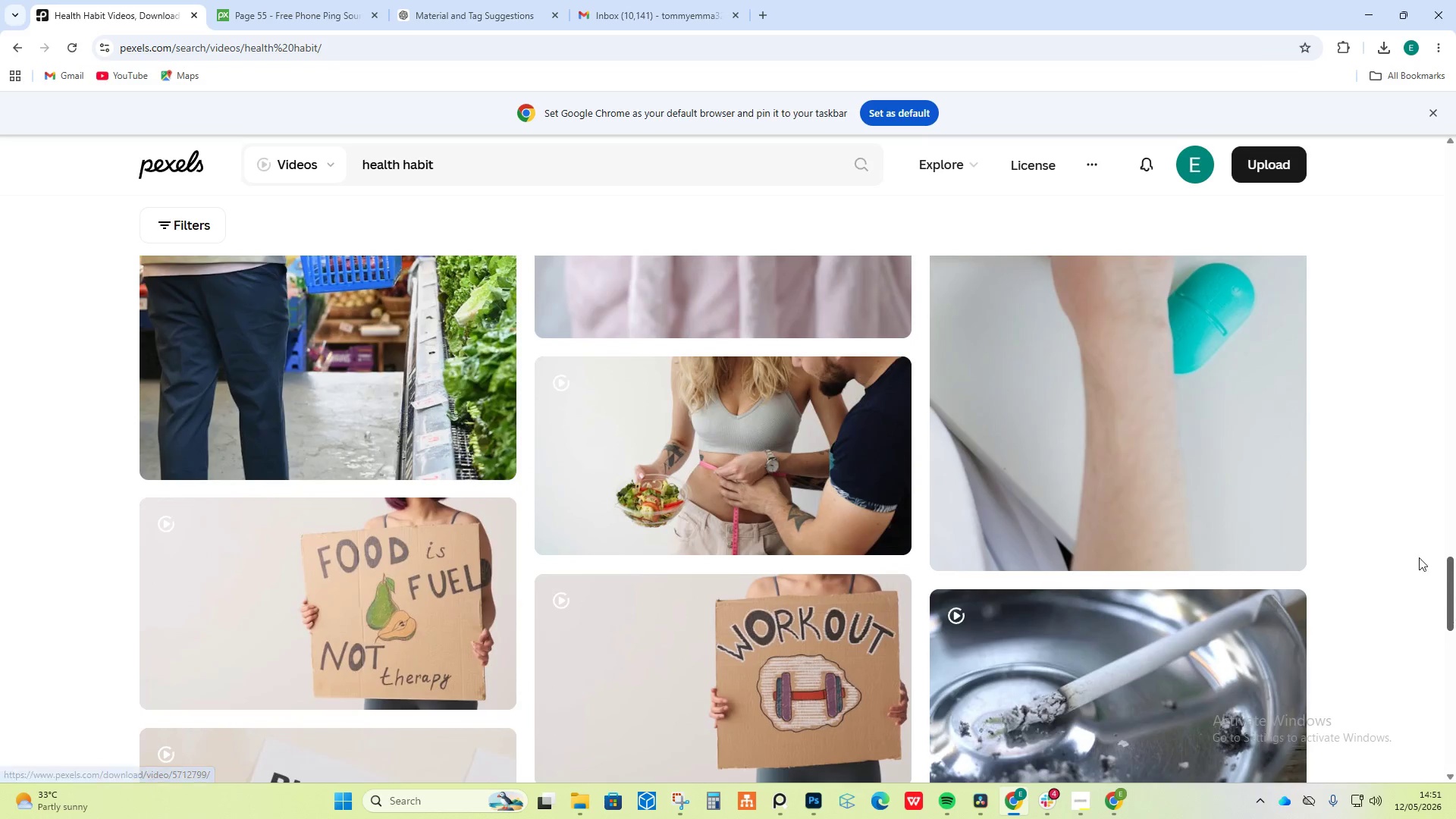 
left_click([1200, 428])
 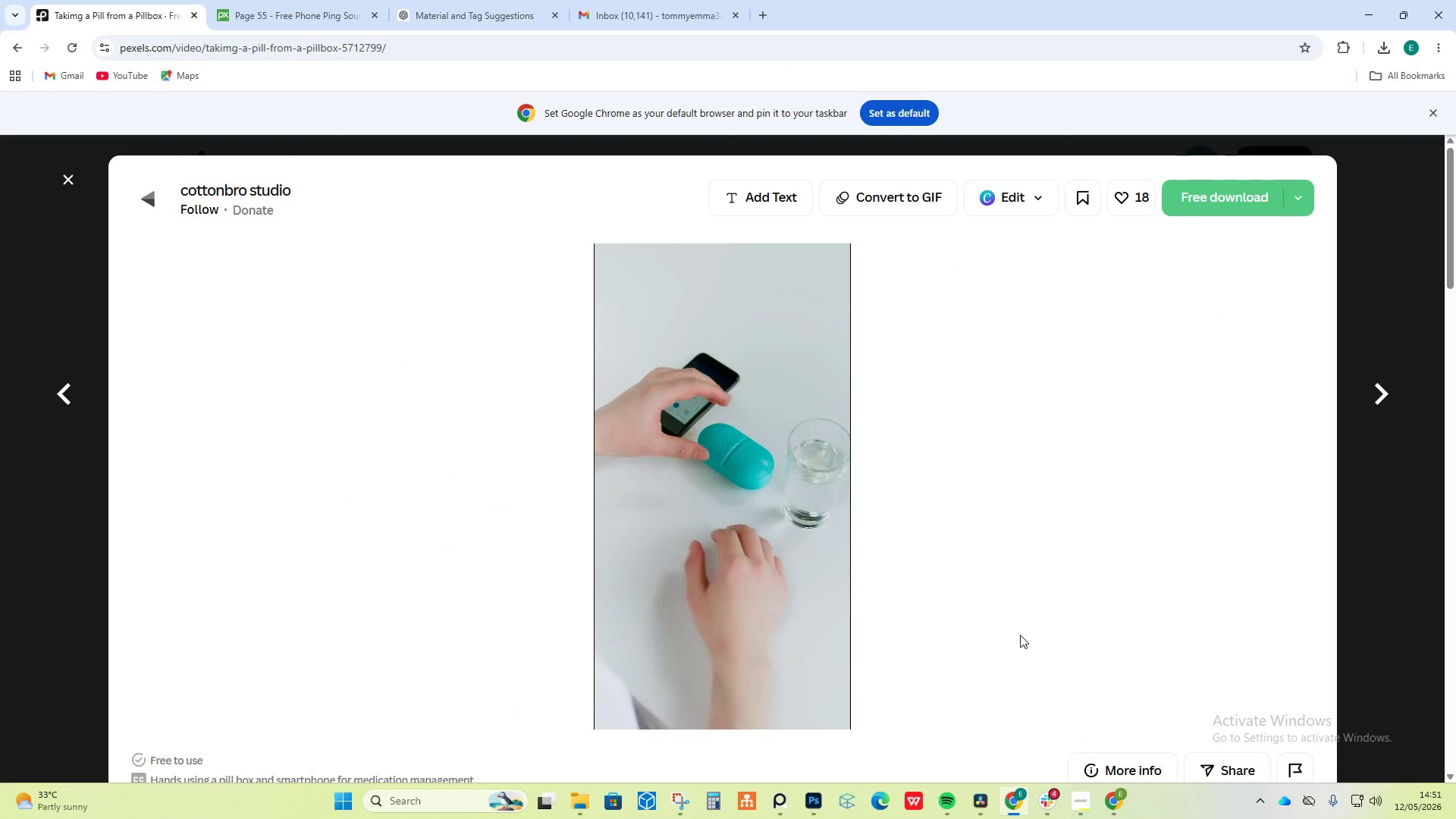 
scroll: coordinate [574, 513], scroll_direction: down, amount: 14.0
 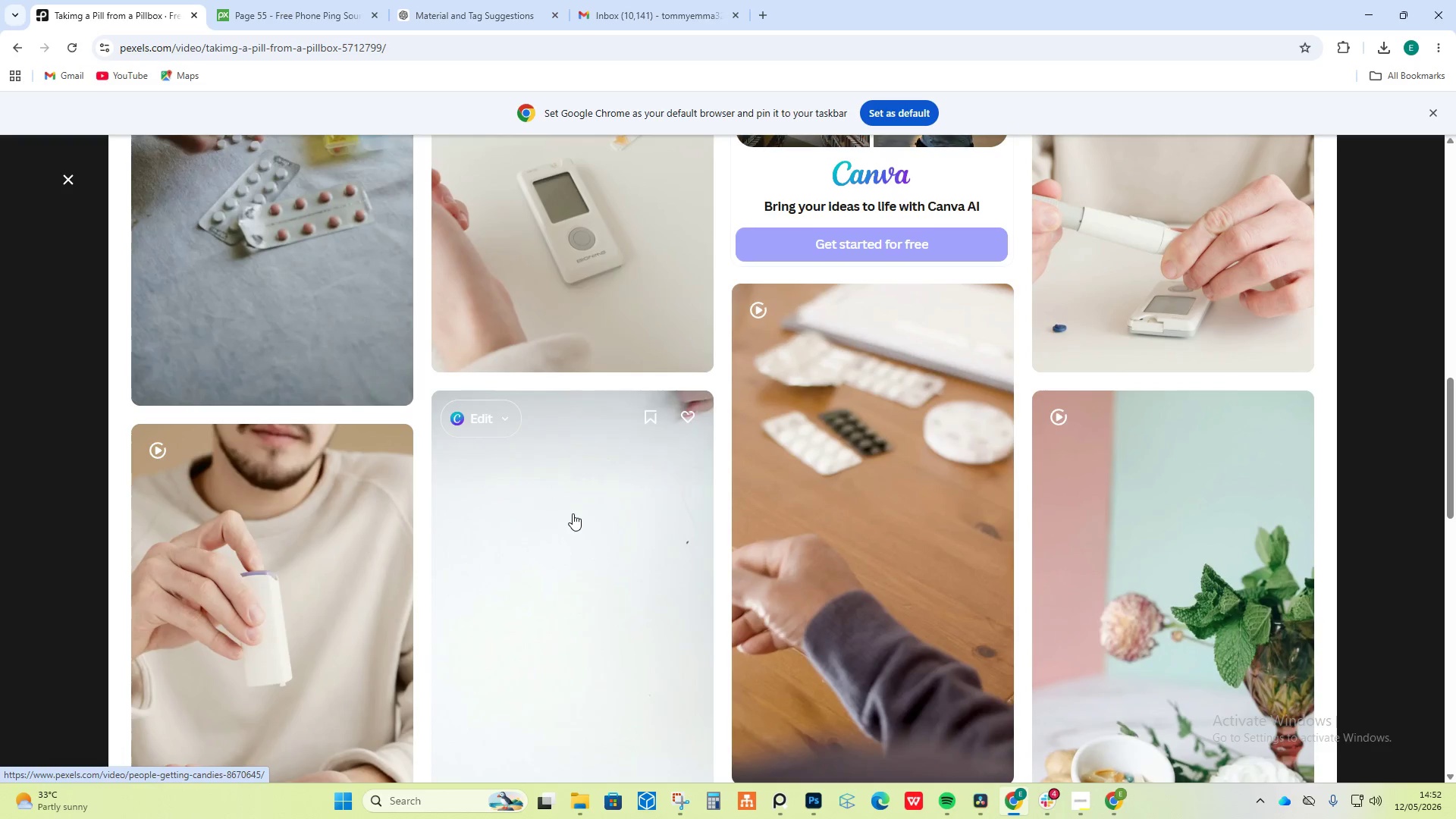 
wait(28.52)
 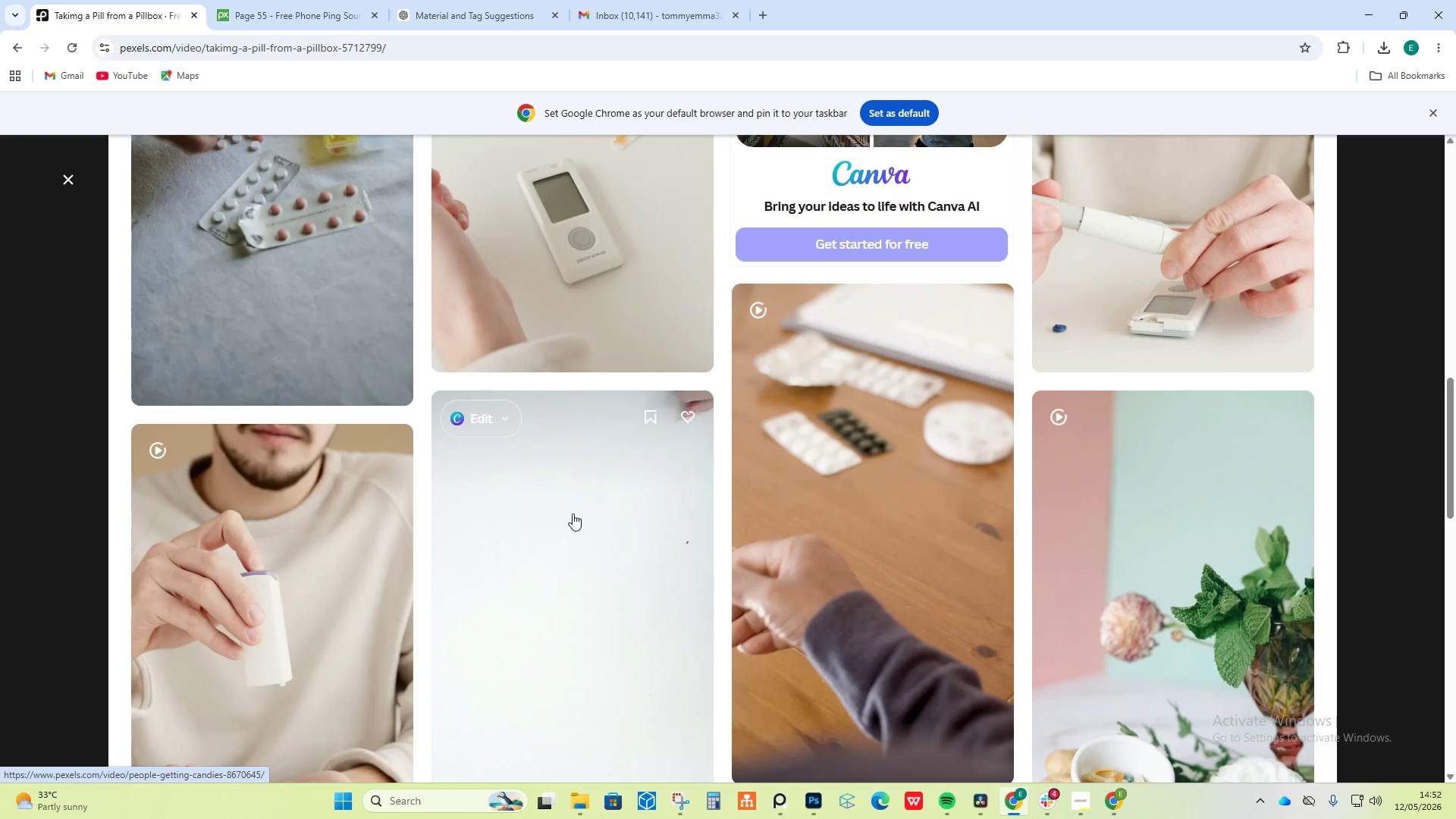 
scroll: coordinate [578, 611], scroll_direction: down, amount: 16.0
 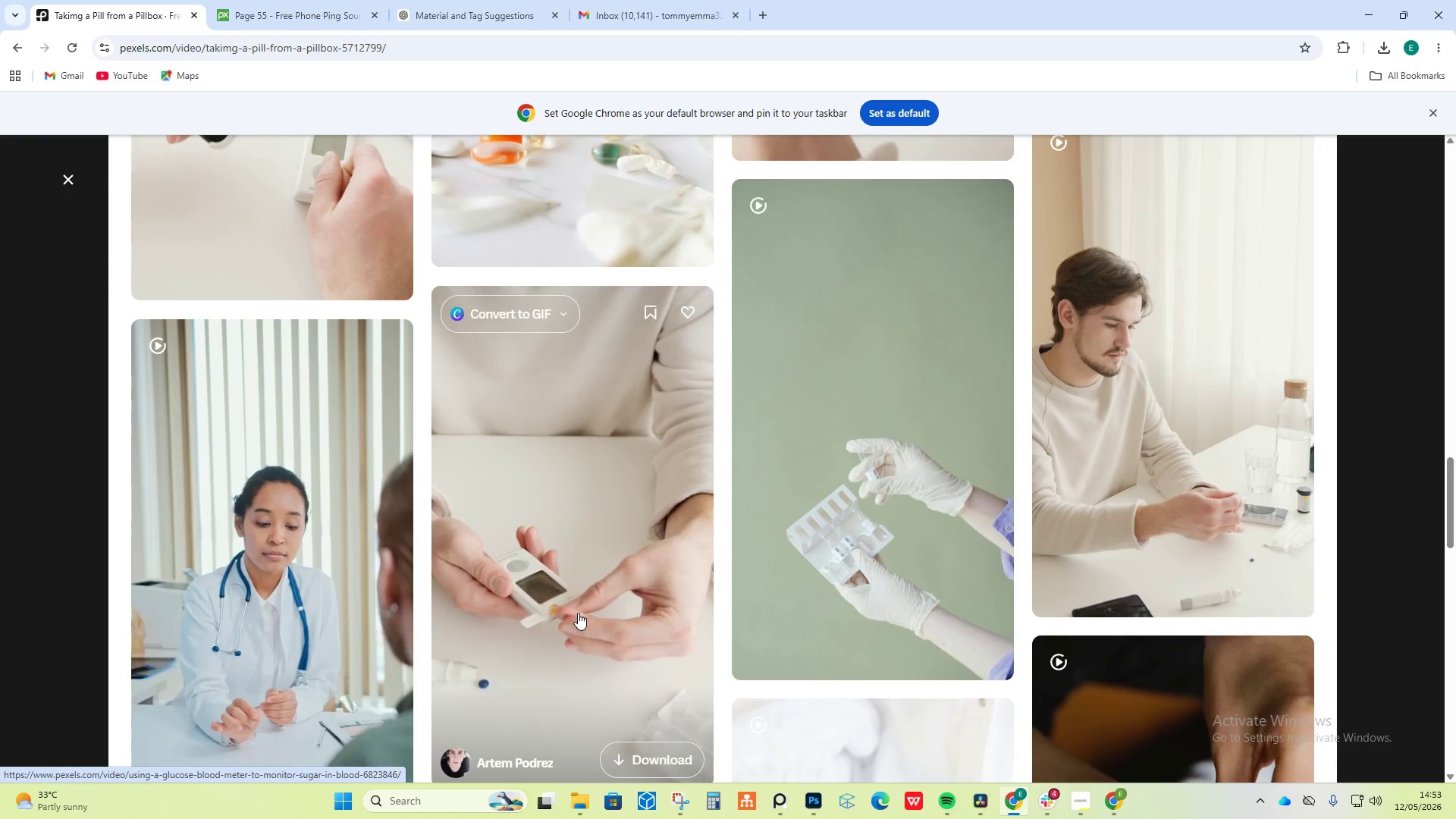 
wait(86.82)
 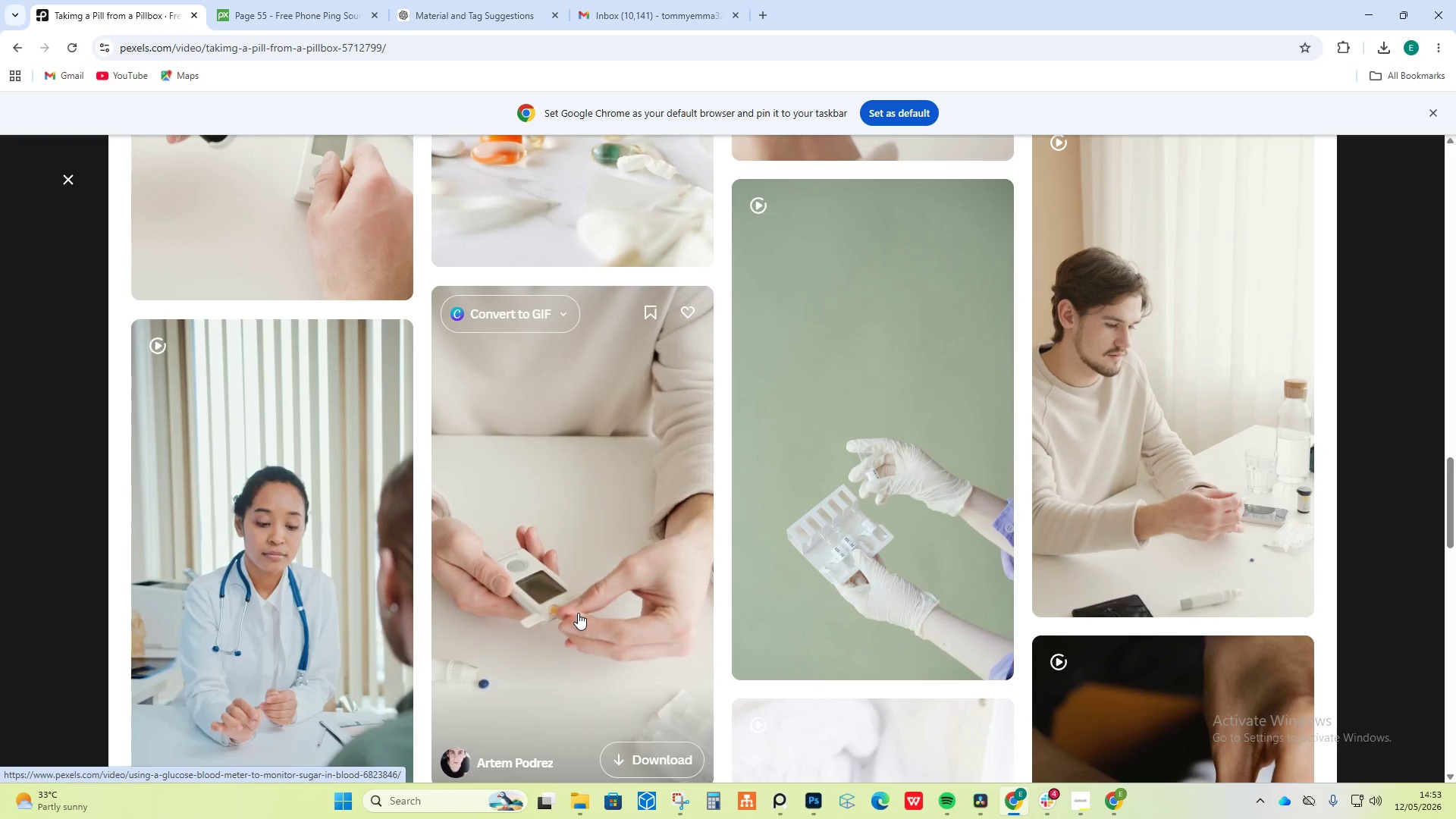 
mouse_move([1121, 818])
 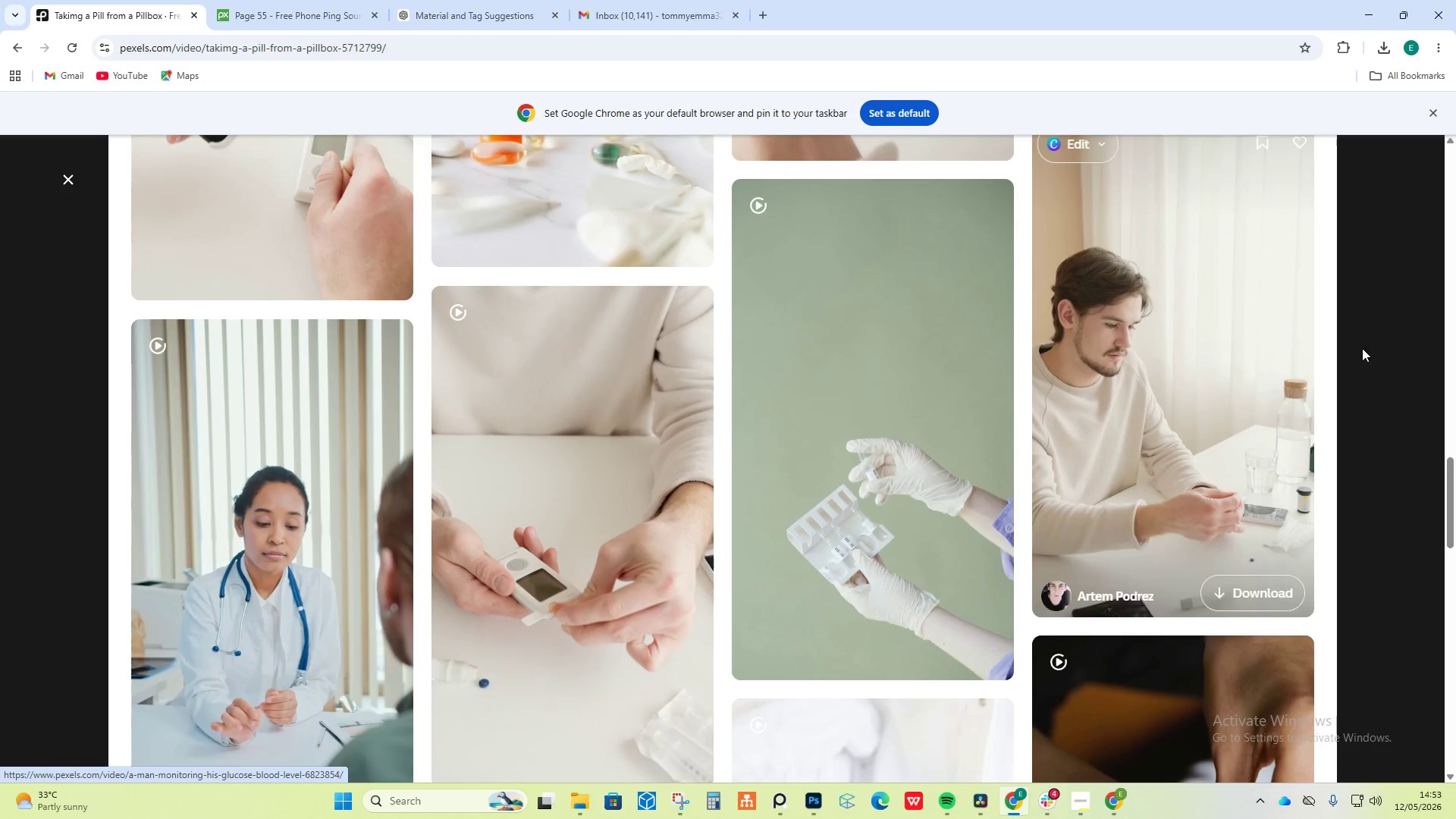 
scroll: coordinate [578, 406], scroll_direction: up, amount: 31.0
 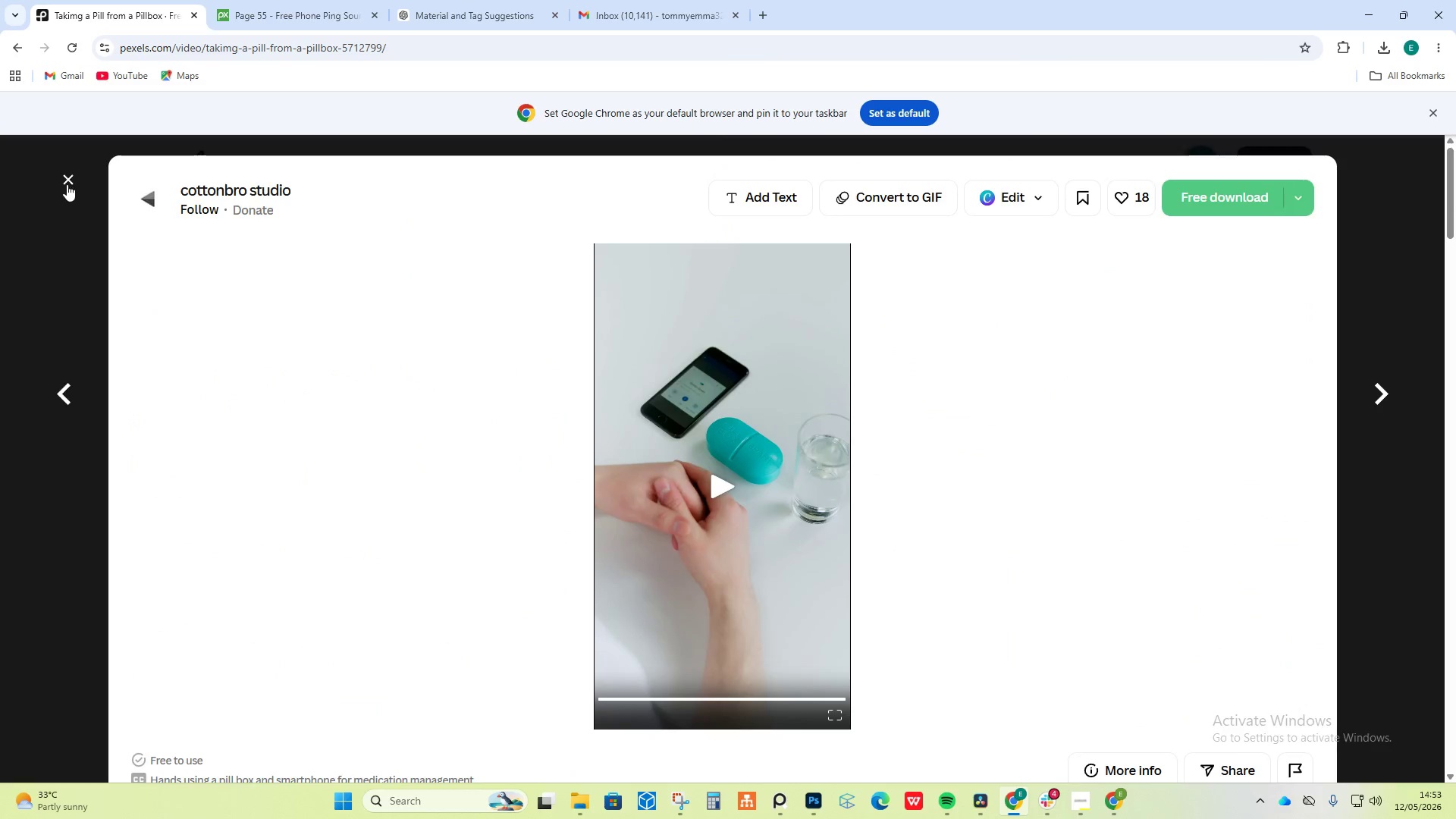 
left_click([67, 184])
 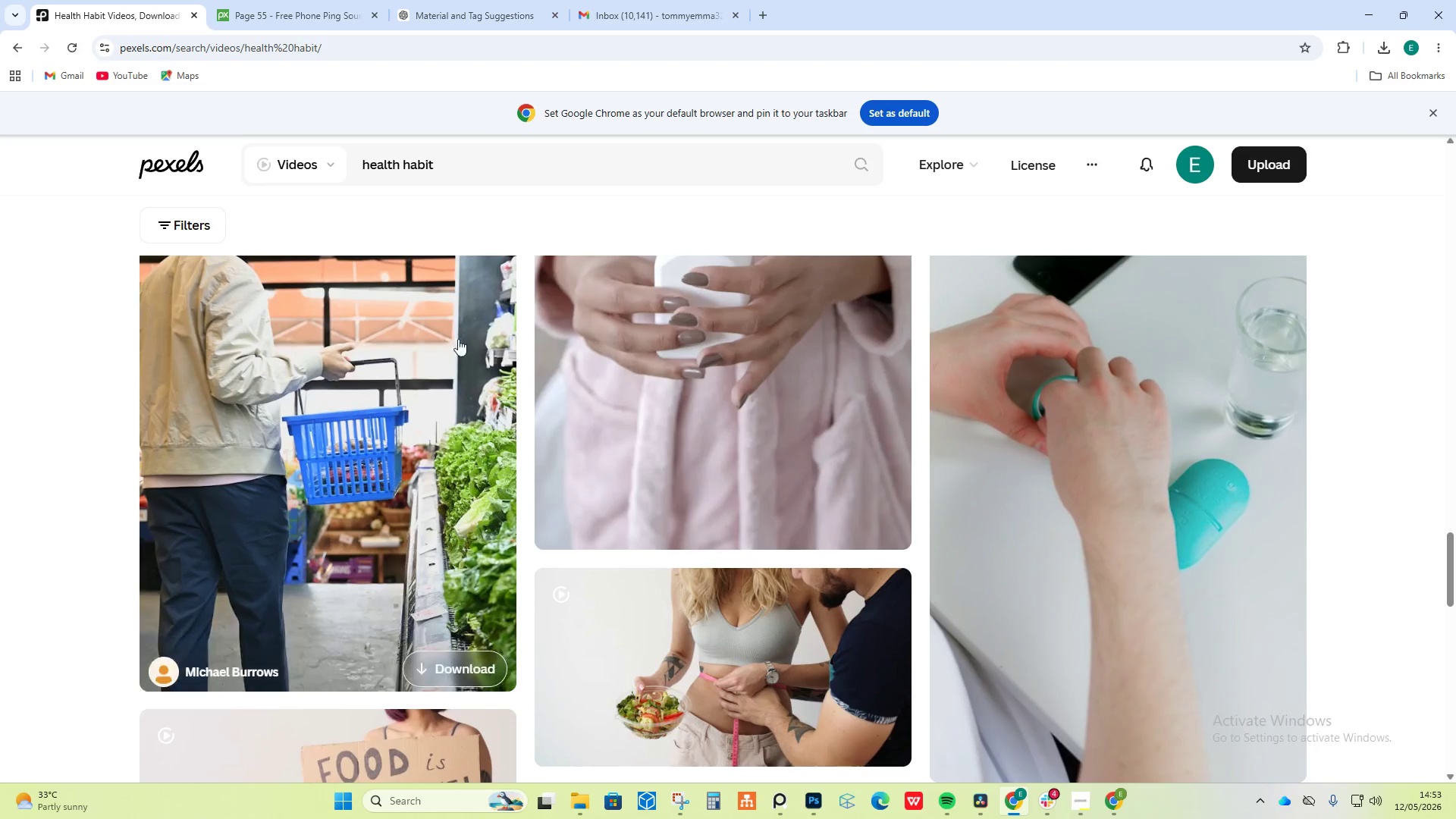 
scroll: coordinate [728, 416], scroll_direction: down, amount: 6.0
 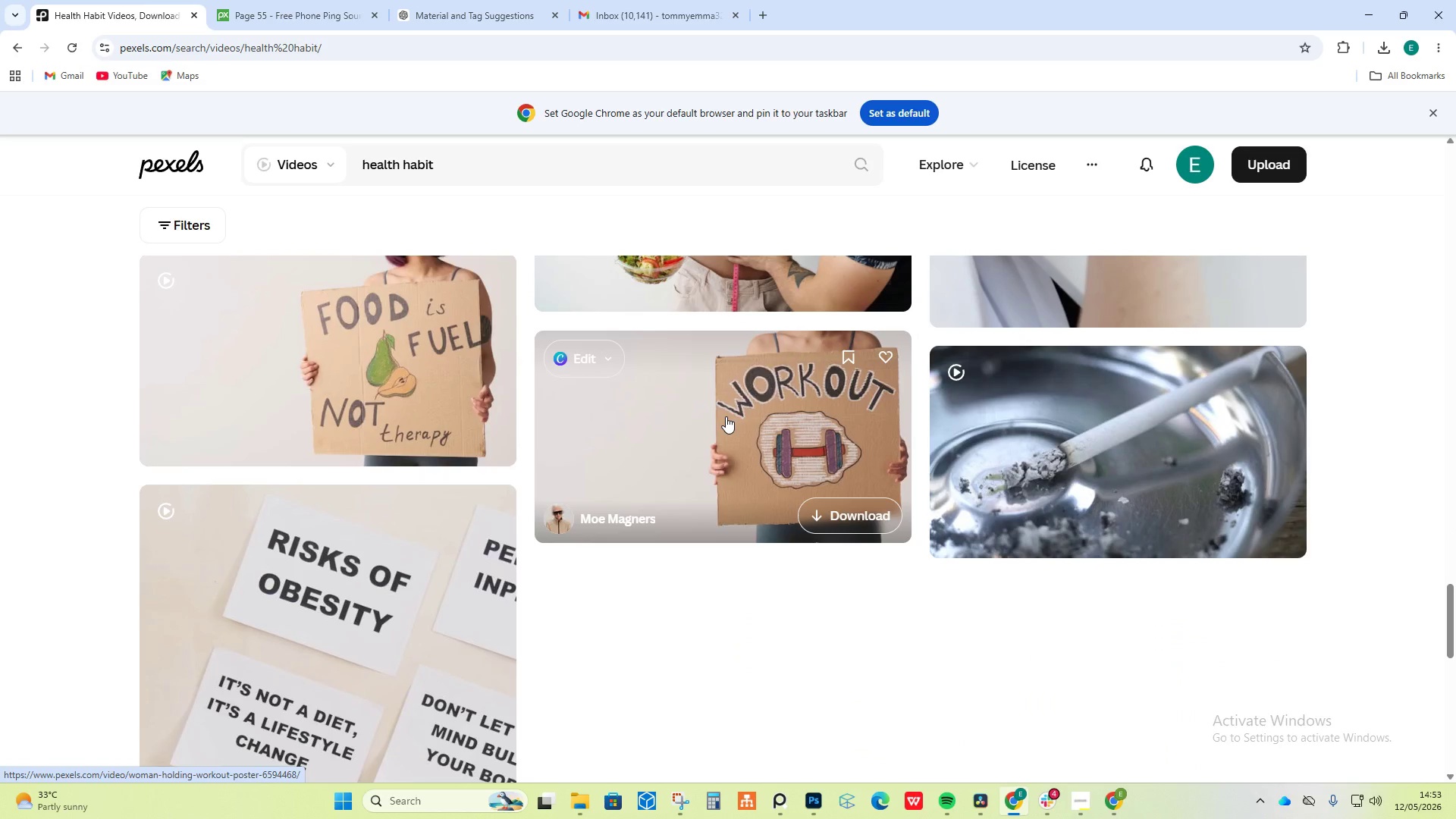 
scroll: coordinate [726, 419], scroll_direction: up, amount: 5.0
 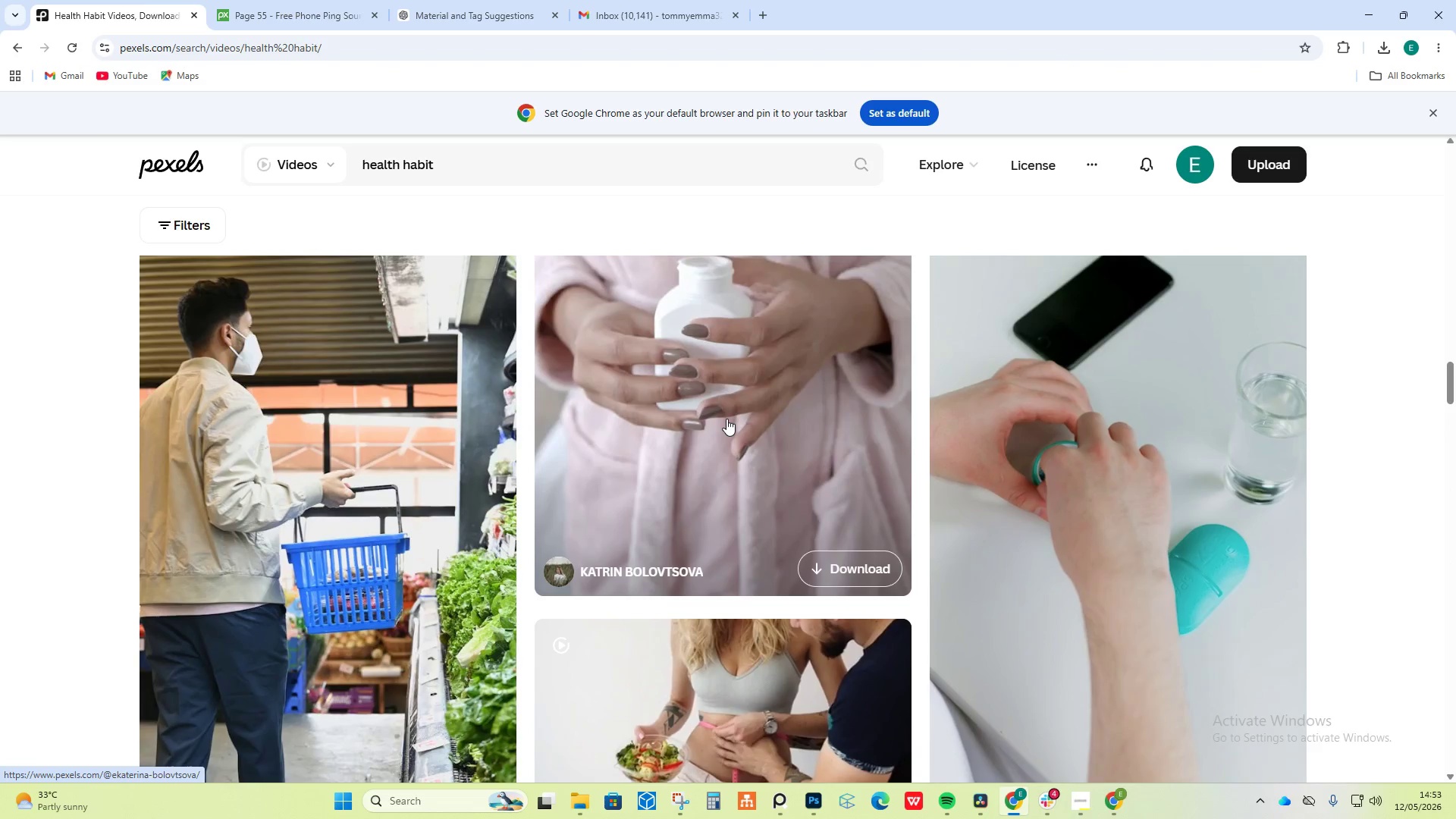 
scroll: coordinate [729, 422], scroll_direction: down, amount: 25.0
 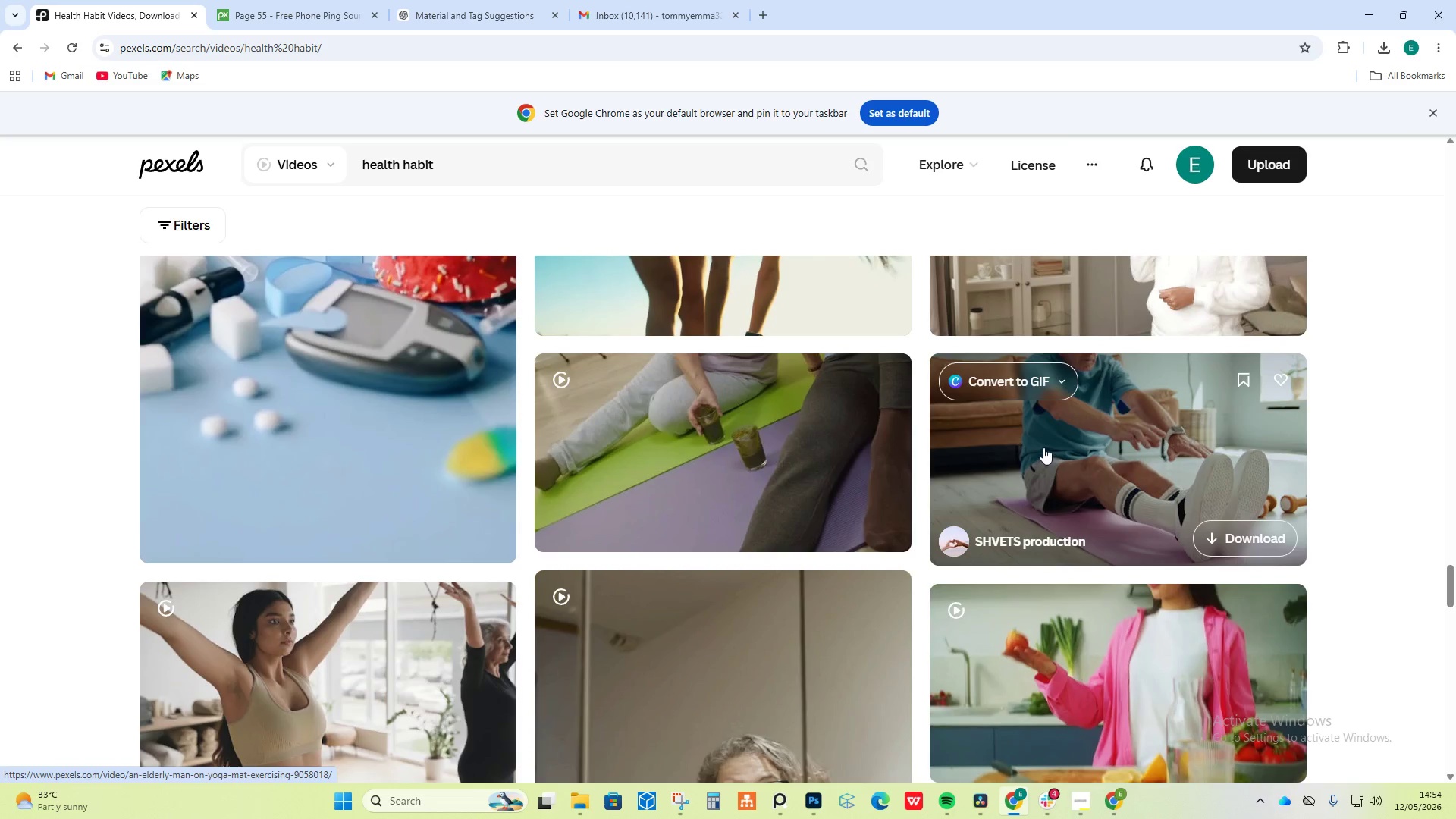 
left_click([1044, 431])
 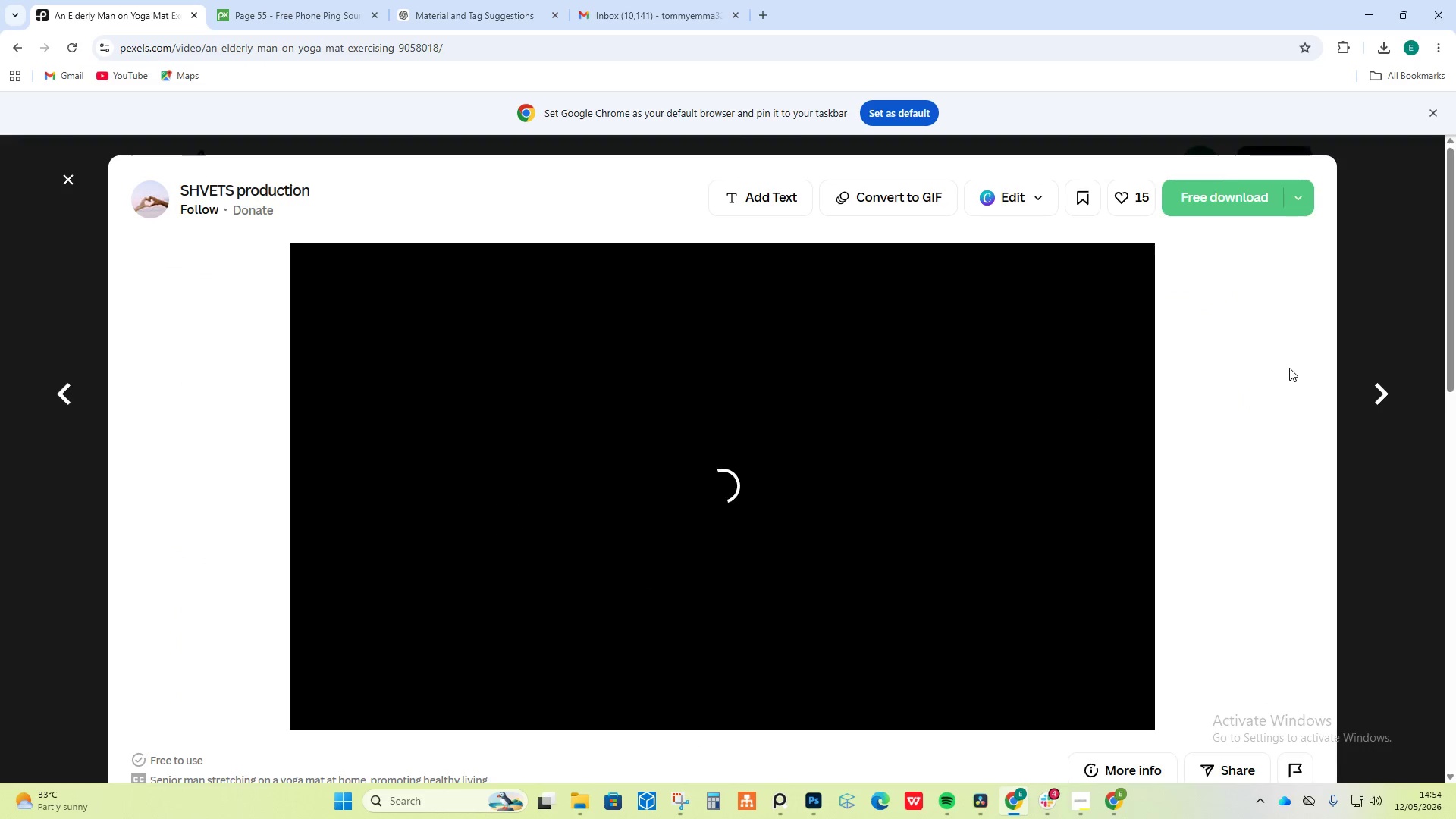 
scroll: coordinate [1329, 371], scroll_direction: down, amount: 8.0
 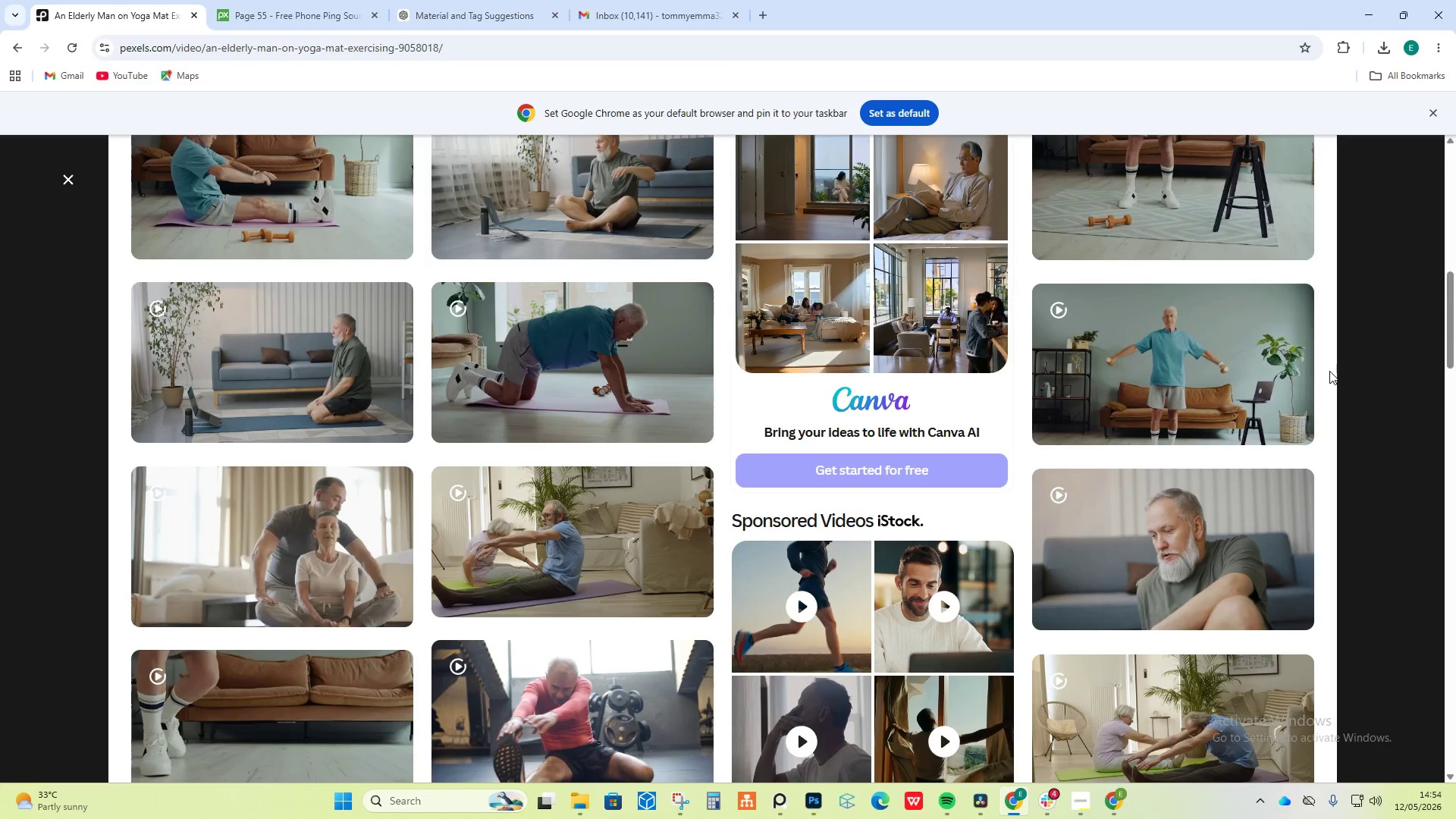 
scroll: coordinate [1329, 371], scroll_direction: up, amount: 3.0
 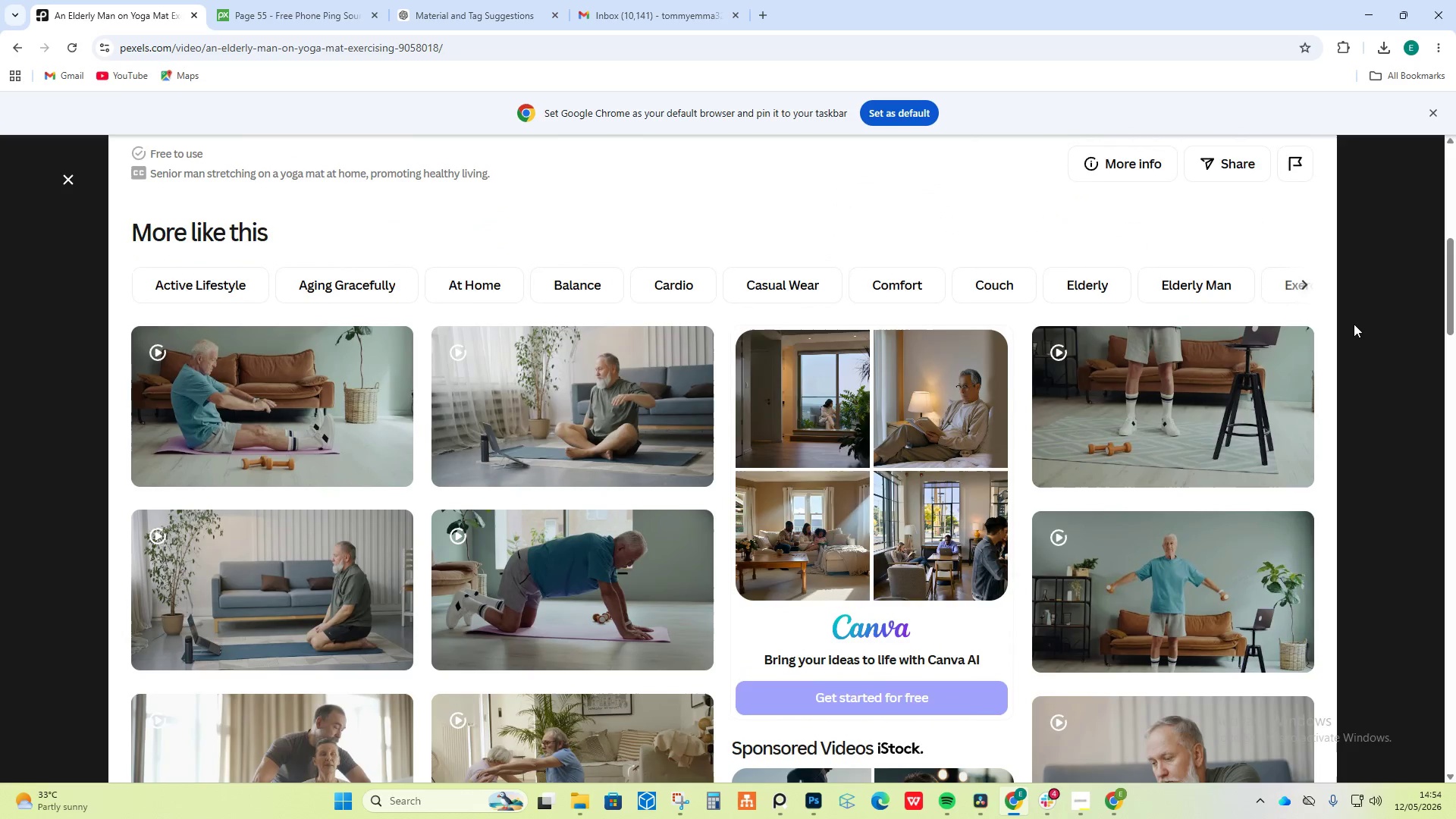 
left_click([1354, 323])
 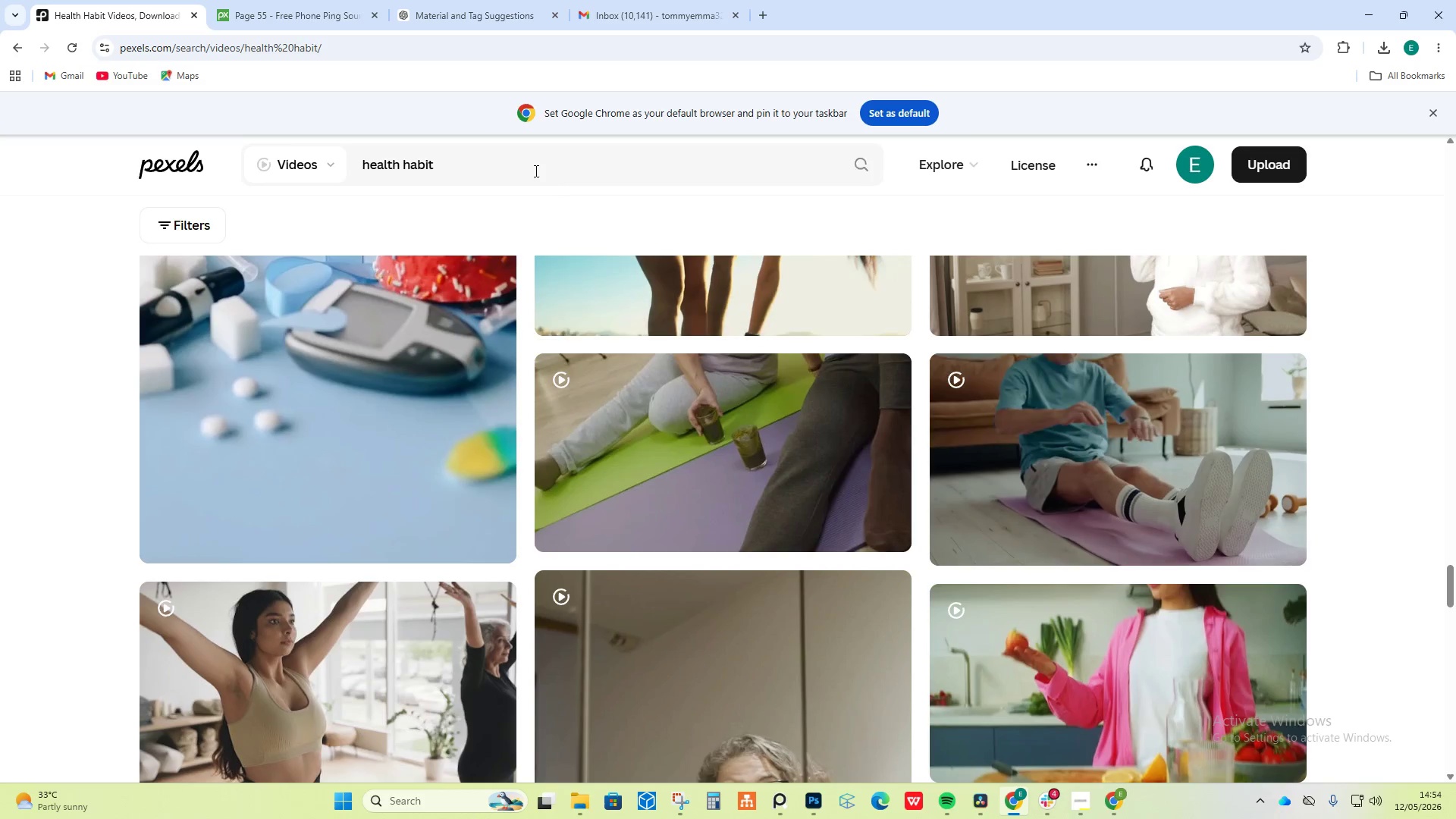 
left_click_drag(start_coordinate=[529, 160], to_coordinate=[309, 168])
 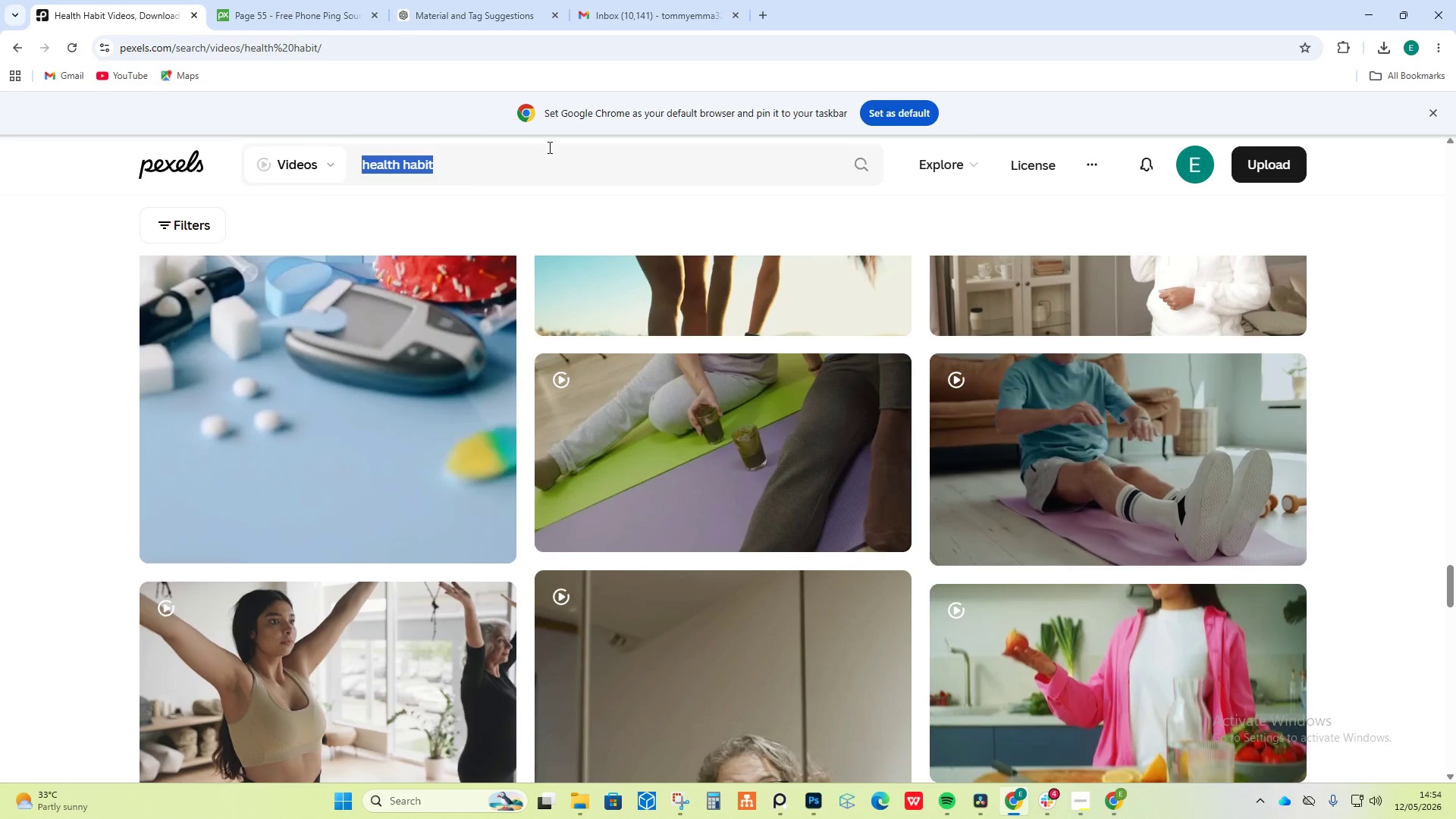 
left_click([550, 146])
 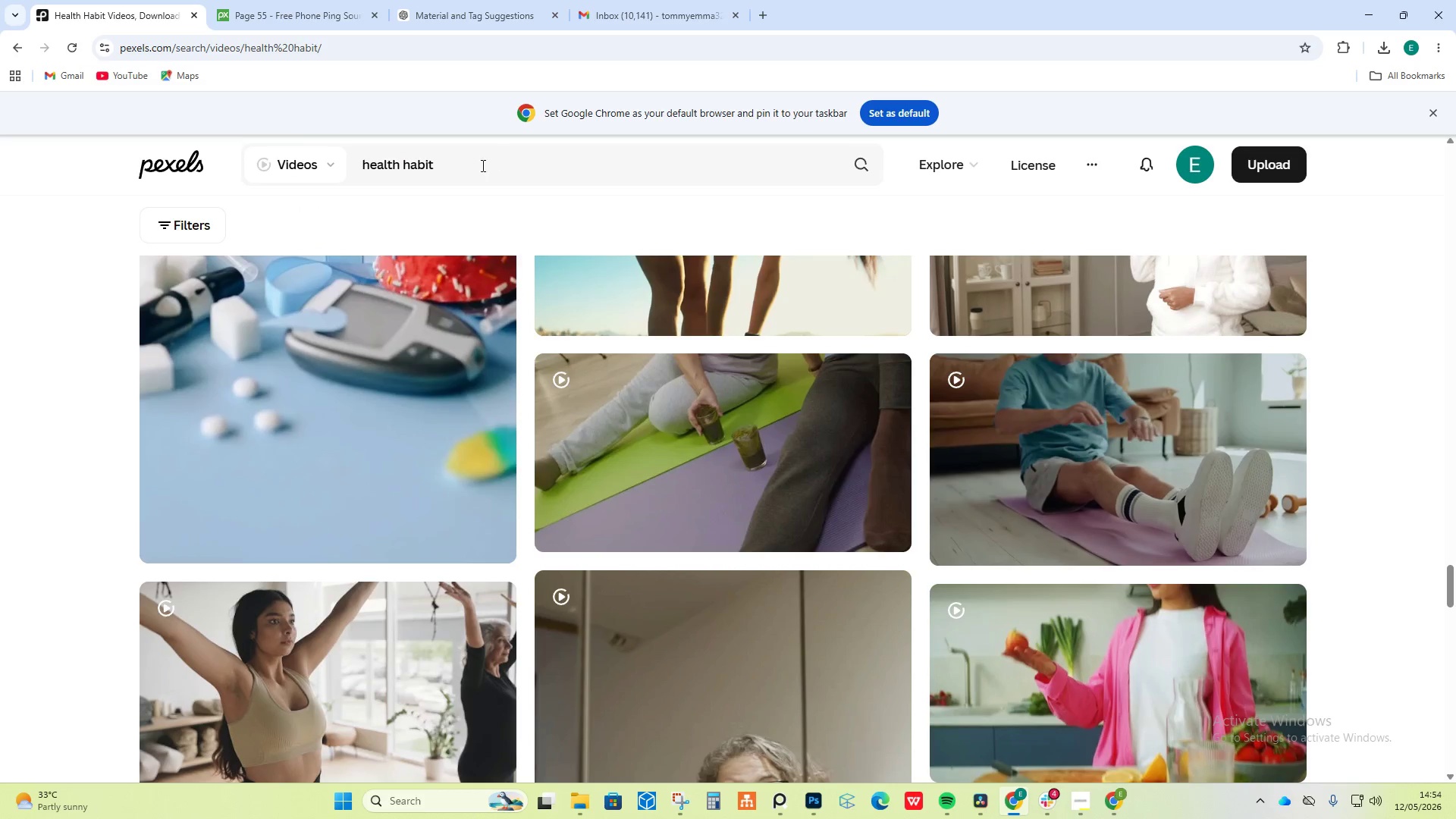 
left_click_drag(start_coordinate=[468, 161], to_coordinate=[363, 153])
 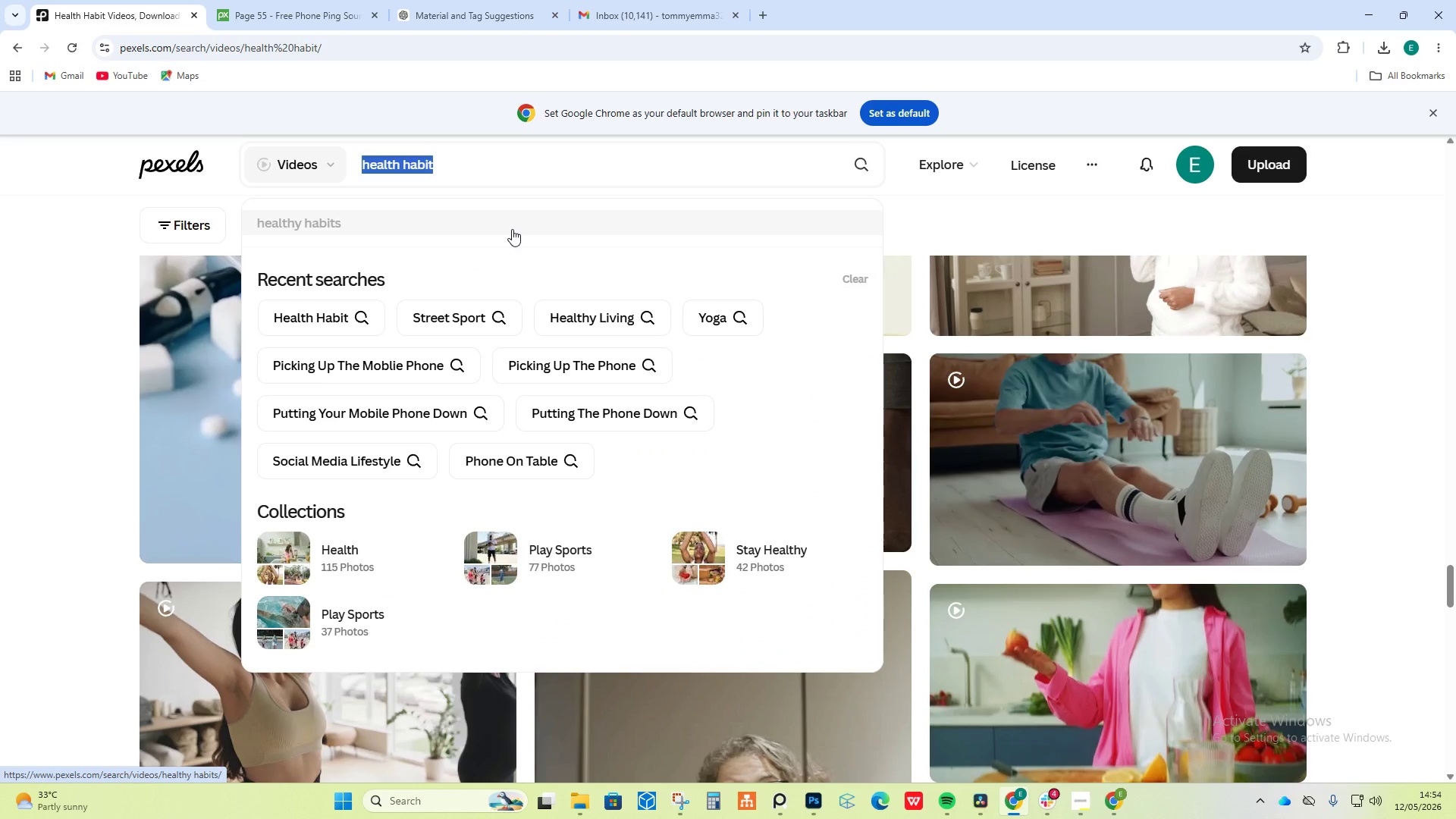 
type(n)
key(Backspace)
type(analog )
 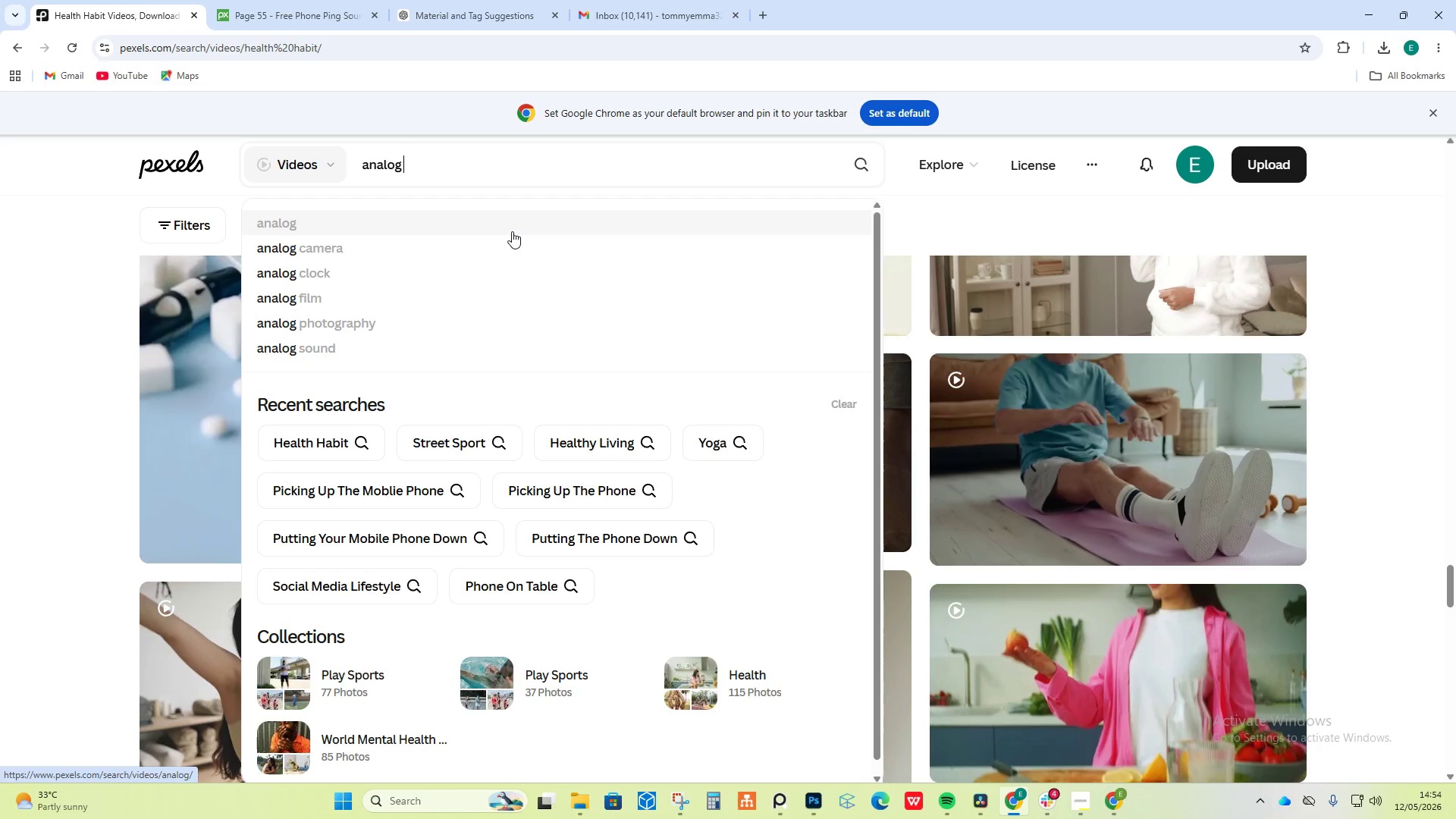 
wait(19.95)
 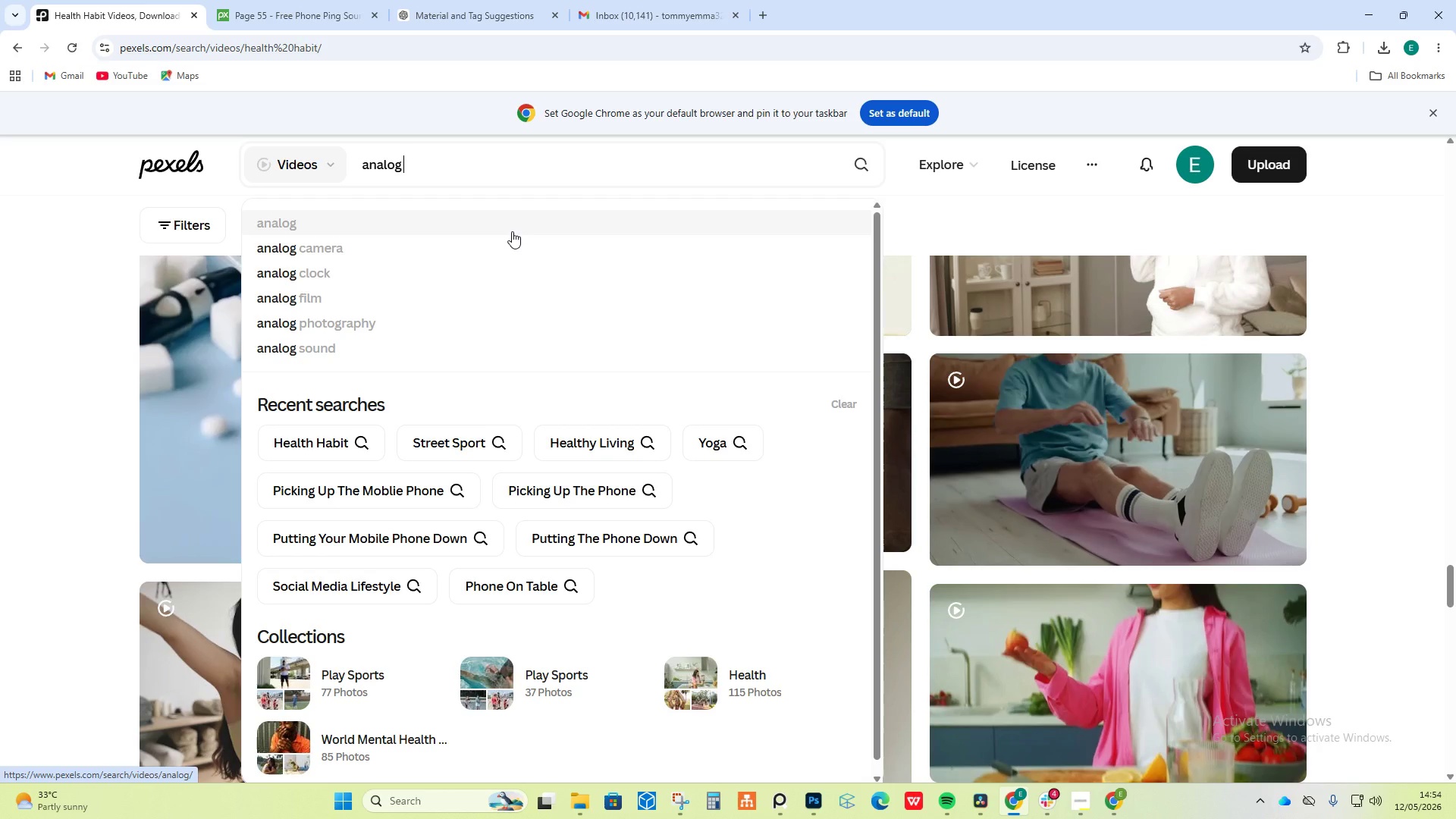 
hold_key(key=Backspace, duration=0.73)
 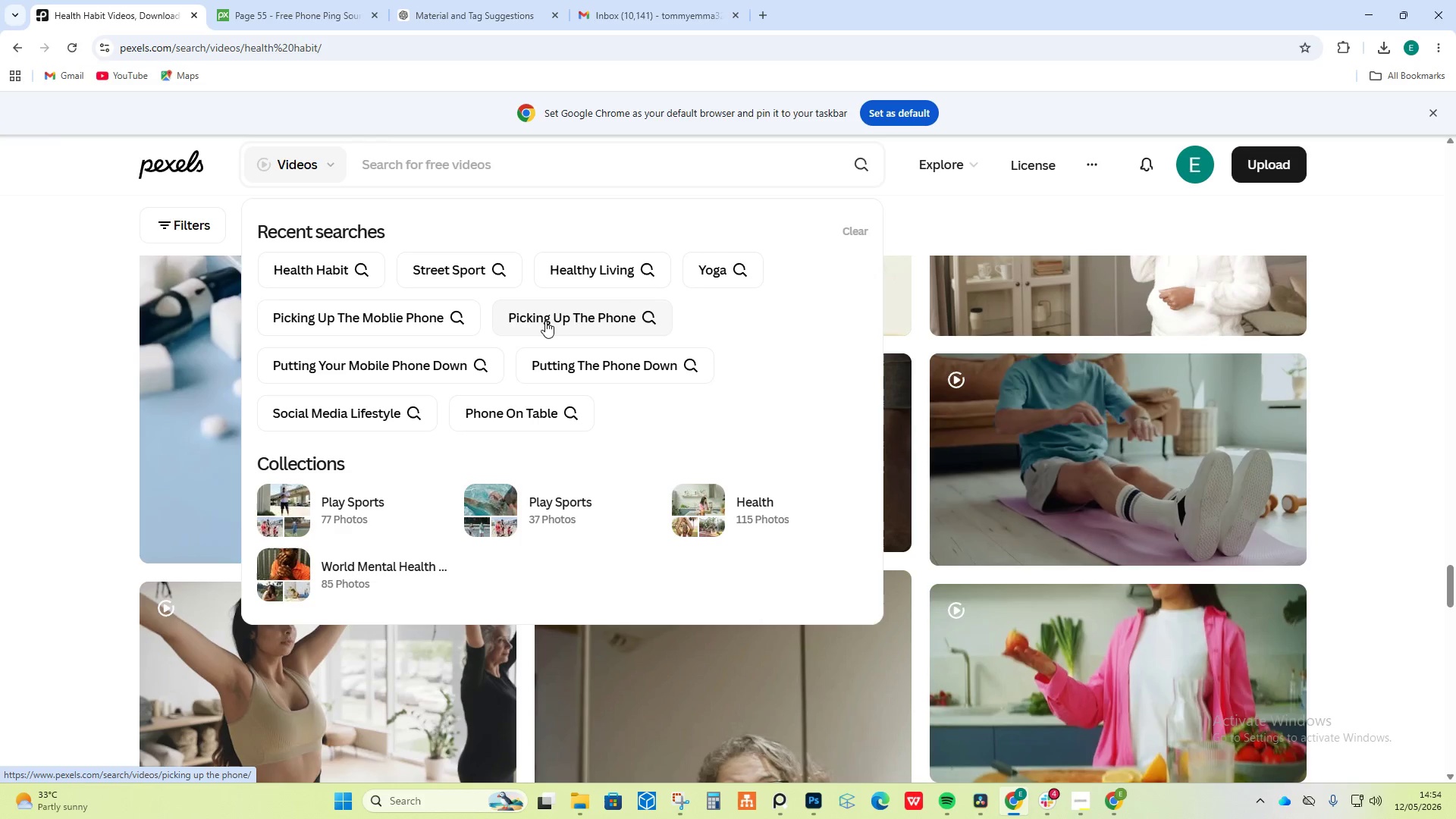 
type(camping)
 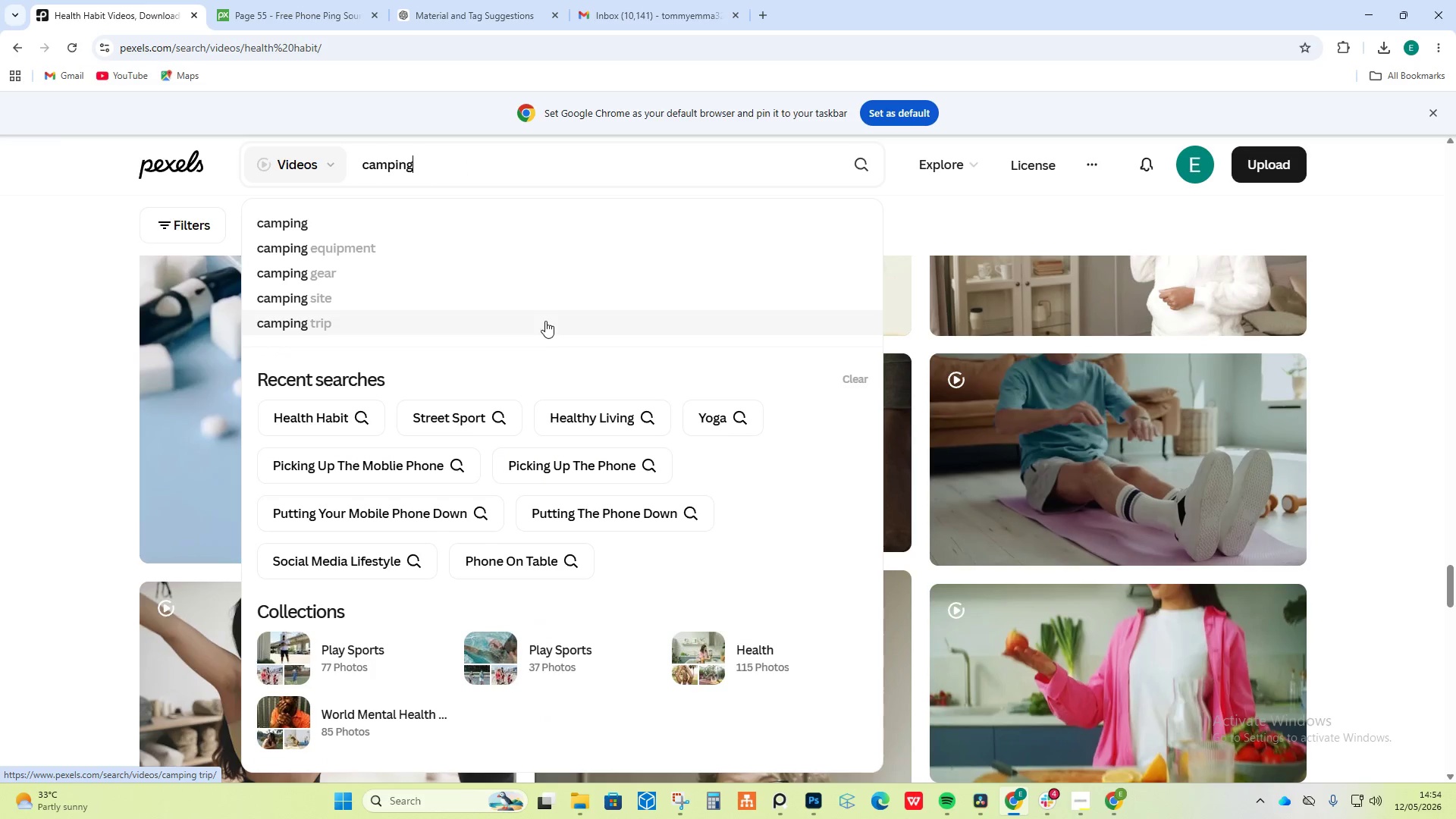 
key(Enter)
 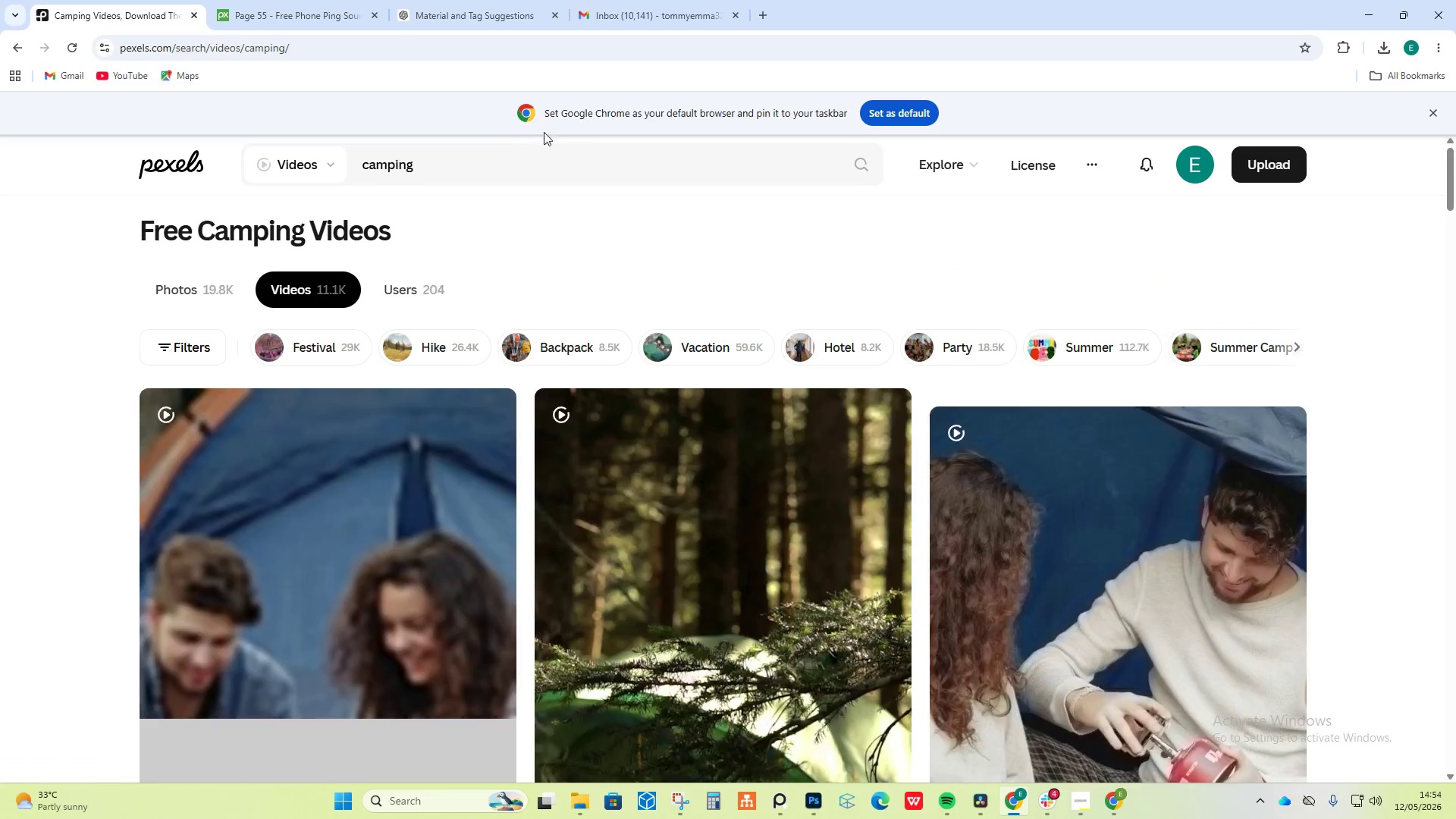 
scroll: coordinate [632, 333], scroll_direction: down, amount: 5.0
 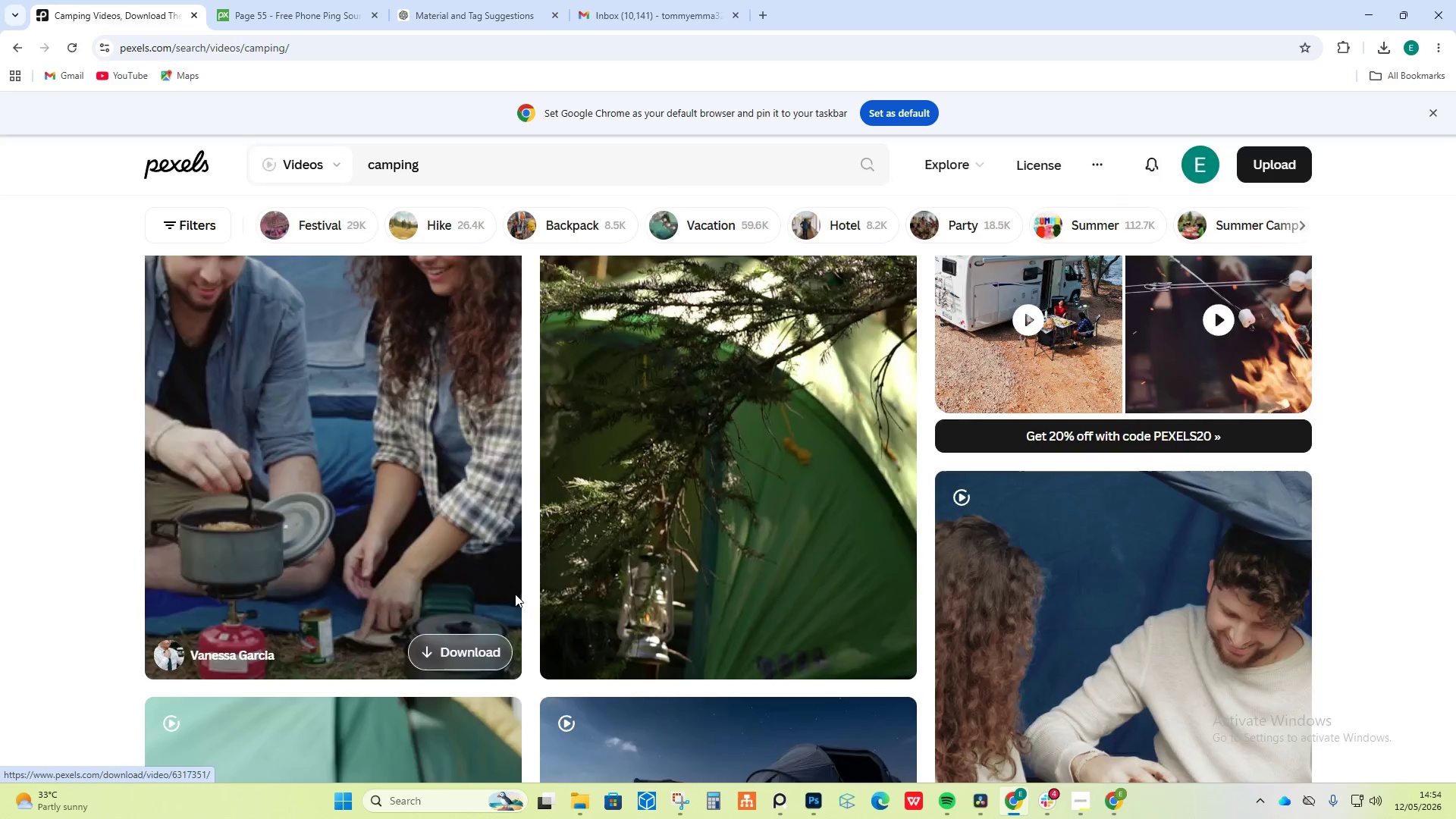 
left_click([1131, 382])
 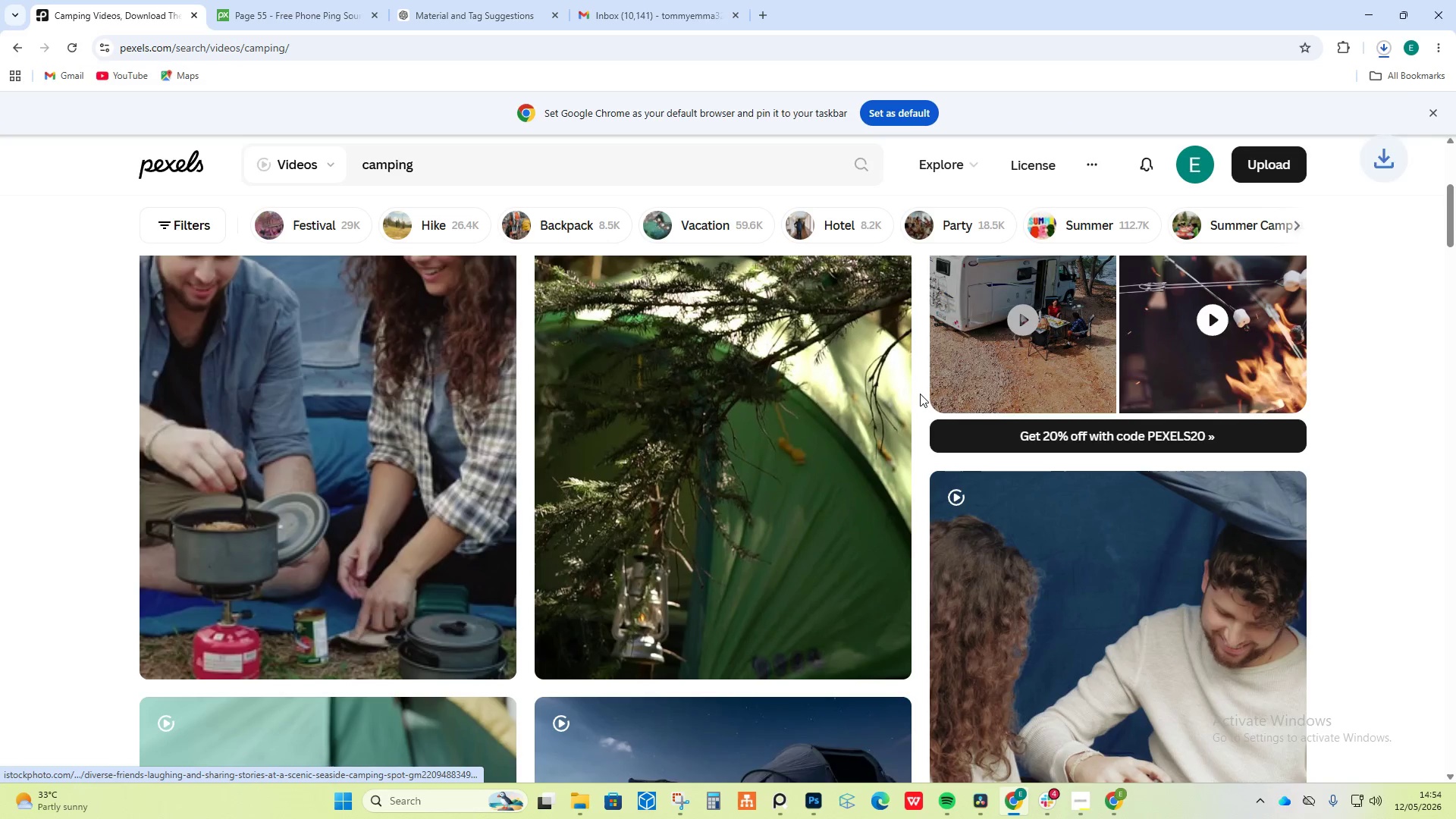 
scroll: coordinate [913, 374], scroll_direction: down, amount: 18.0
 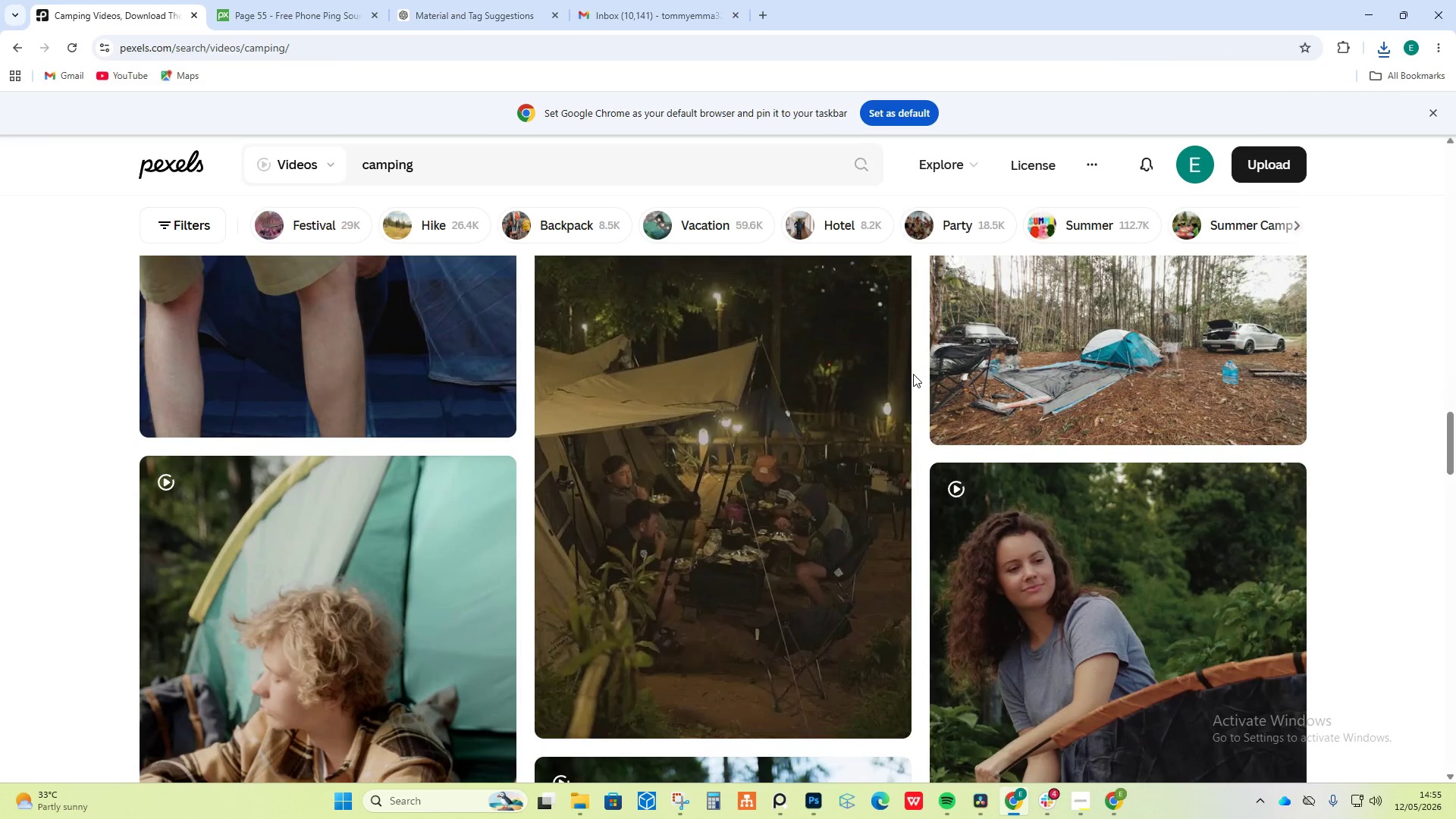 
scroll: coordinate [914, 361], scroll_direction: down, amount: 16.0
 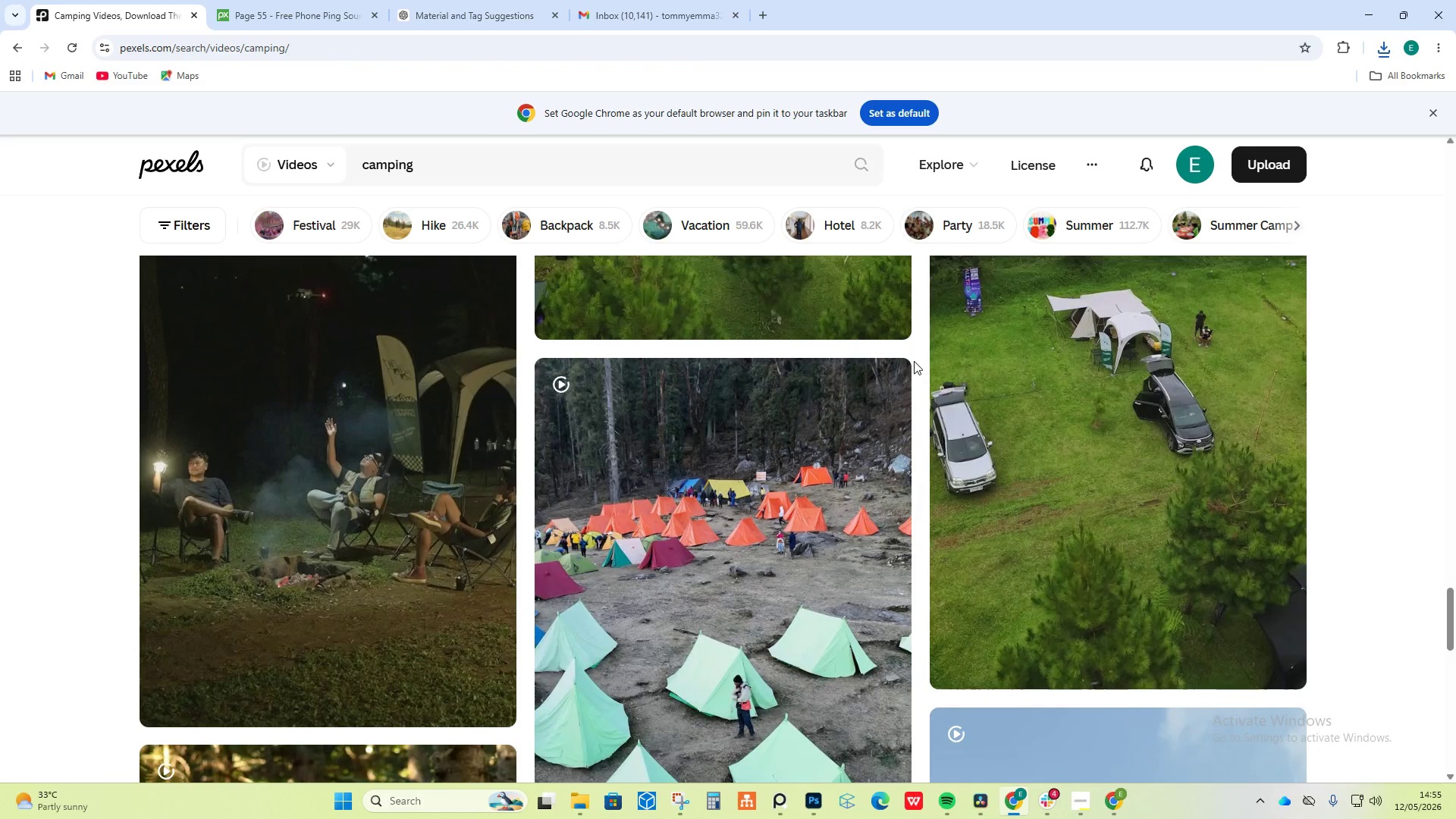 
mouse_move([880, 375])
 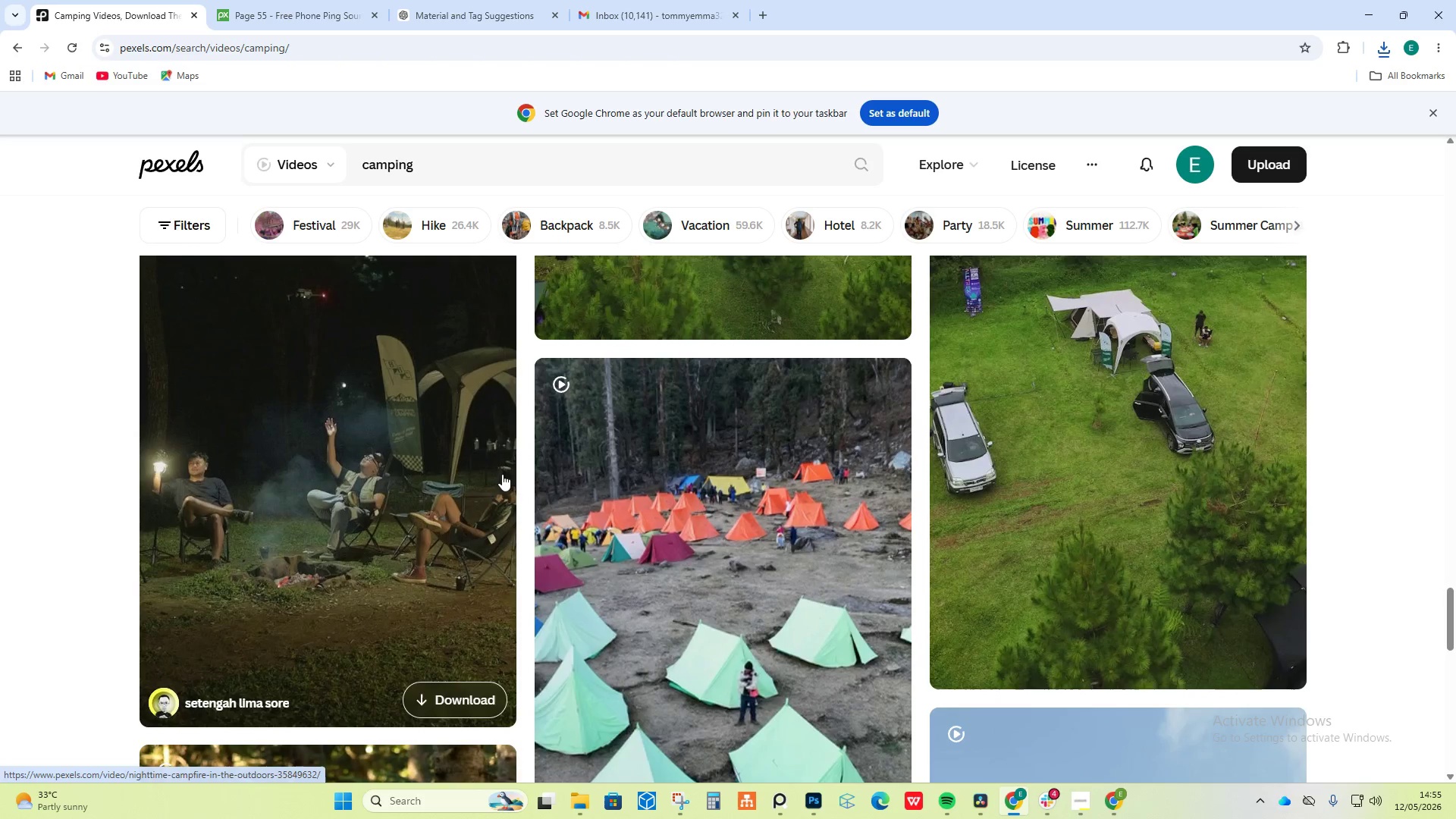 
scroll: coordinate [639, 355], scroll_direction: down, amount: 43.0
 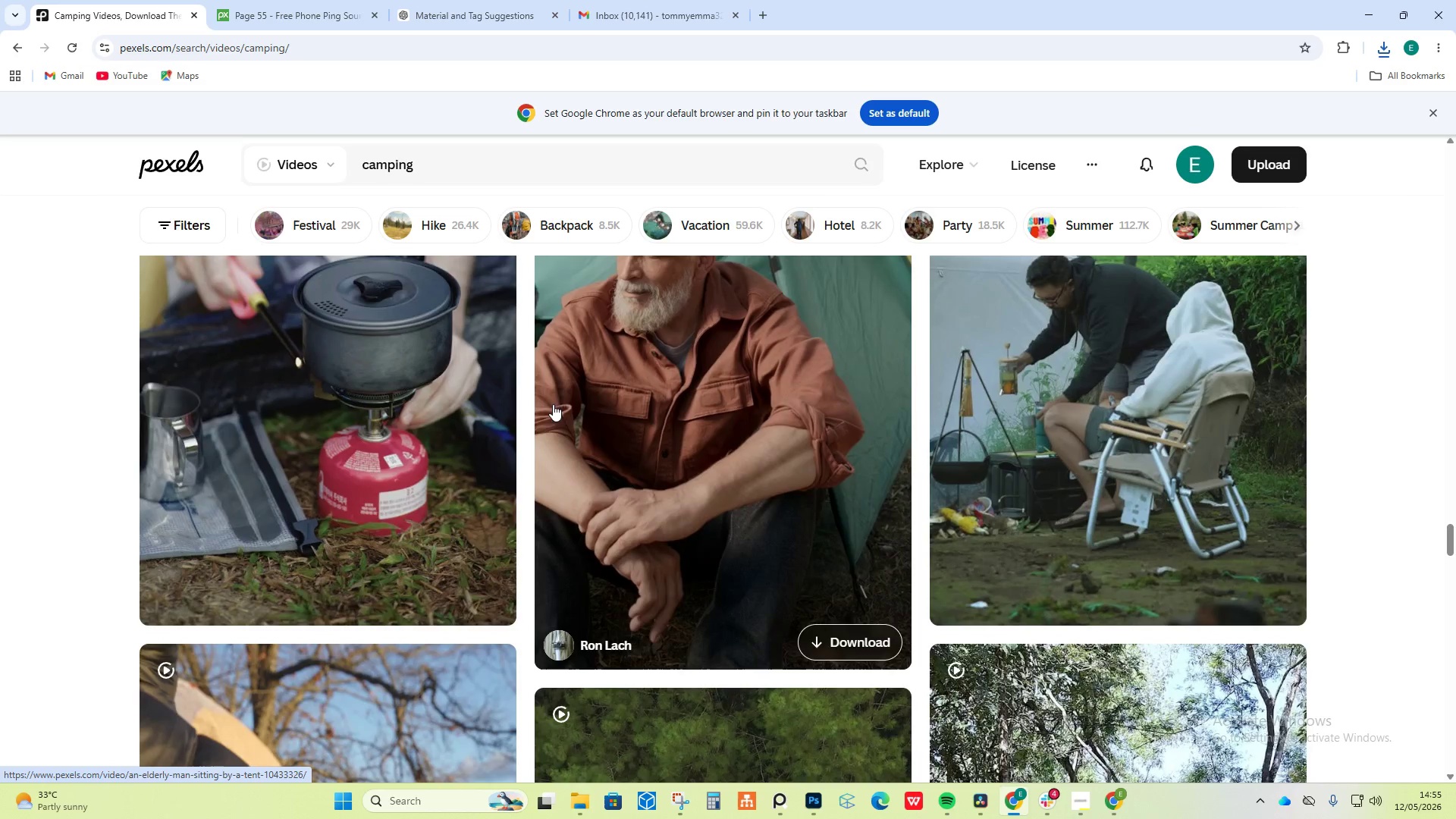 
scroll: coordinate [551, 427], scroll_direction: down, amount: 8.0
 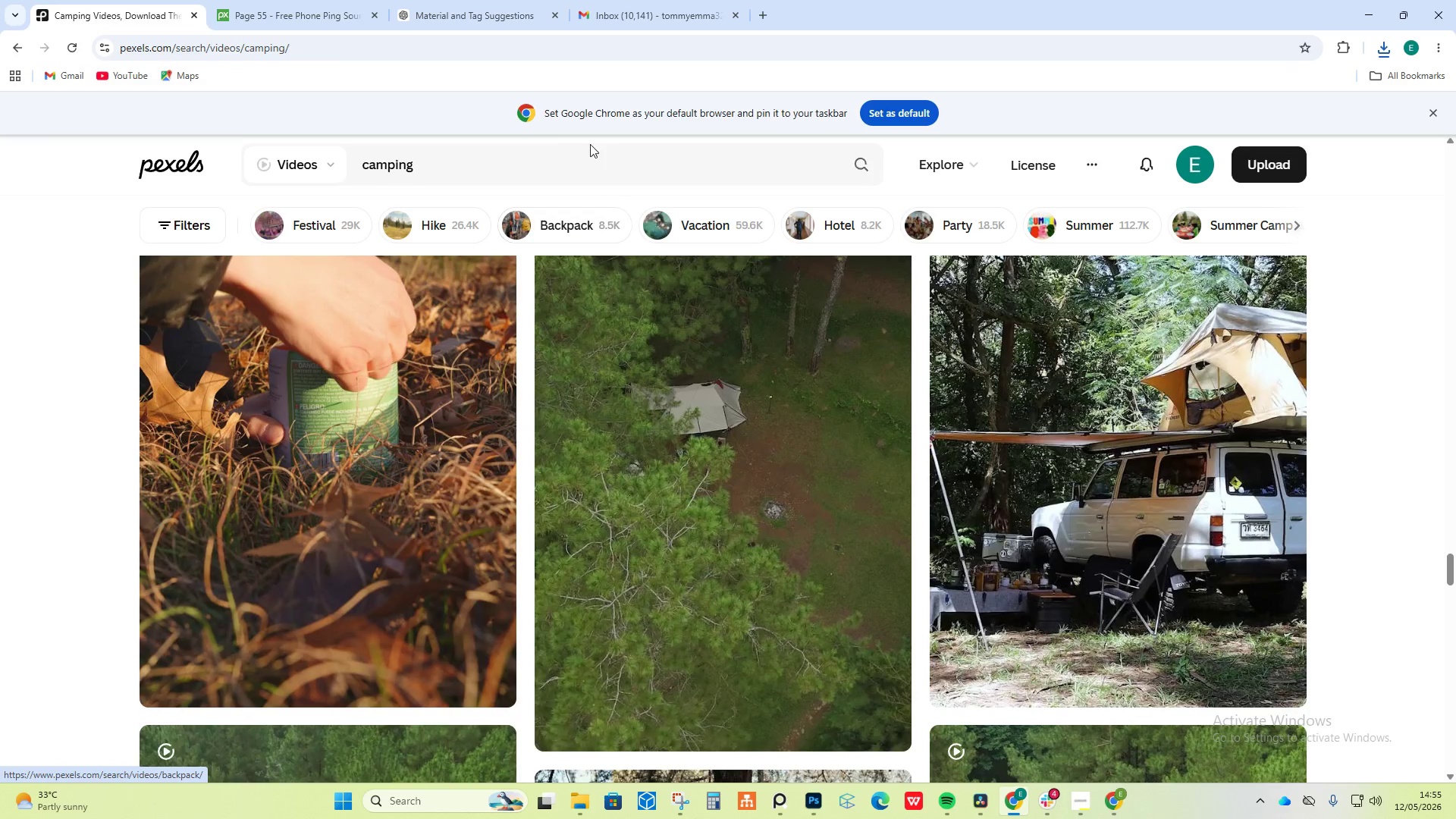 
left_click_drag(start_coordinate=[477, 145], to_coordinate=[337, 159])
 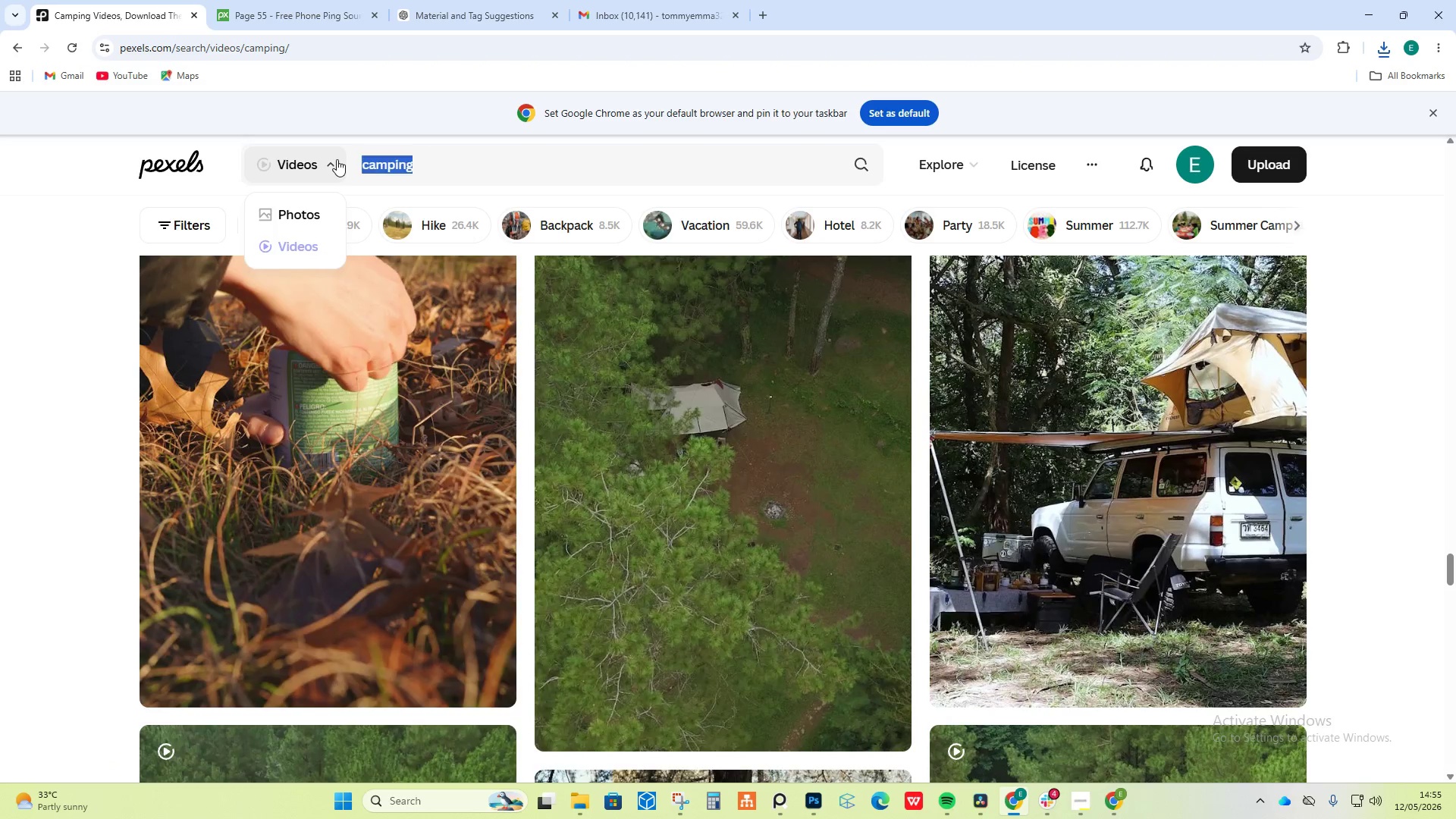 
type(panic)
 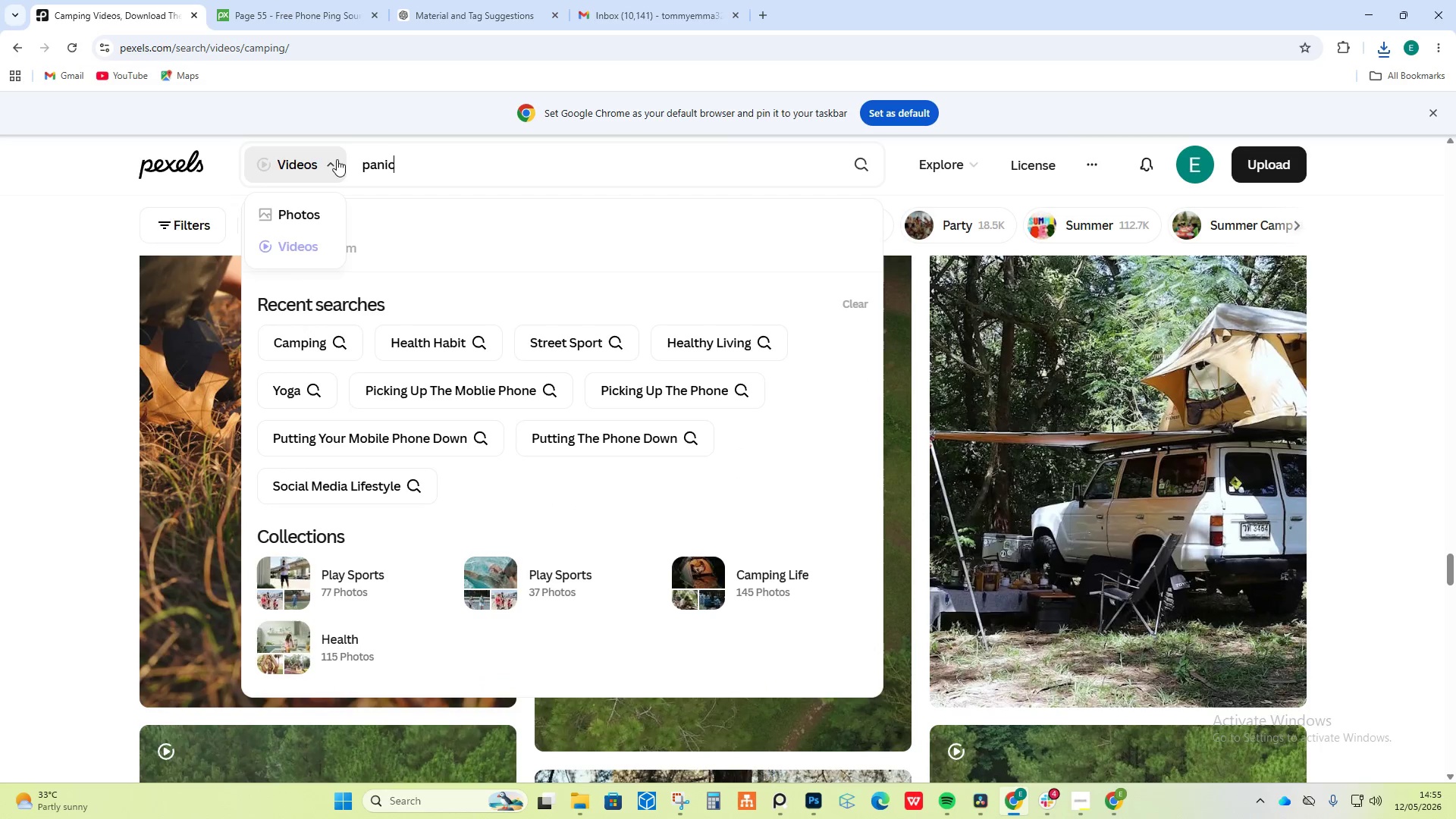 
key(Enter)
 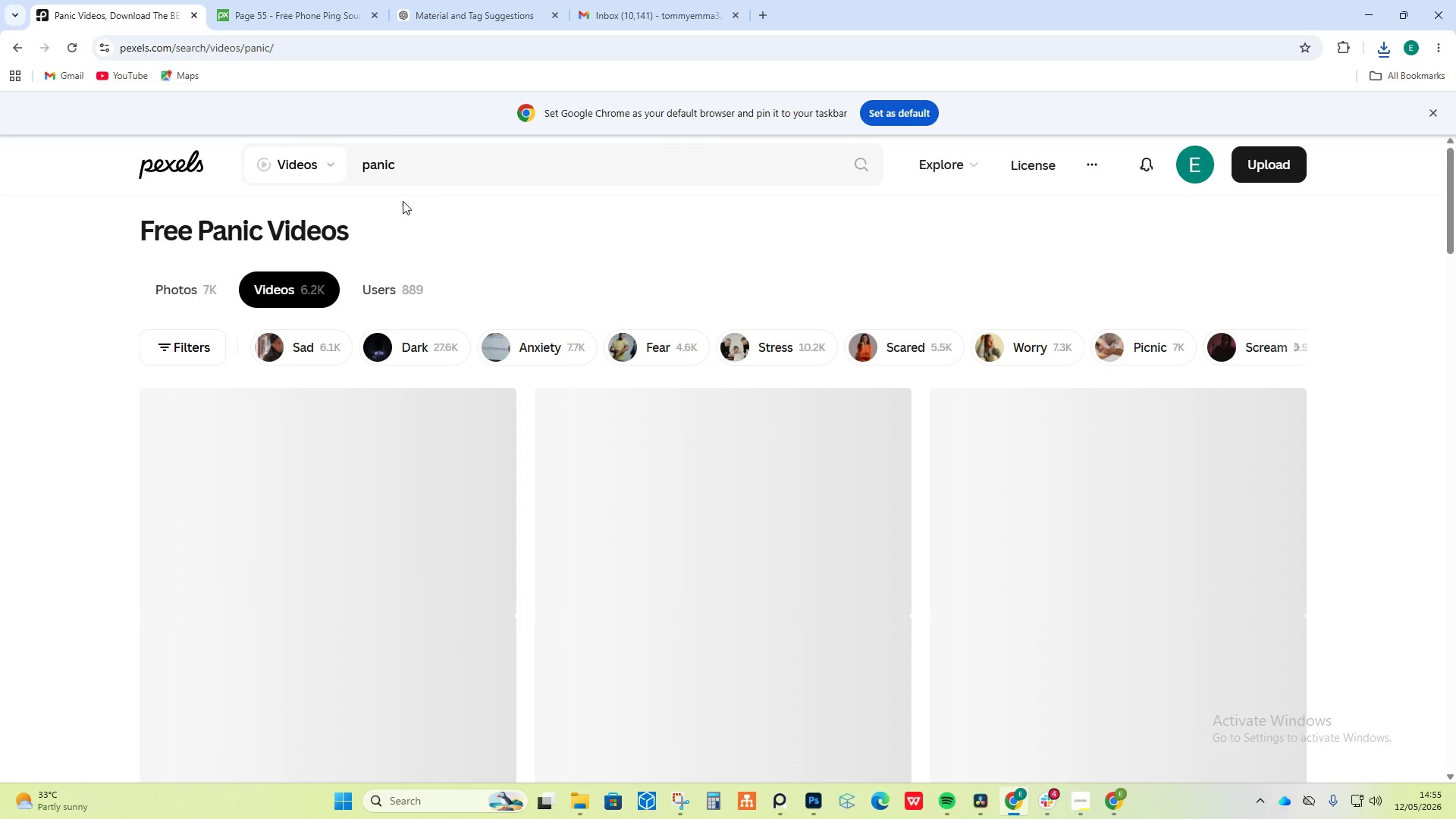 
left_click_drag(start_coordinate=[410, 165], to_coordinate=[349, 163])
 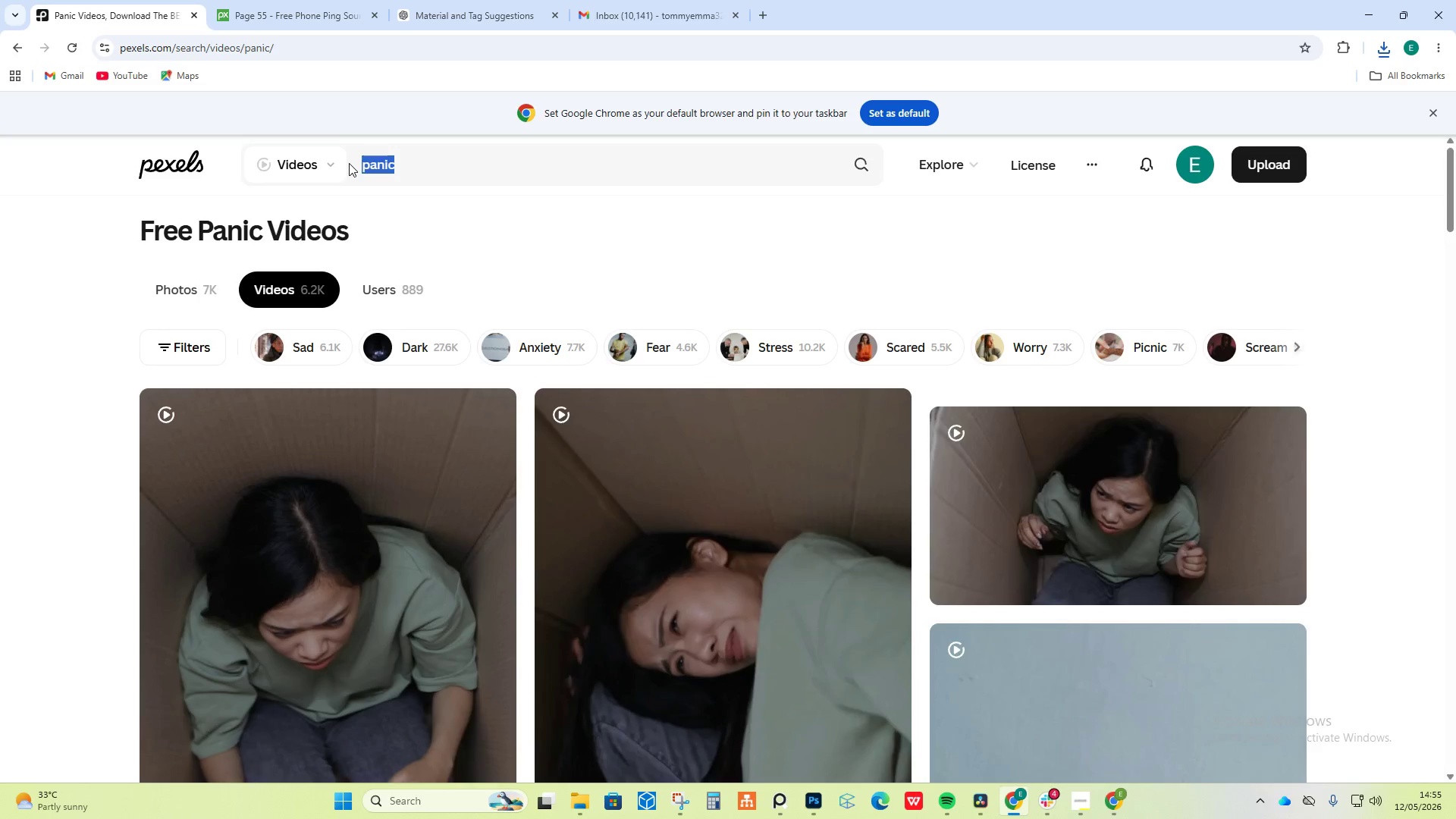 
type(picnic)
 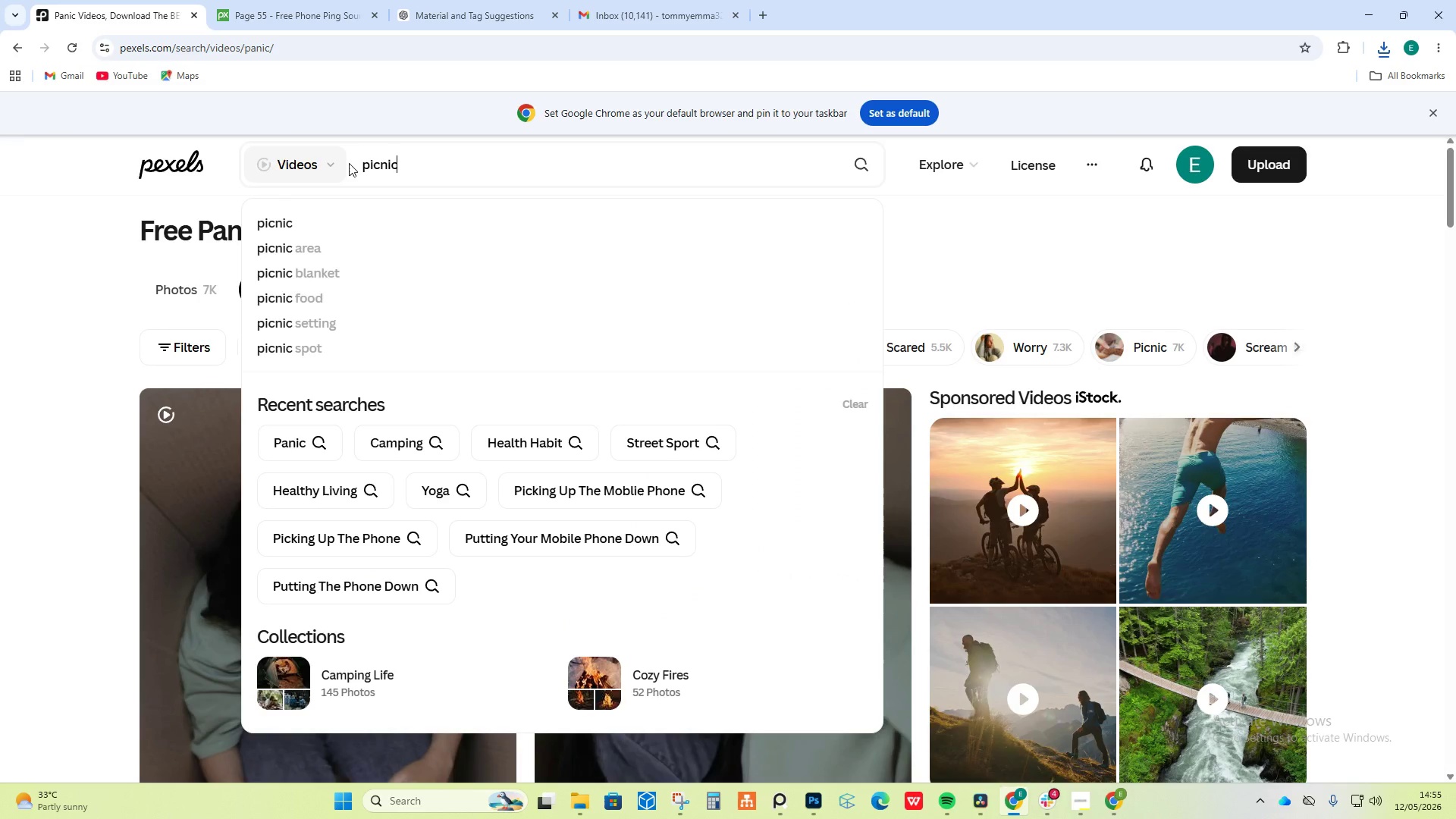 
key(Enter)
 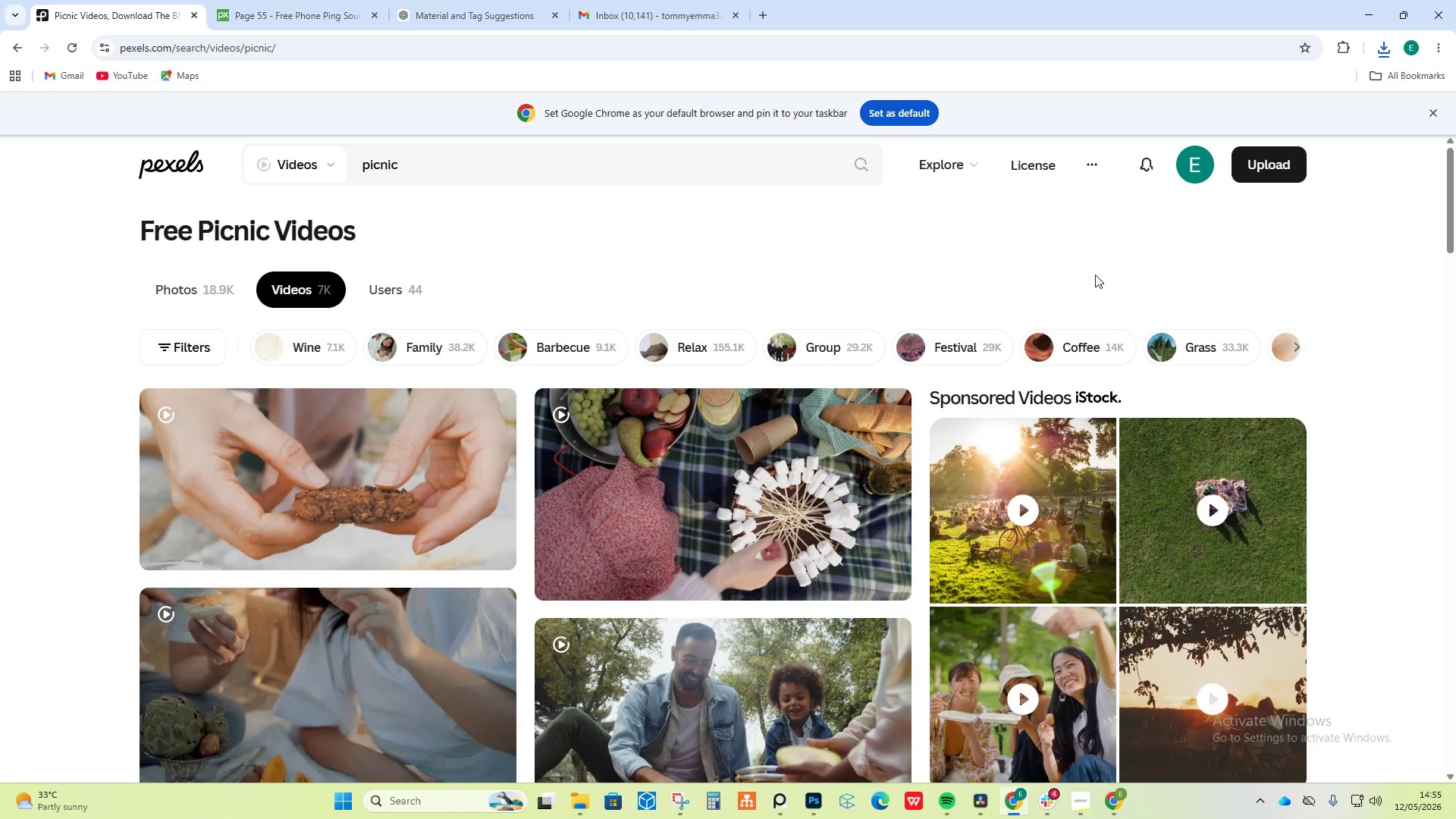 
scroll: coordinate [829, 450], scroll_direction: down, amount: 3.0
 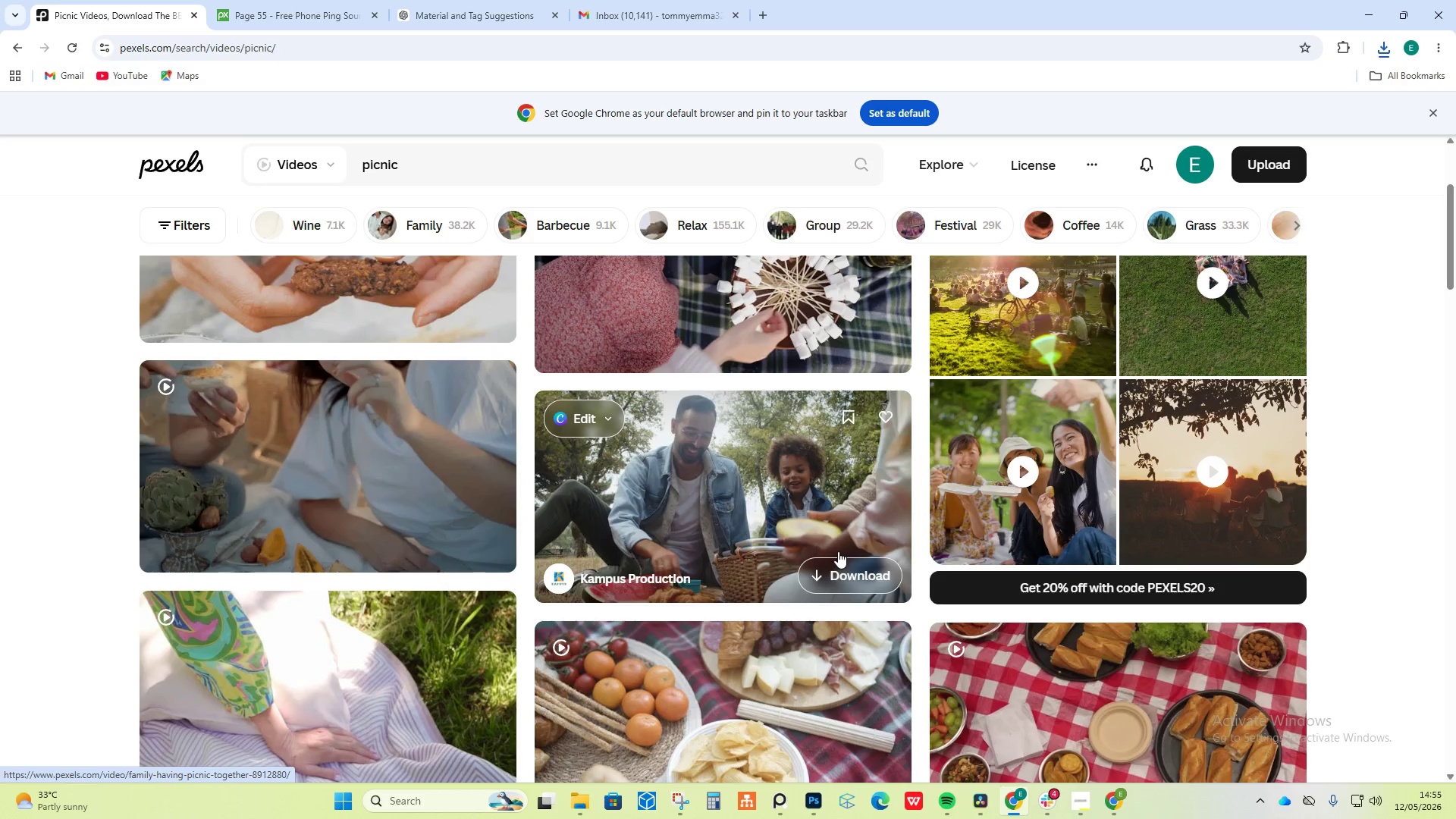 
left_click([849, 578])
 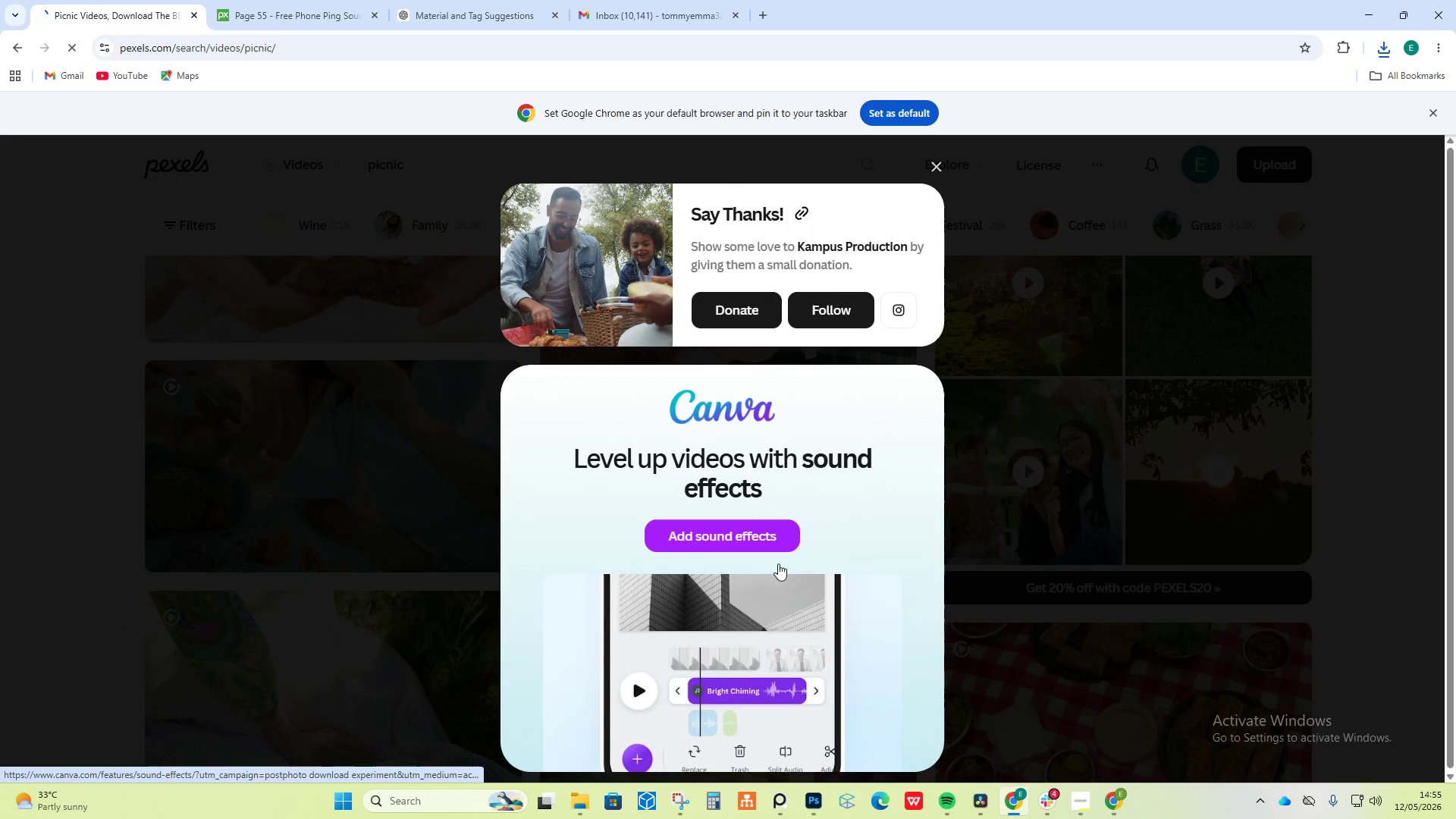 
left_click([1259, 376])
 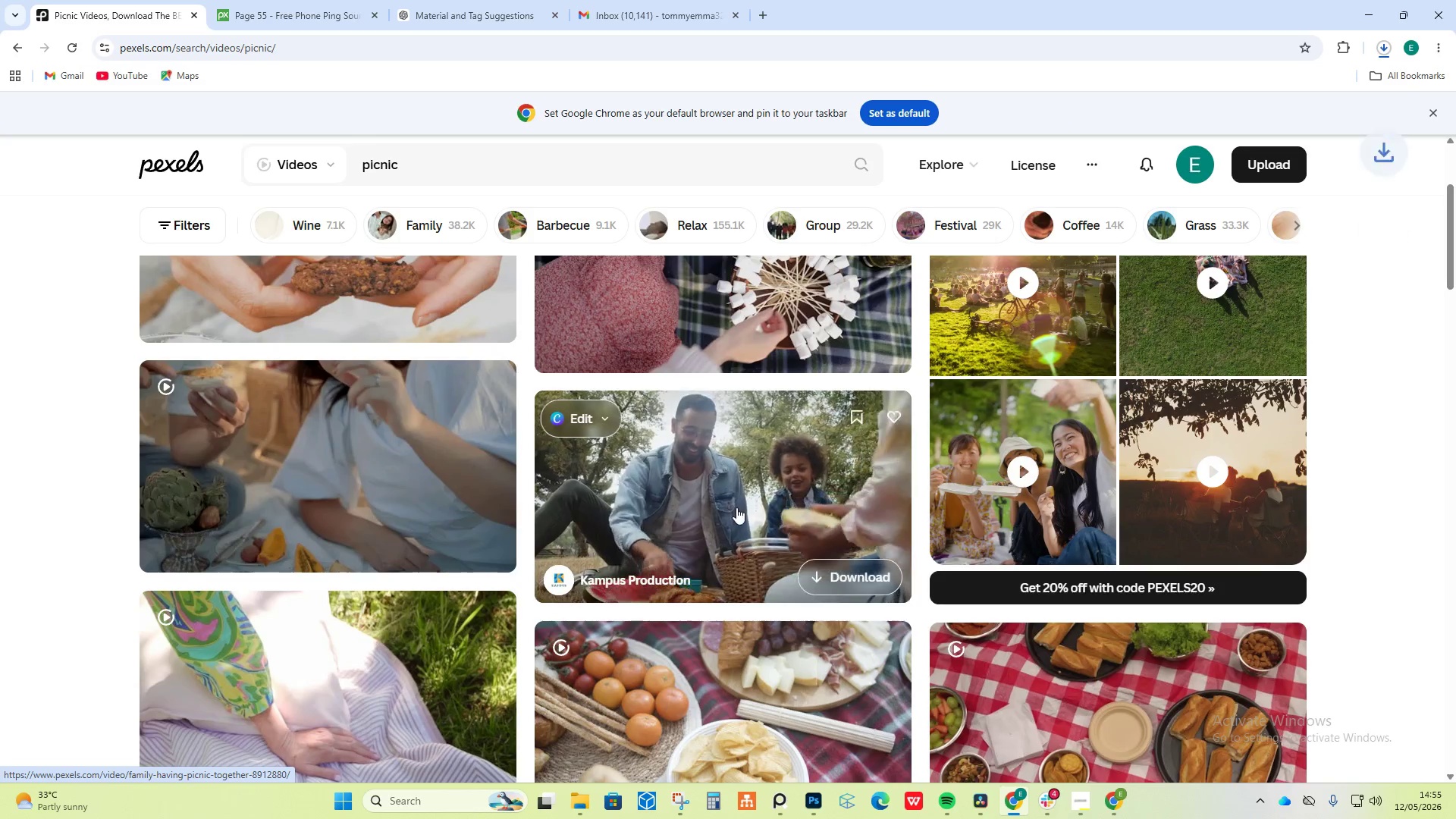 
scroll: coordinate [641, 505], scroll_direction: down, amount: 16.0
 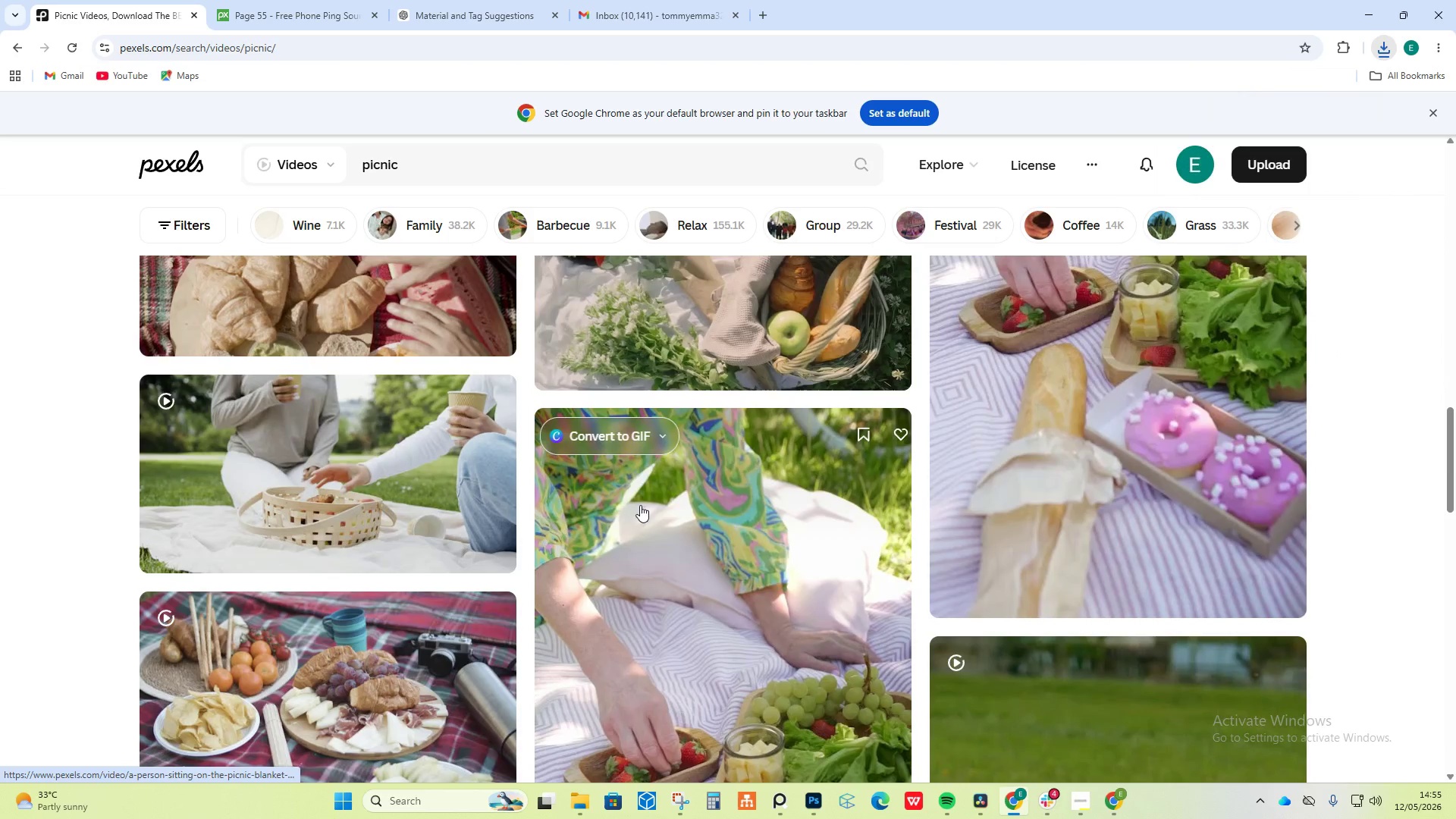 
scroll: coordinate [744, 535], scroll_direction: down, amount: 14.0
 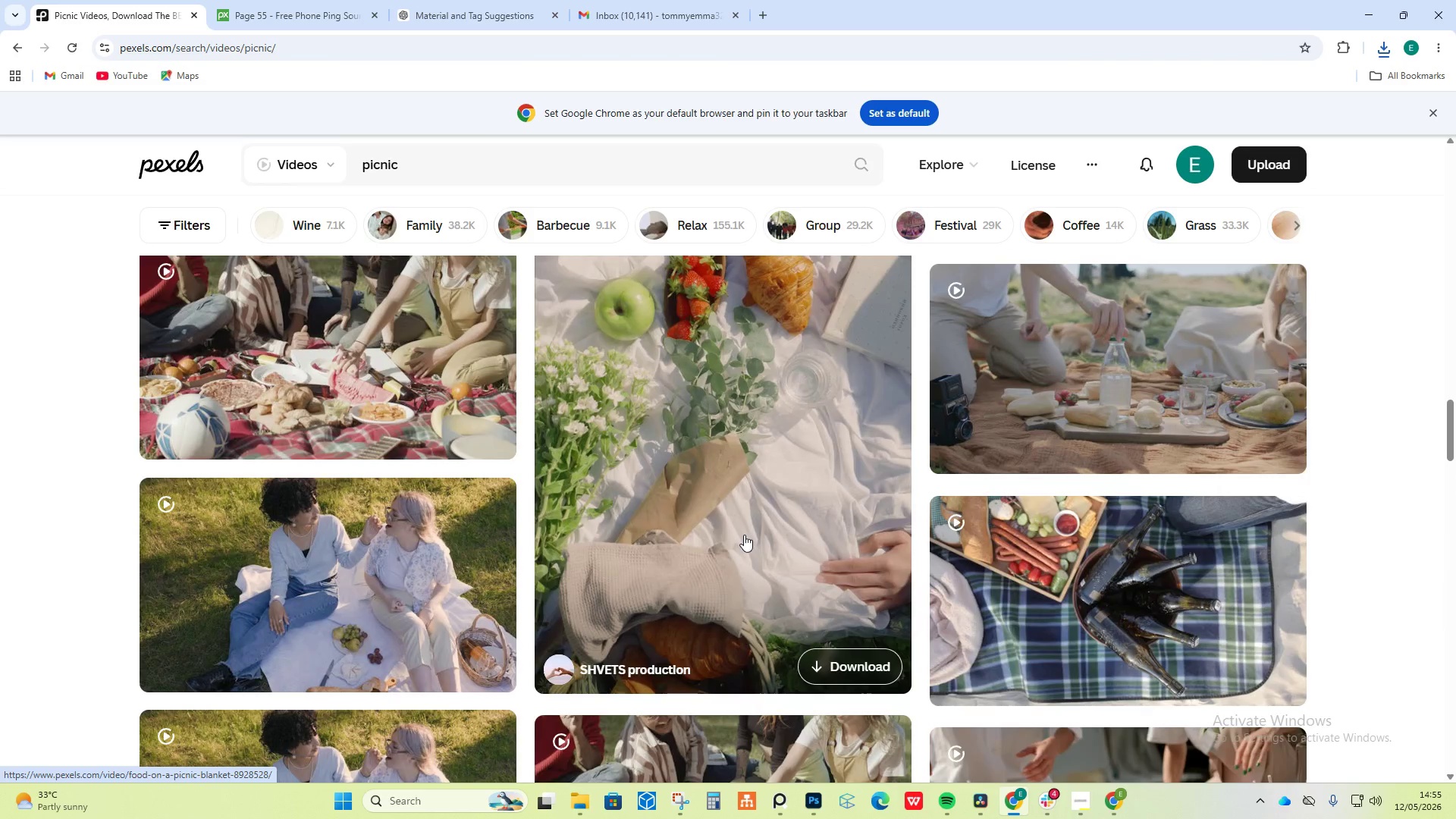 
scroll: coordinate [744, 535], scroll_direction: up, amount: 3.0
 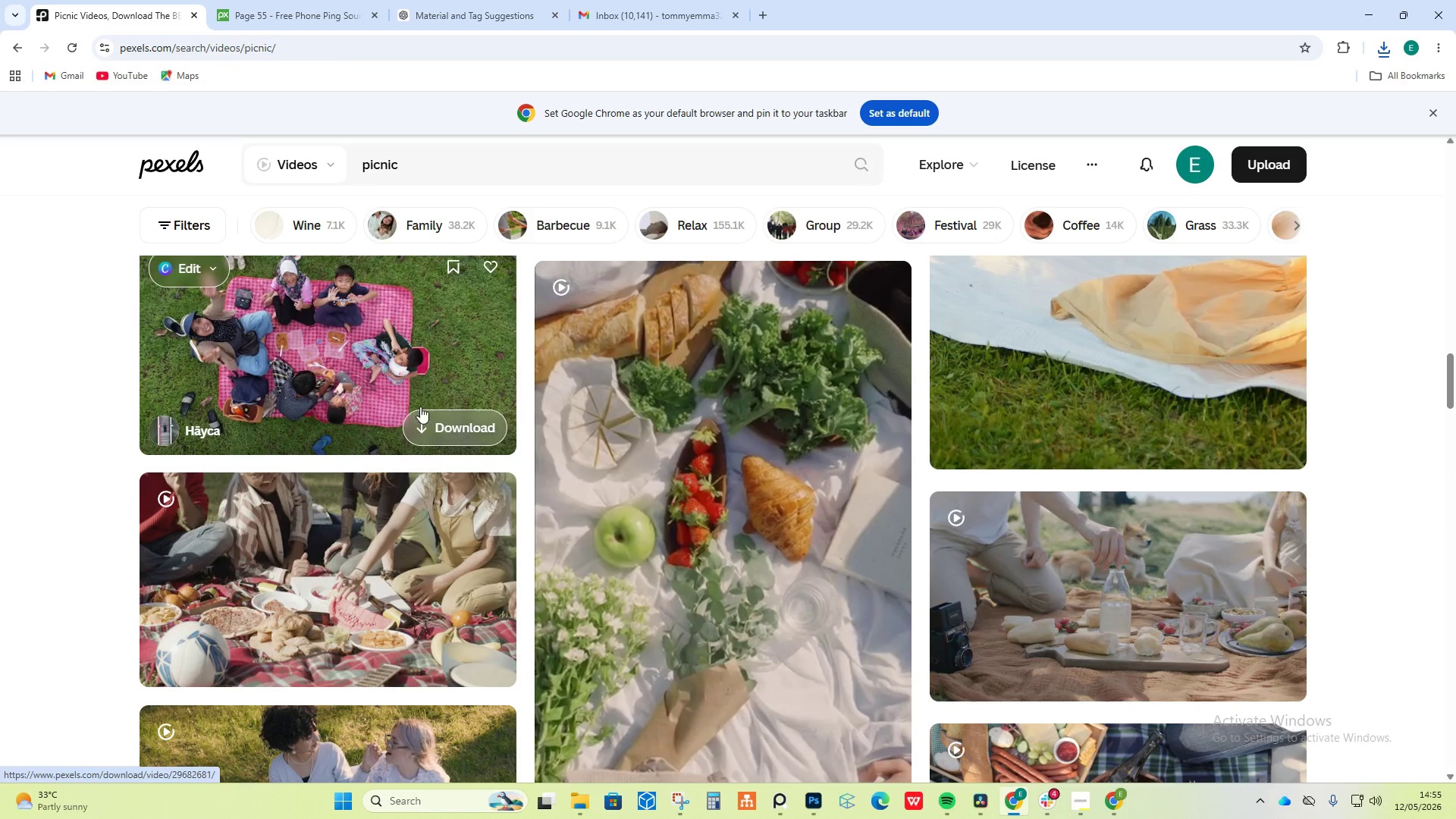 
scroll: coordinate [696, 427], scroll_direction: down, amount: 7.0
 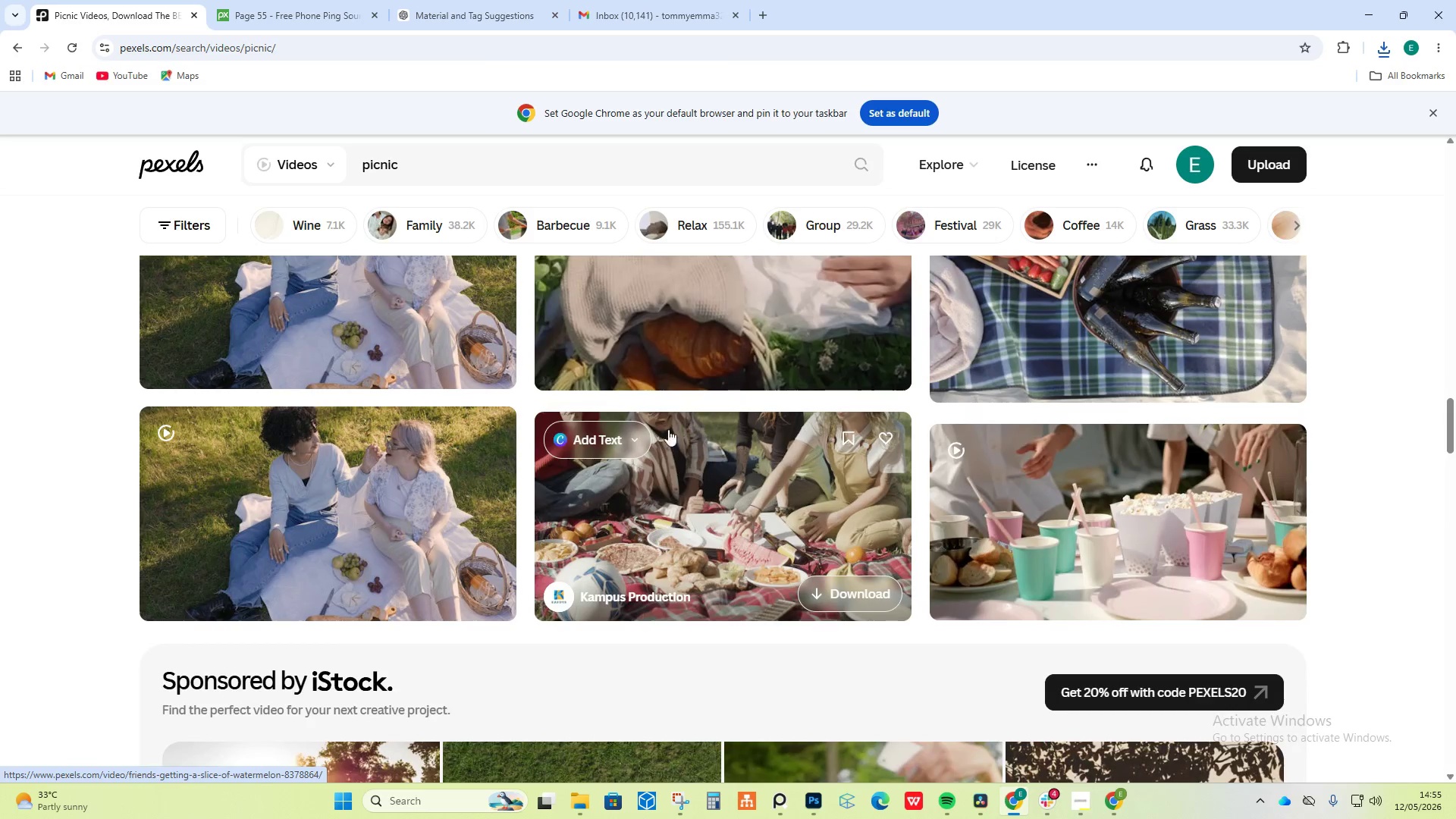 
scroll: coordinate [494, 419], scroll_direction: up, amount: 8.0
 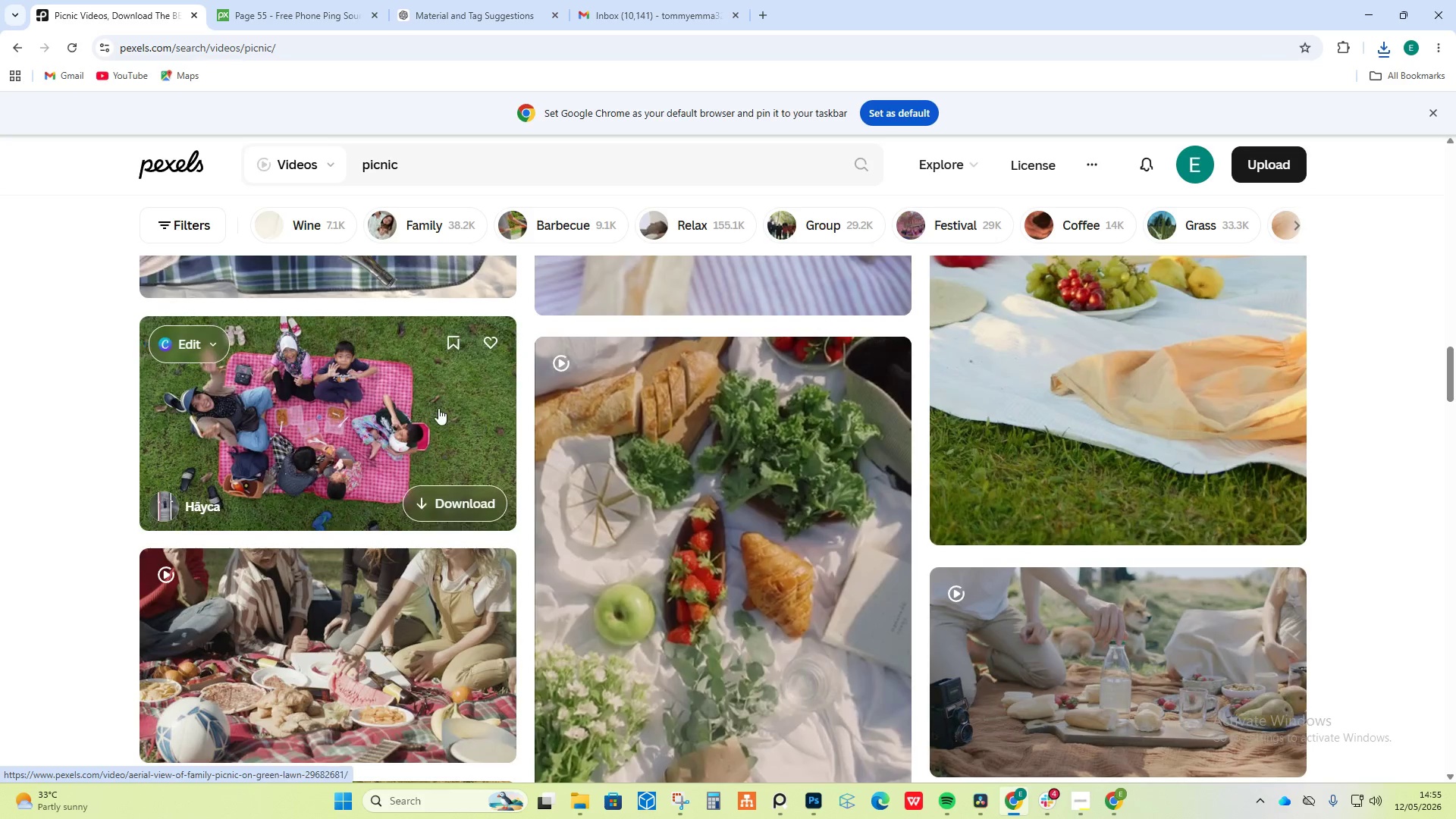 
left_click([410, 404])
 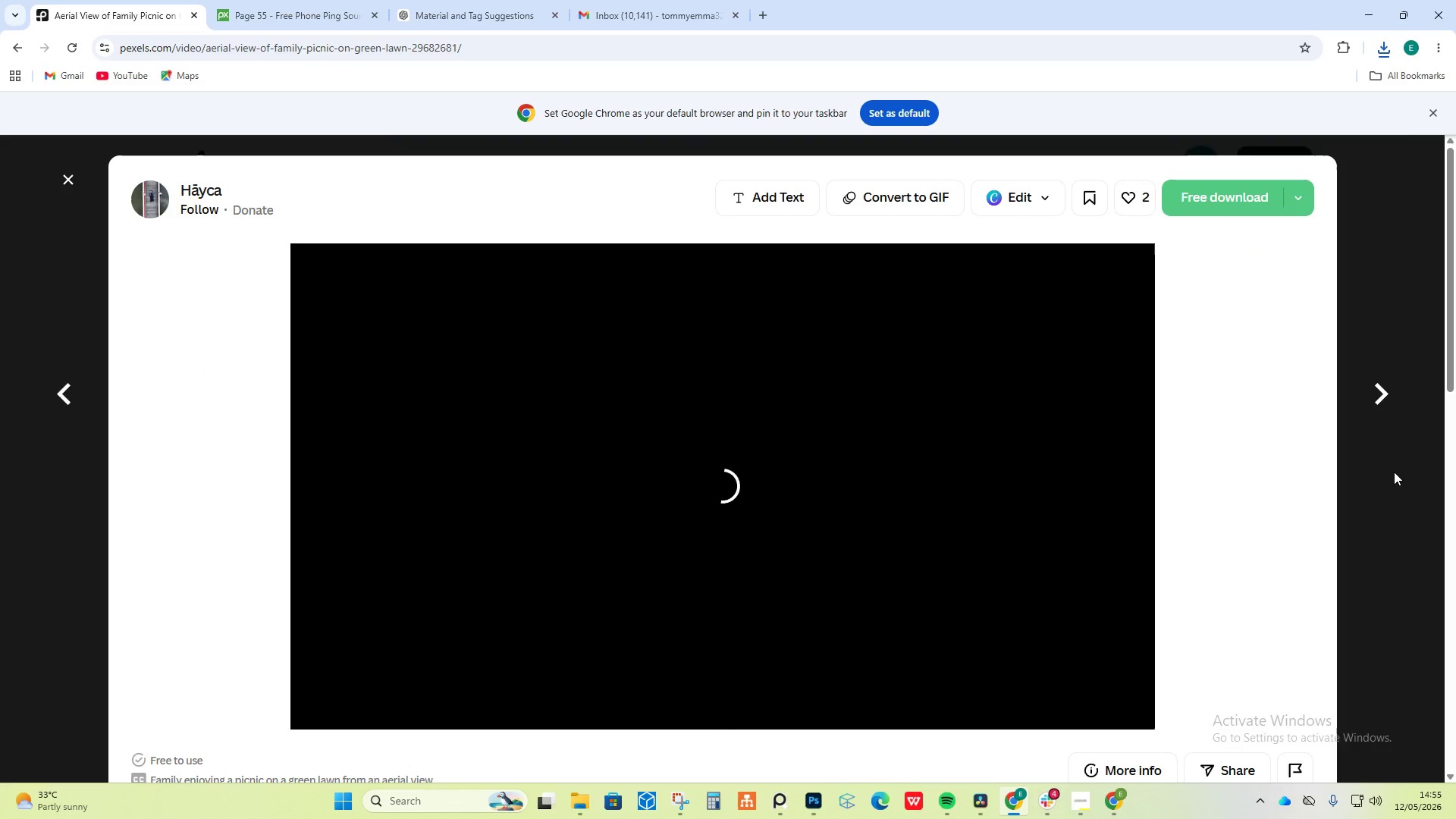 
scroll: coordinate [1393, 472], scroll_direction: down, amount: 2.0
 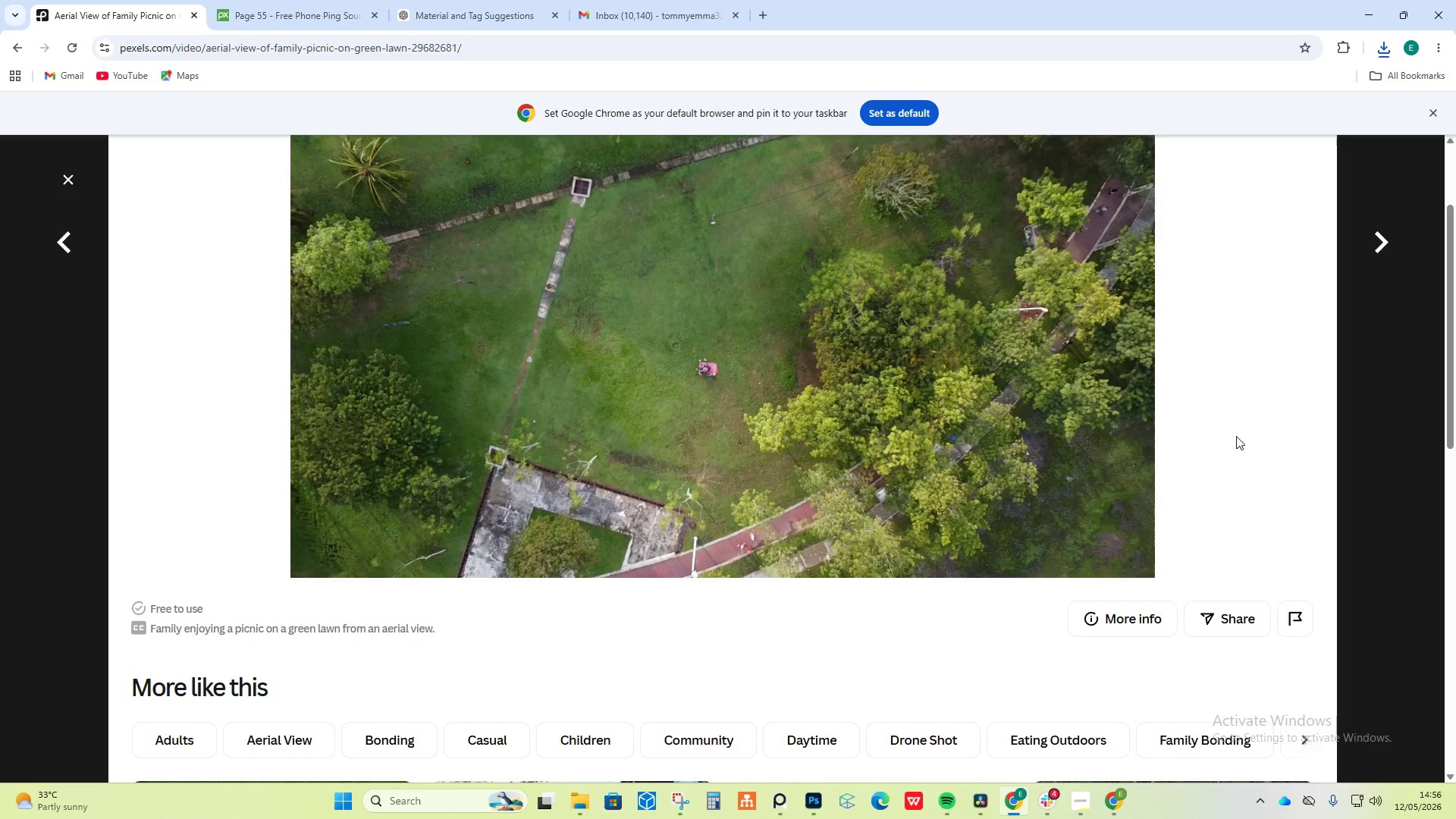 
wait(47.6)
 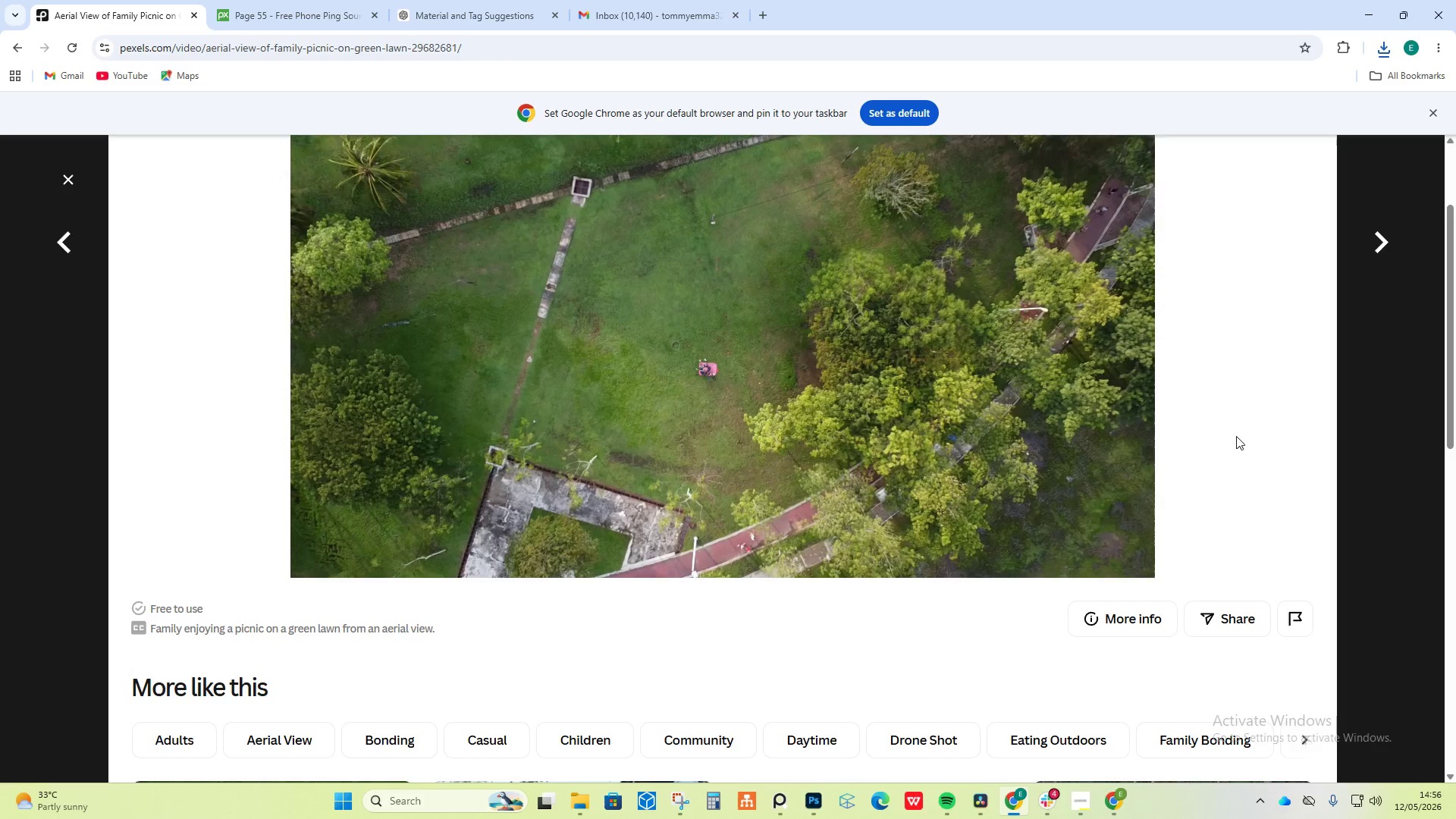 
scroll: coordinate [683, 600], scroll_direction: up, amount: 4.0
 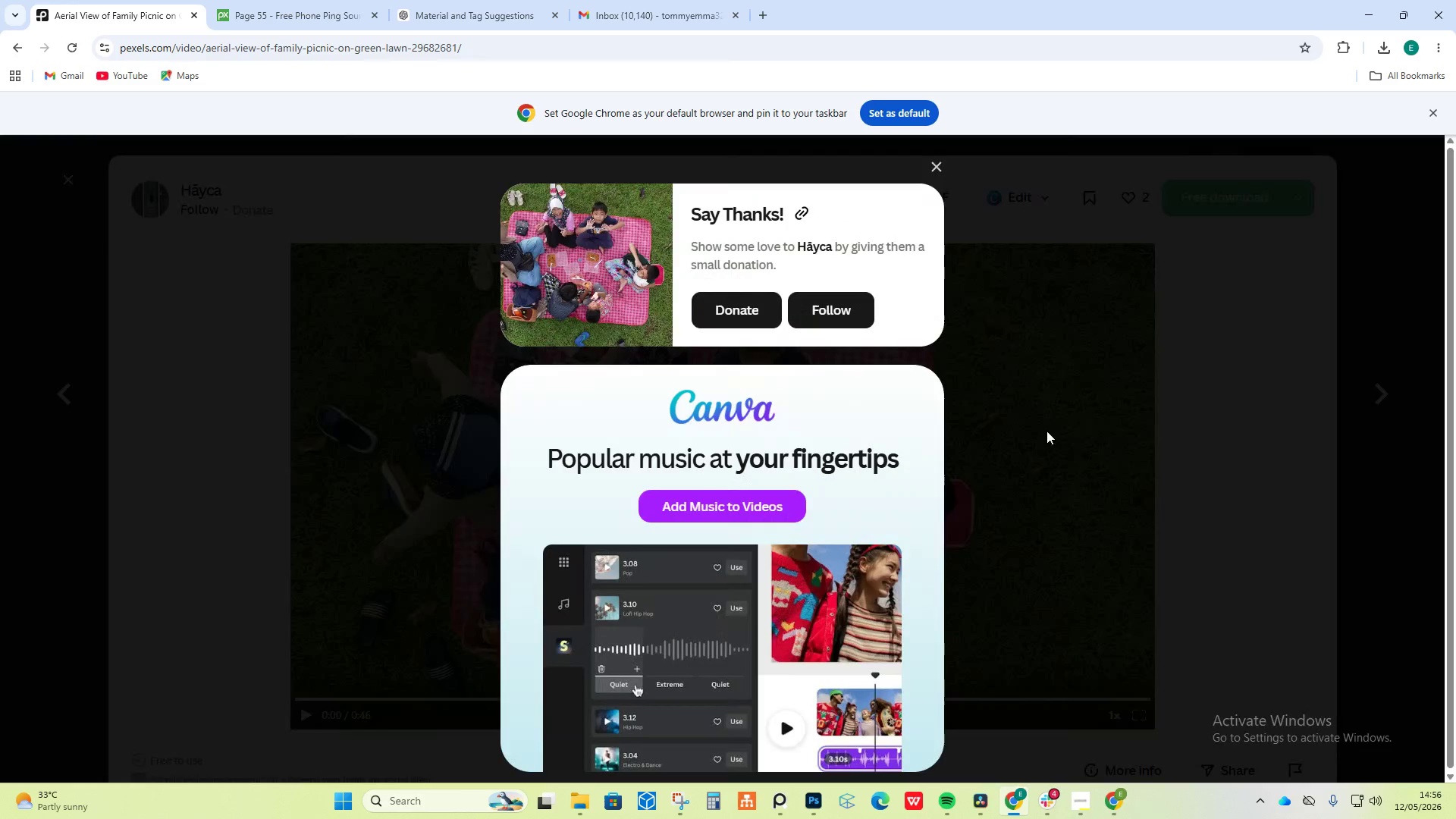 
left_click([1028, 367])
 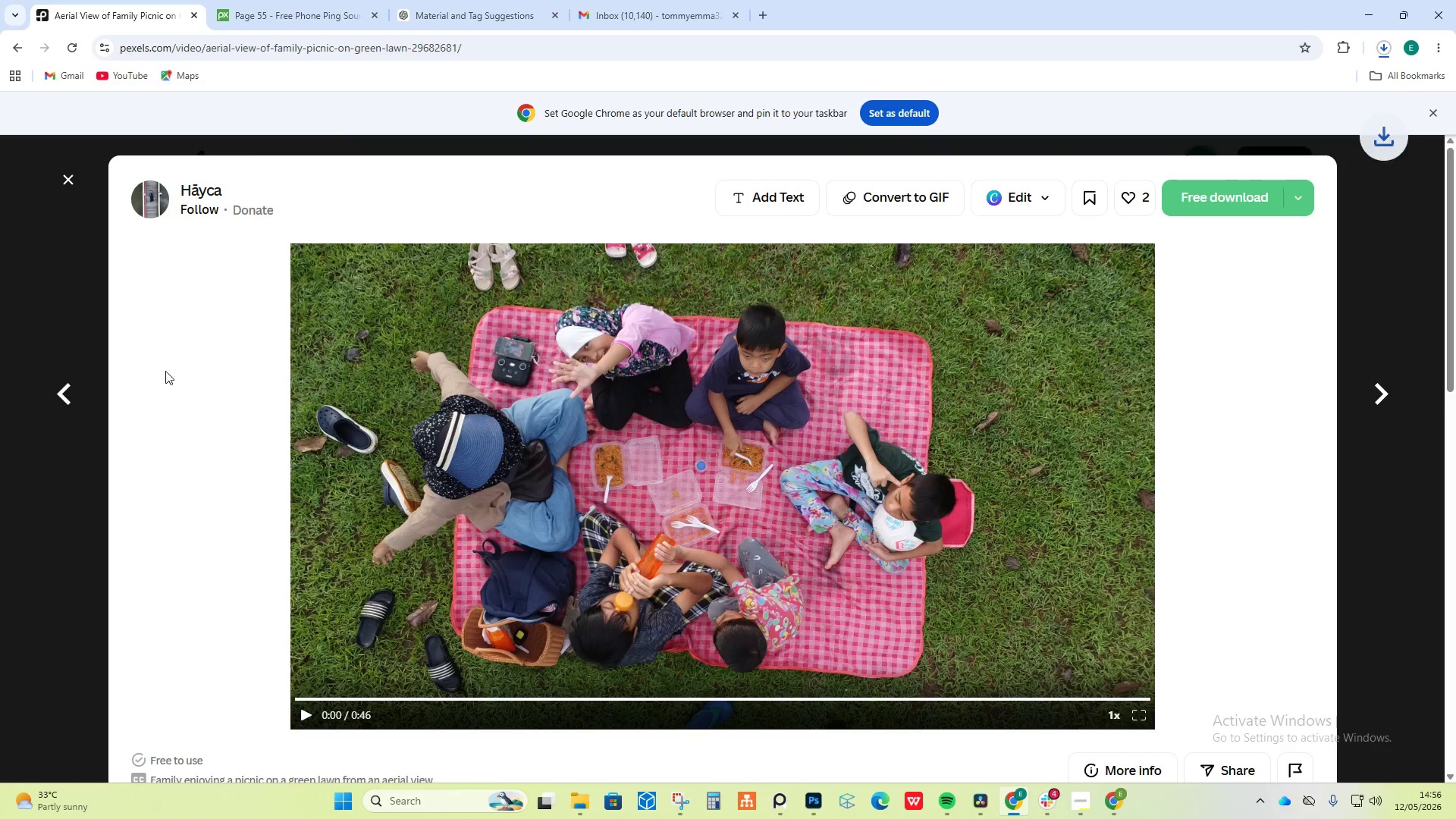 
left_click([56, 299])
 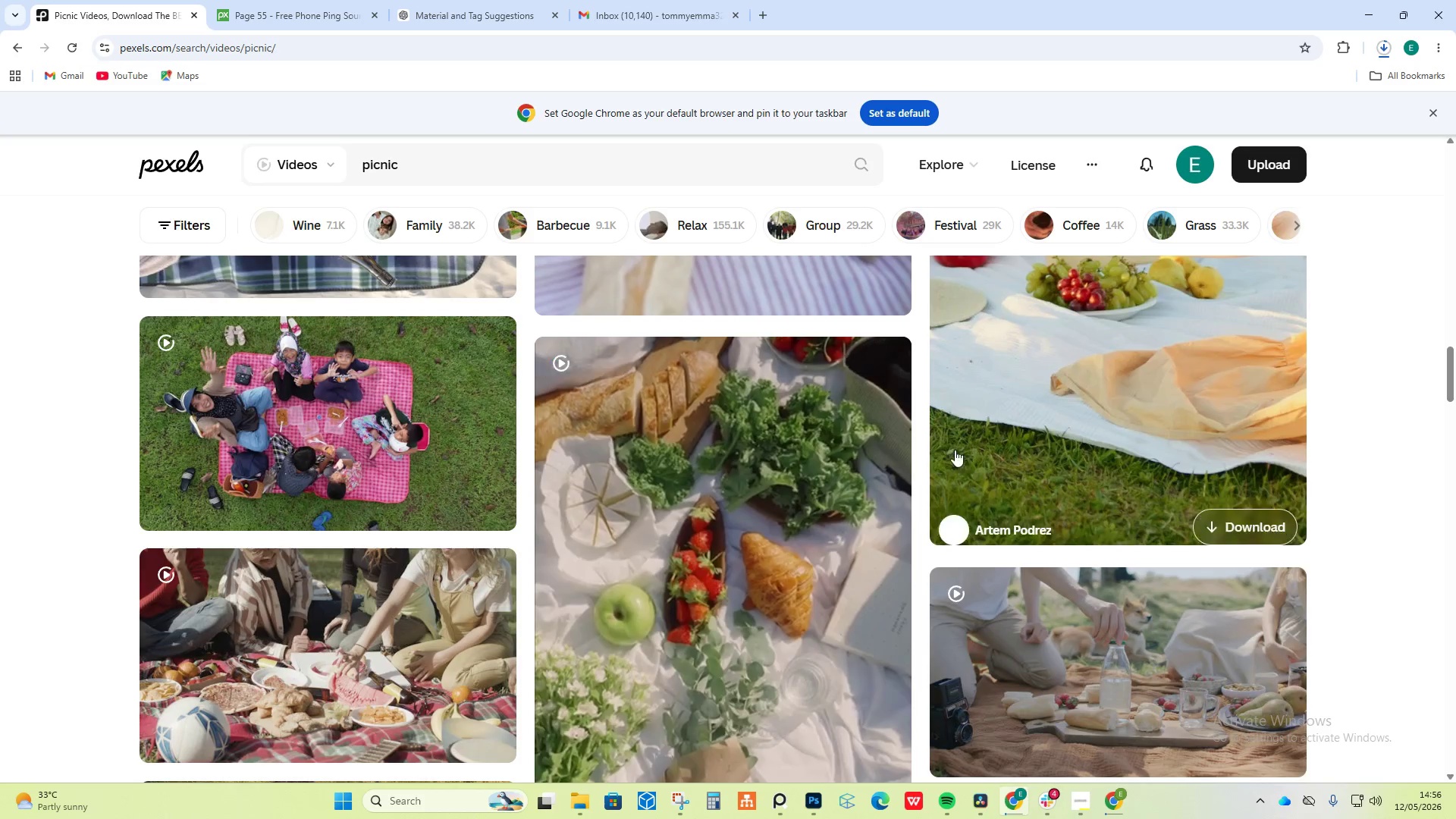 
scroll: coordinate [867, 434], scroll_direction: down, amount: 37.0
 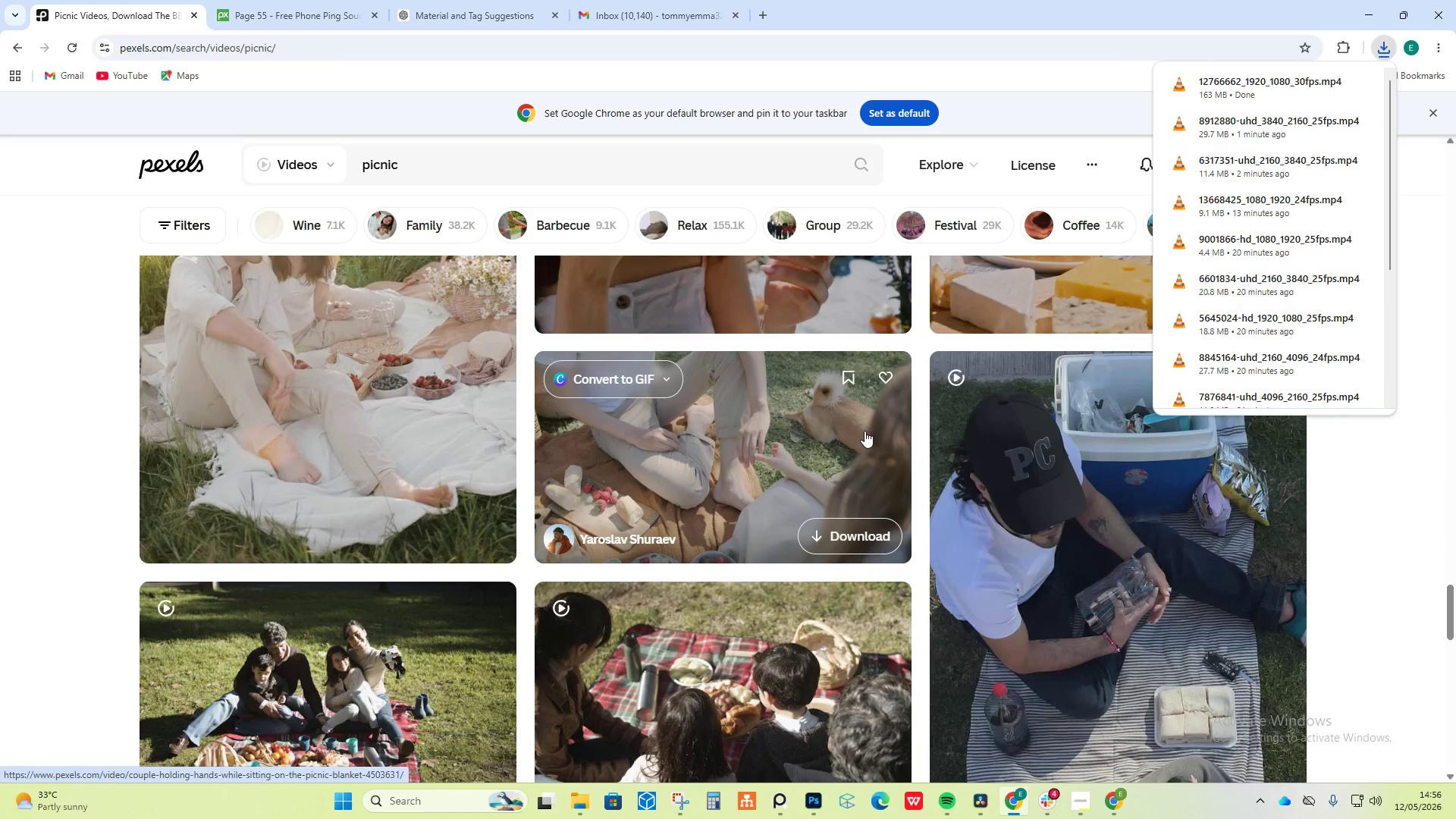 
scroll: coordinate [861, 429], scroll_direction: down, amount: 11.0
 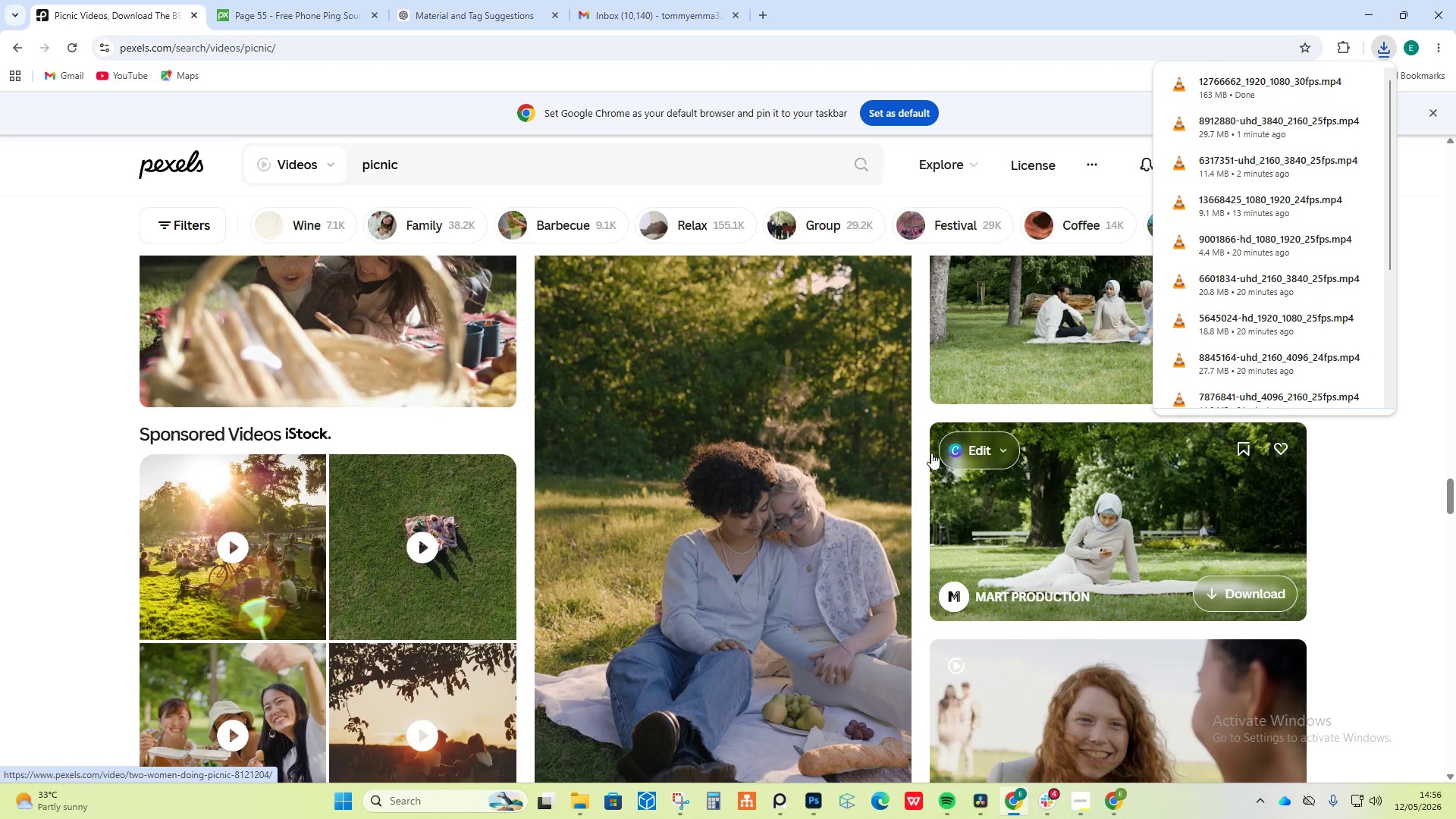 
mouse_move([940, 472])
 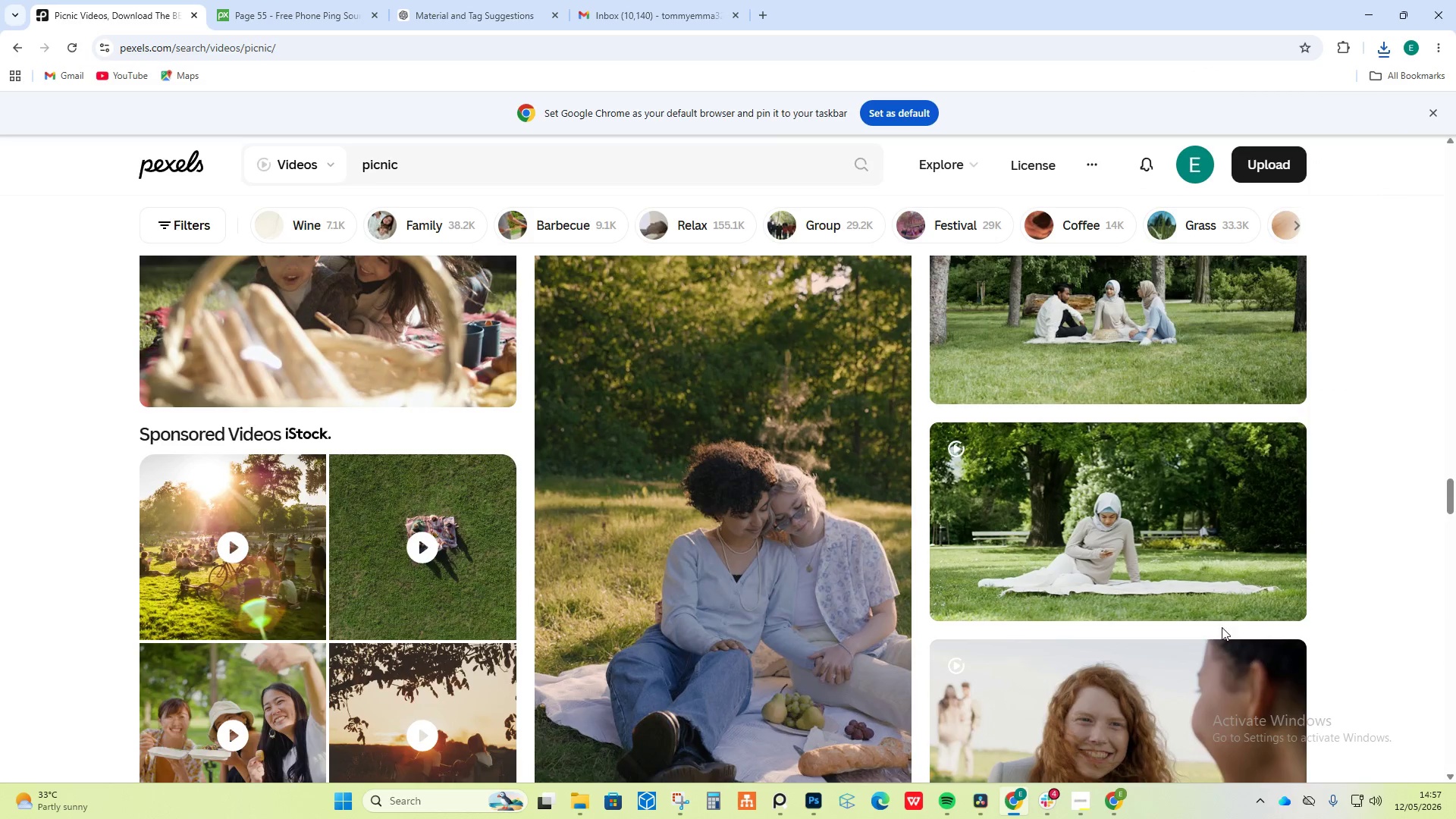 
scroll: coordinate [1185, 650], scroll_direction: down, amount: 13.0
 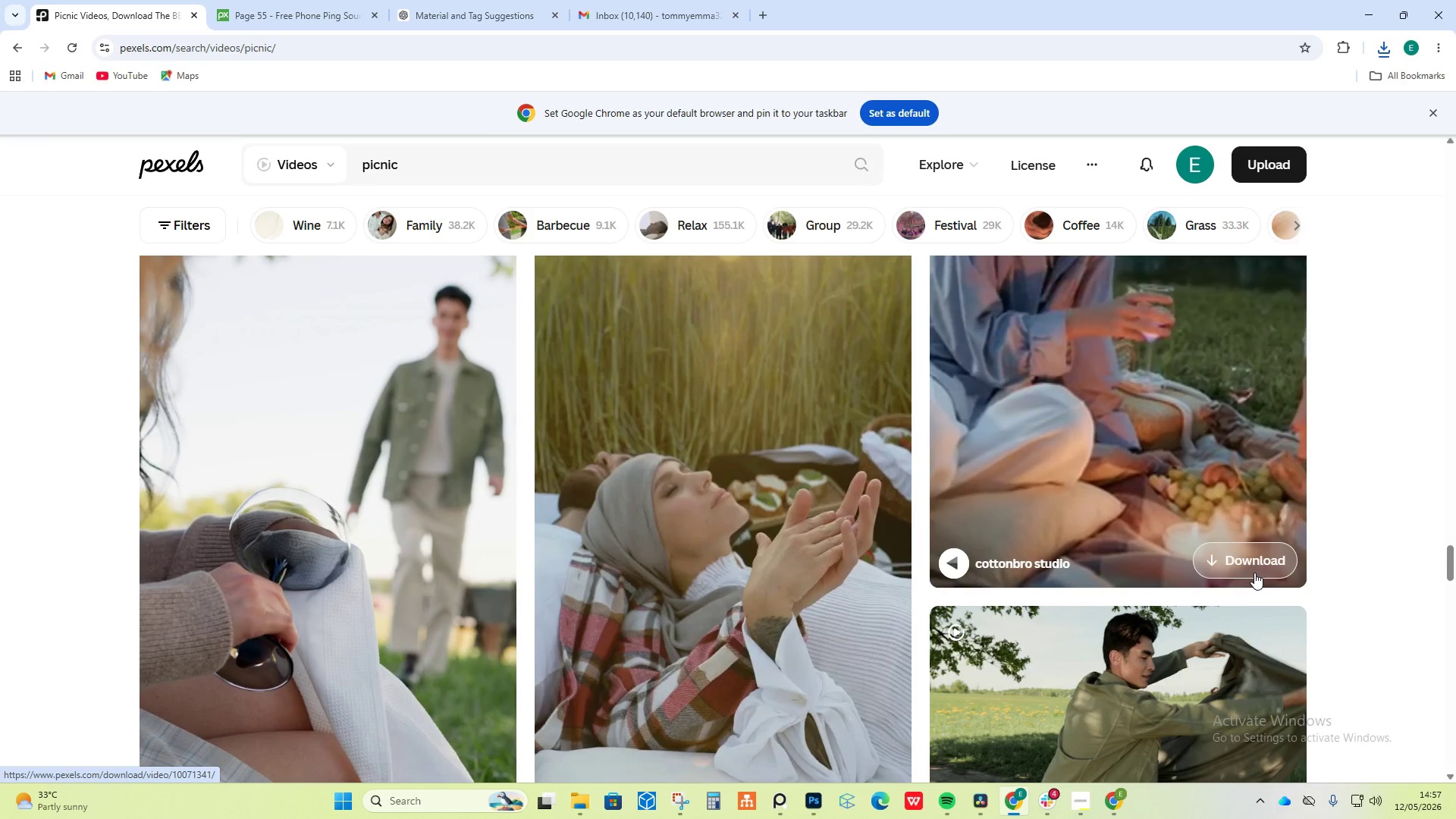 
left_click([1252, 565])
 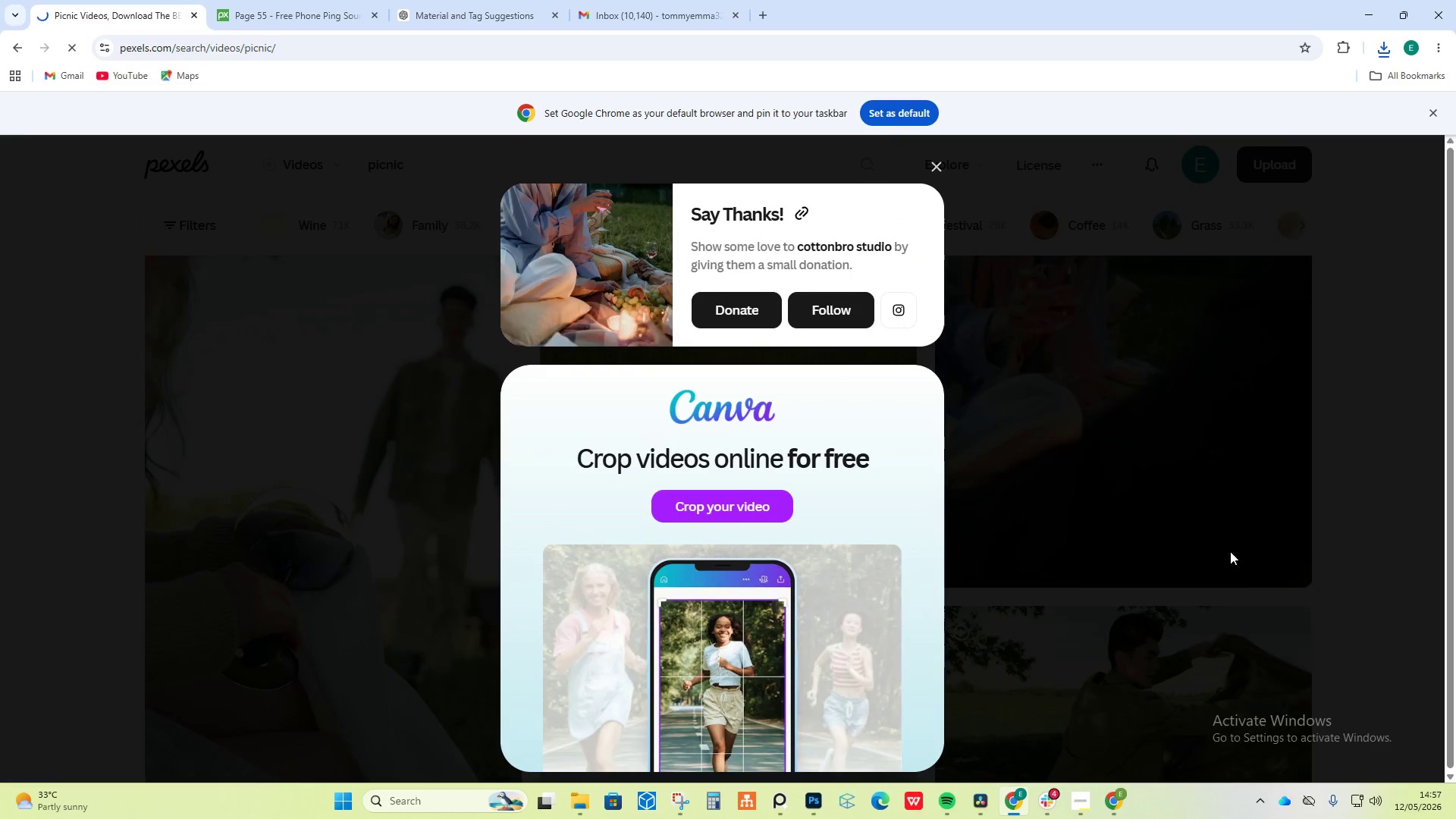 
left_click([1181, 469])
 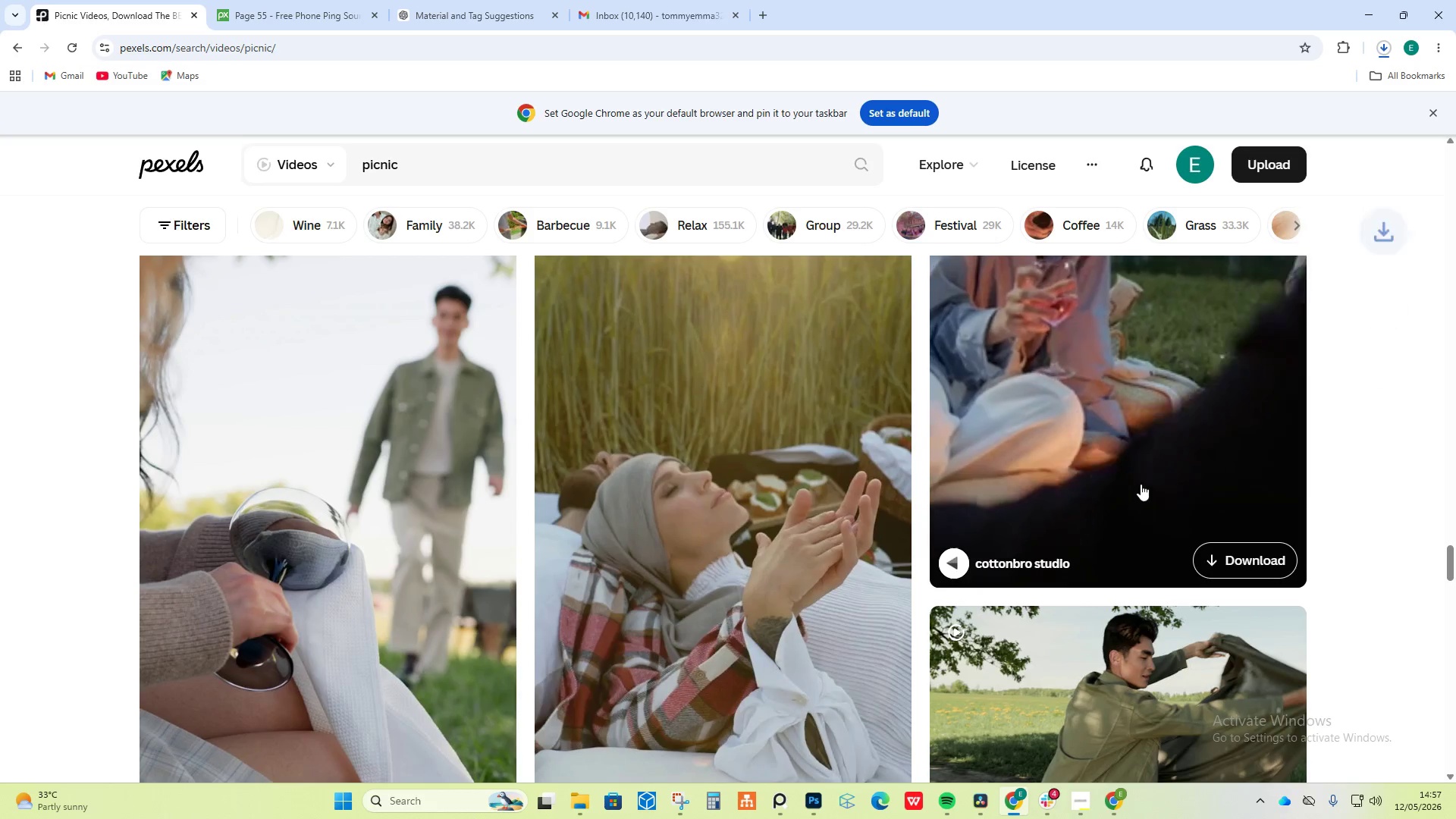 
scroll: coordinate [1089, 522], scroll_direction: down, amount: 23.0
 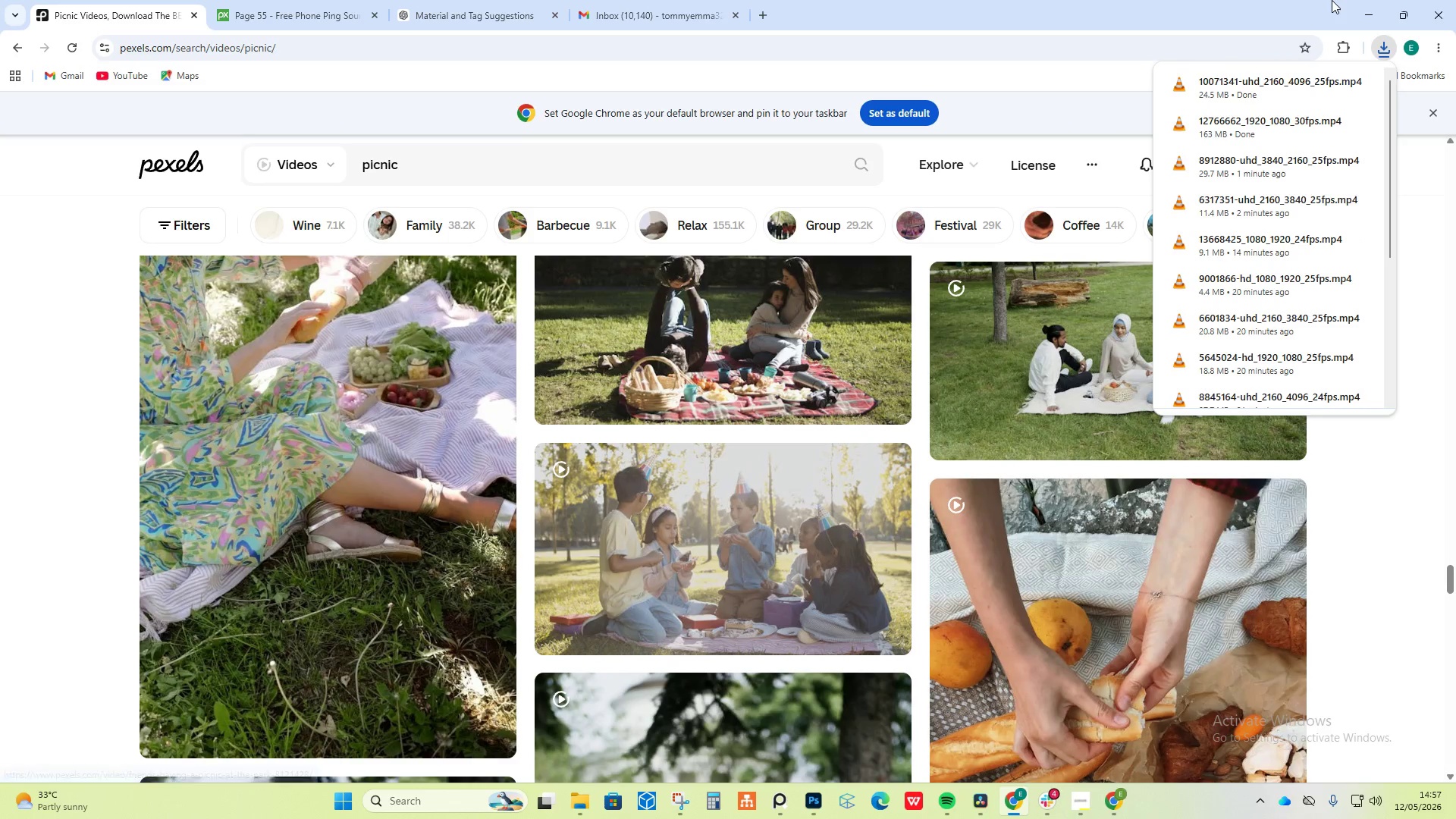 
left_click([1356, 0])
 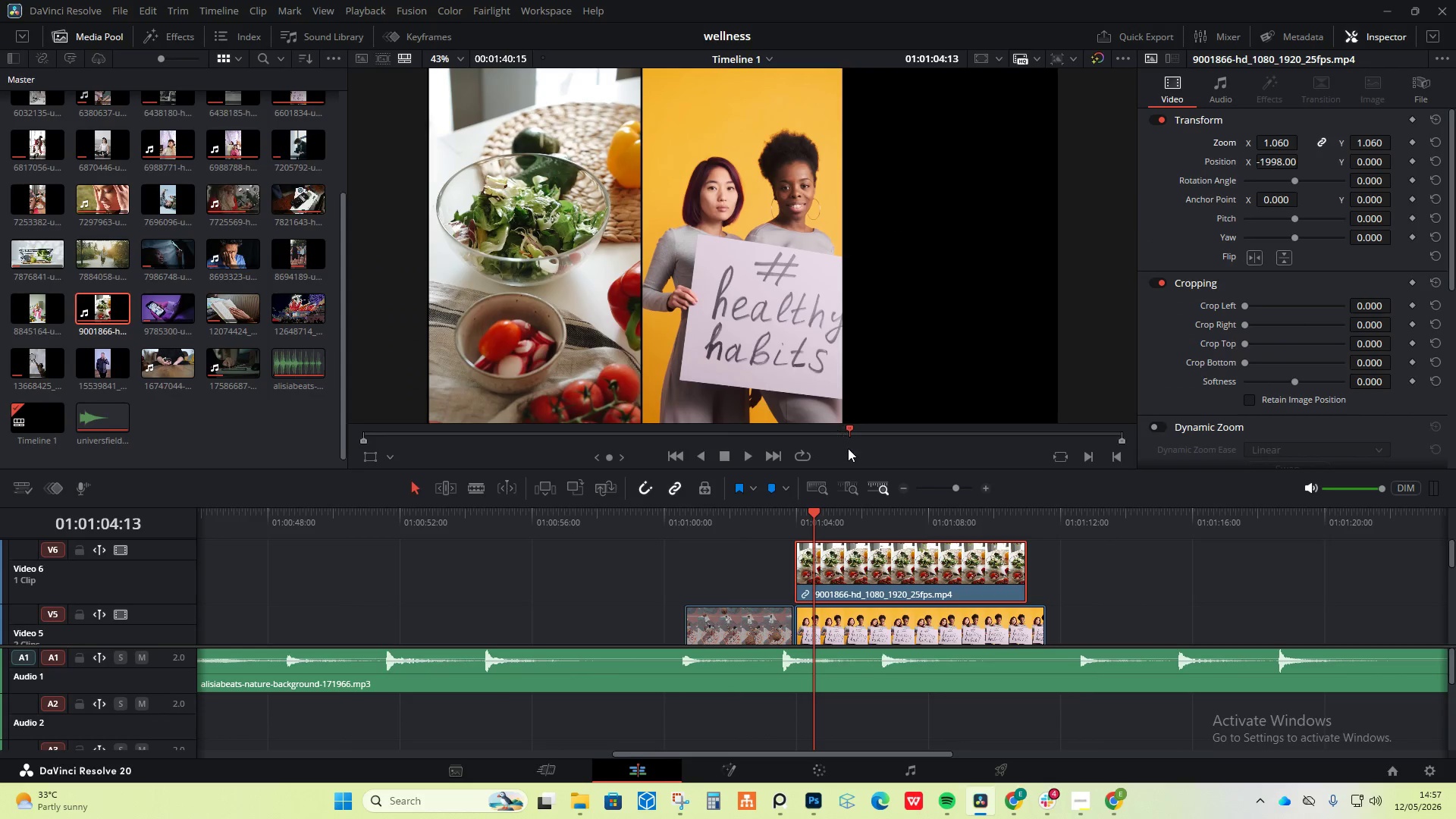 
scroll: coordinate [872, 593], scroll_direction: up, amount: 2.0
 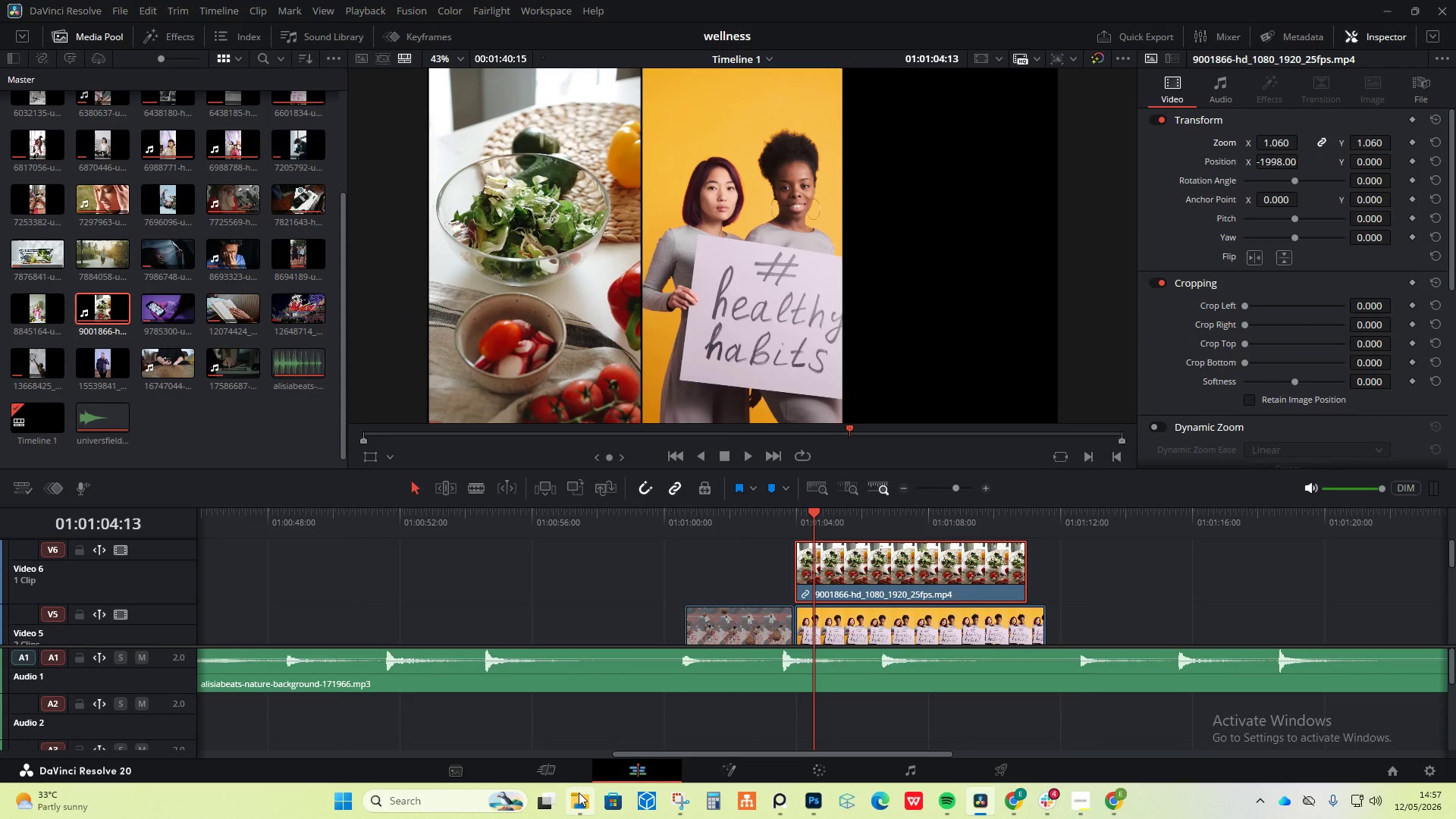 
left_click([574, 792])
 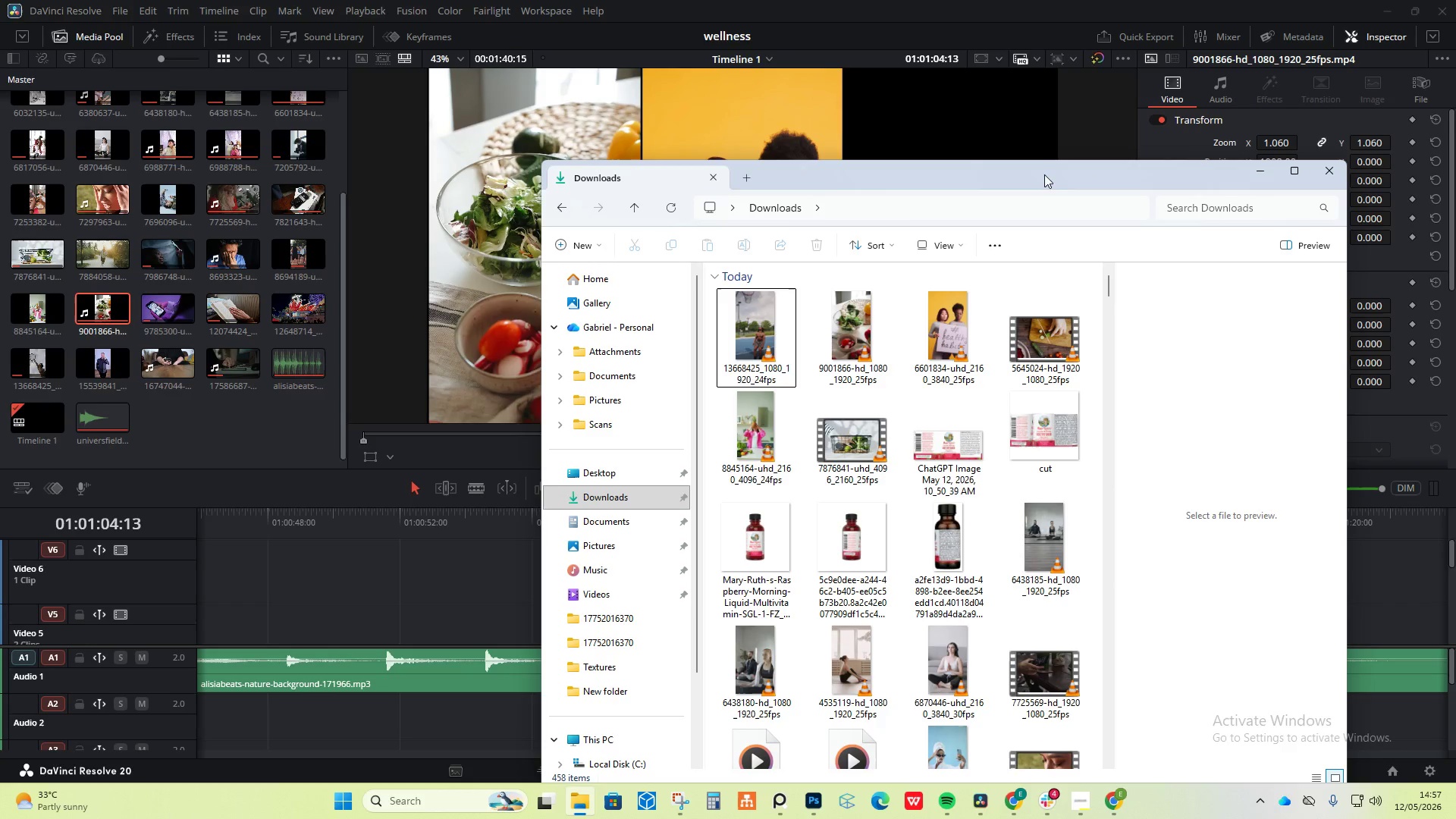 
left_click_drag(start_coordinate=[1038, 182], to_coordinate=[1162, 422])
 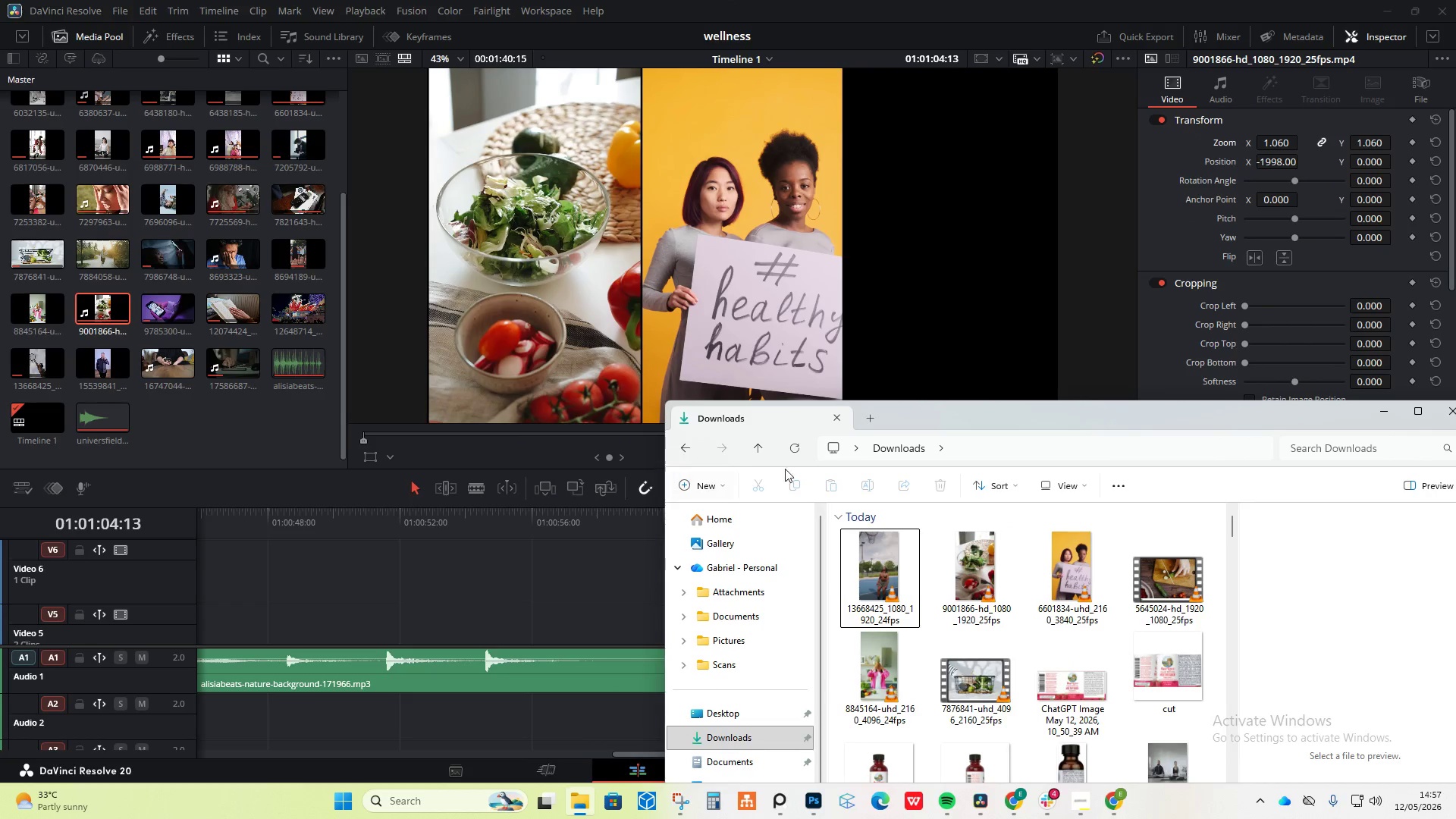 
left_click([800, 453])
 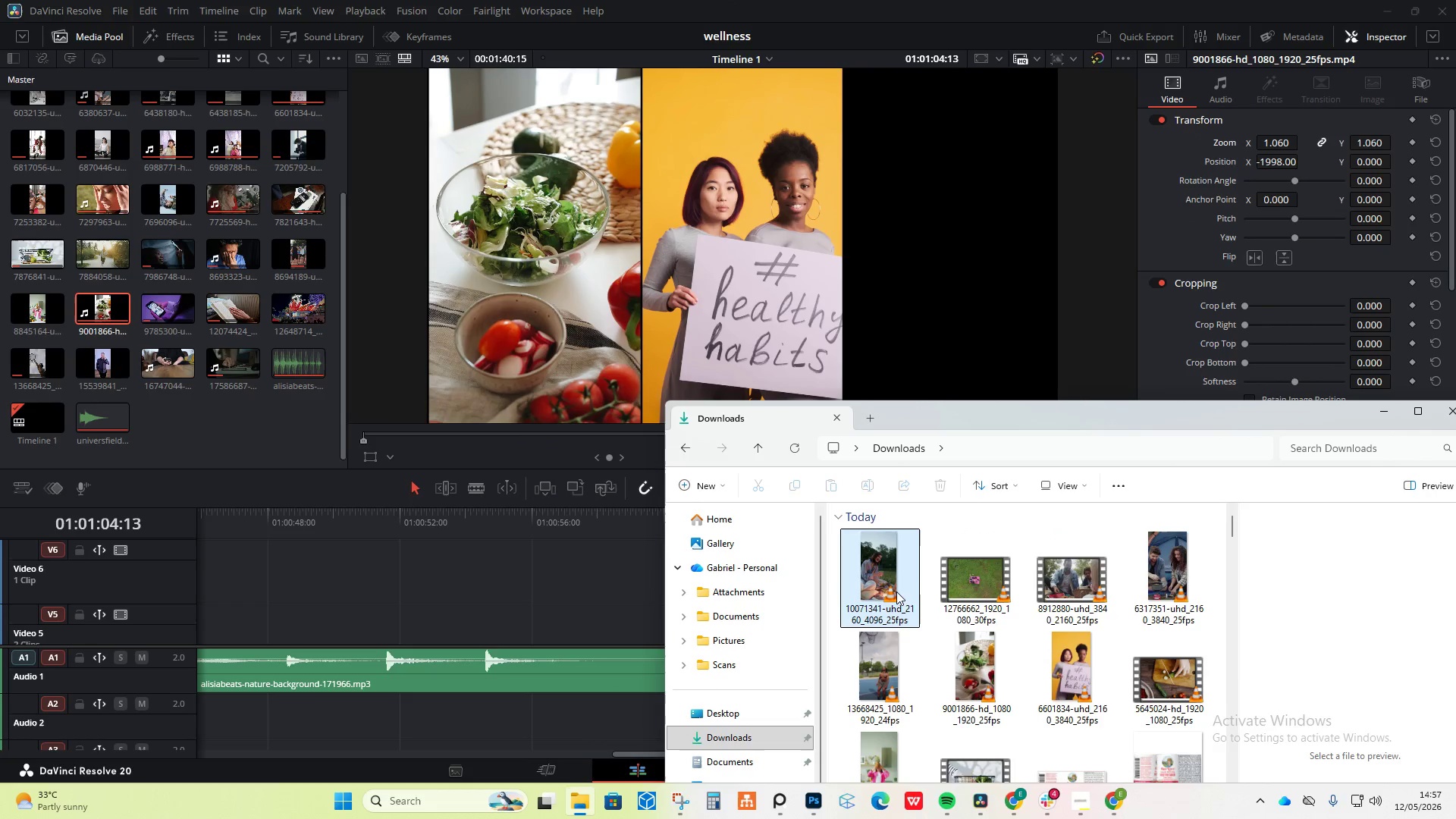 
left_click([895, 591])
 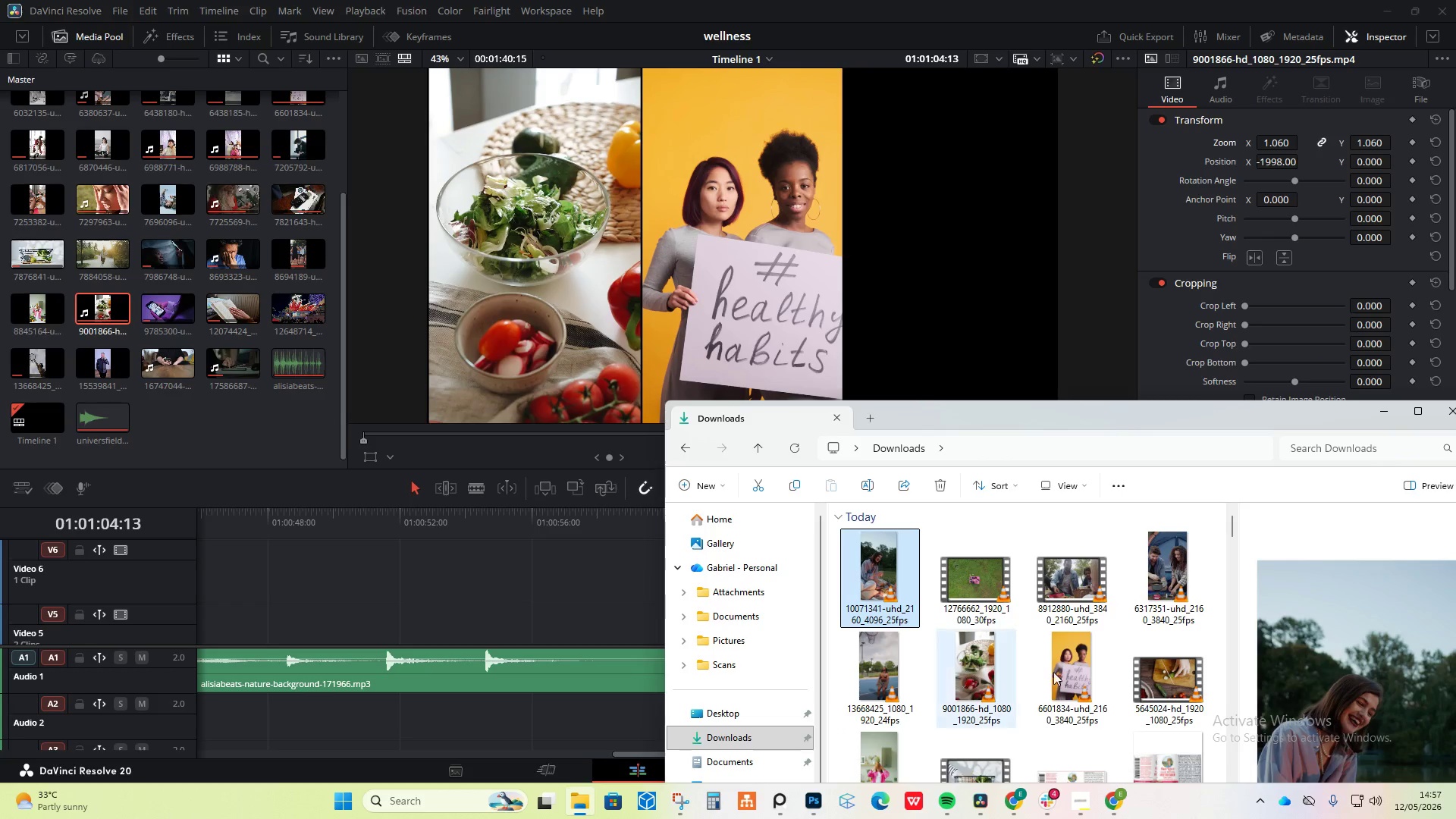 
hold_key(key=ShiftLeft, duration=2.06)
 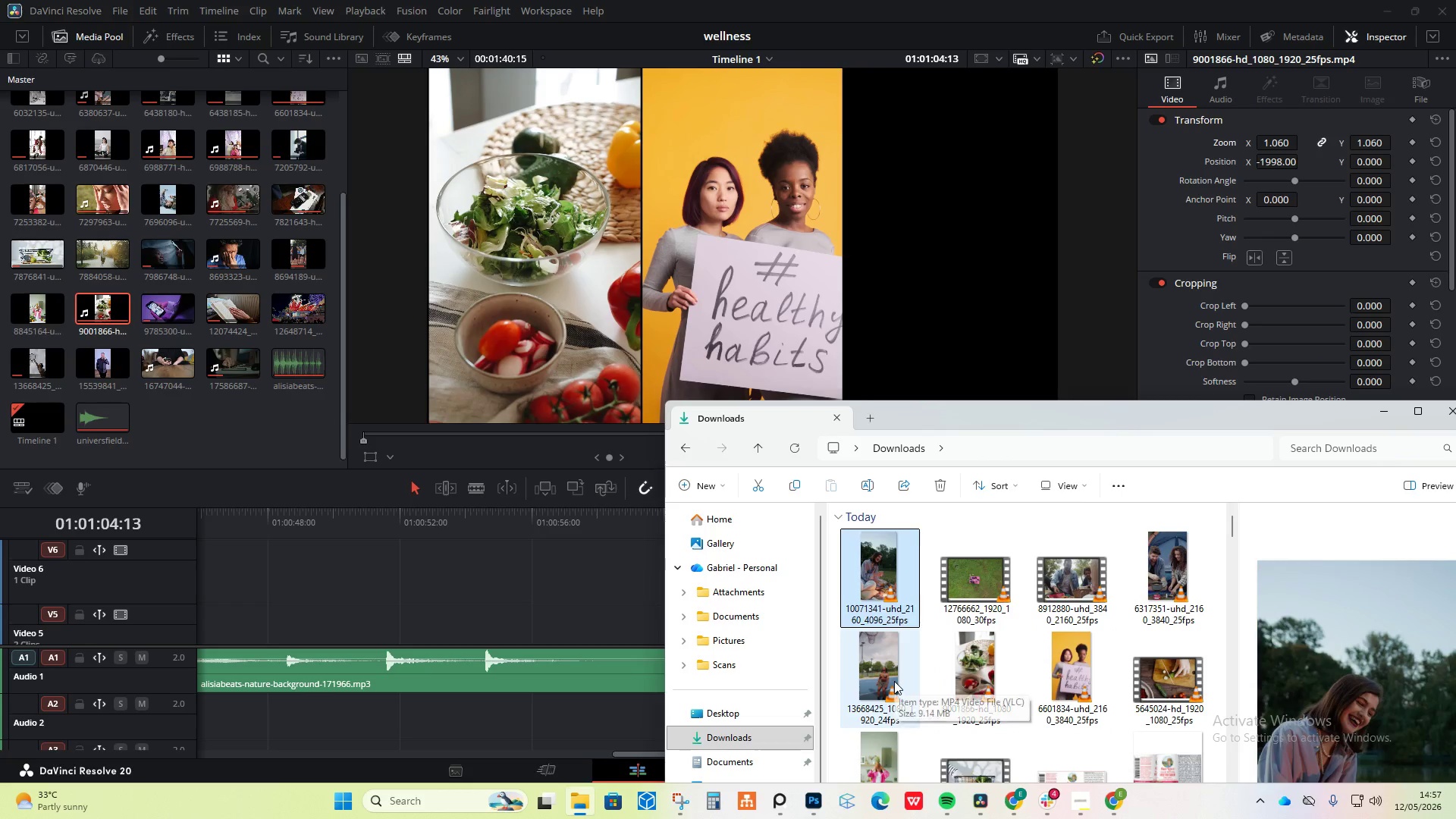 
left_click([894, 681])
 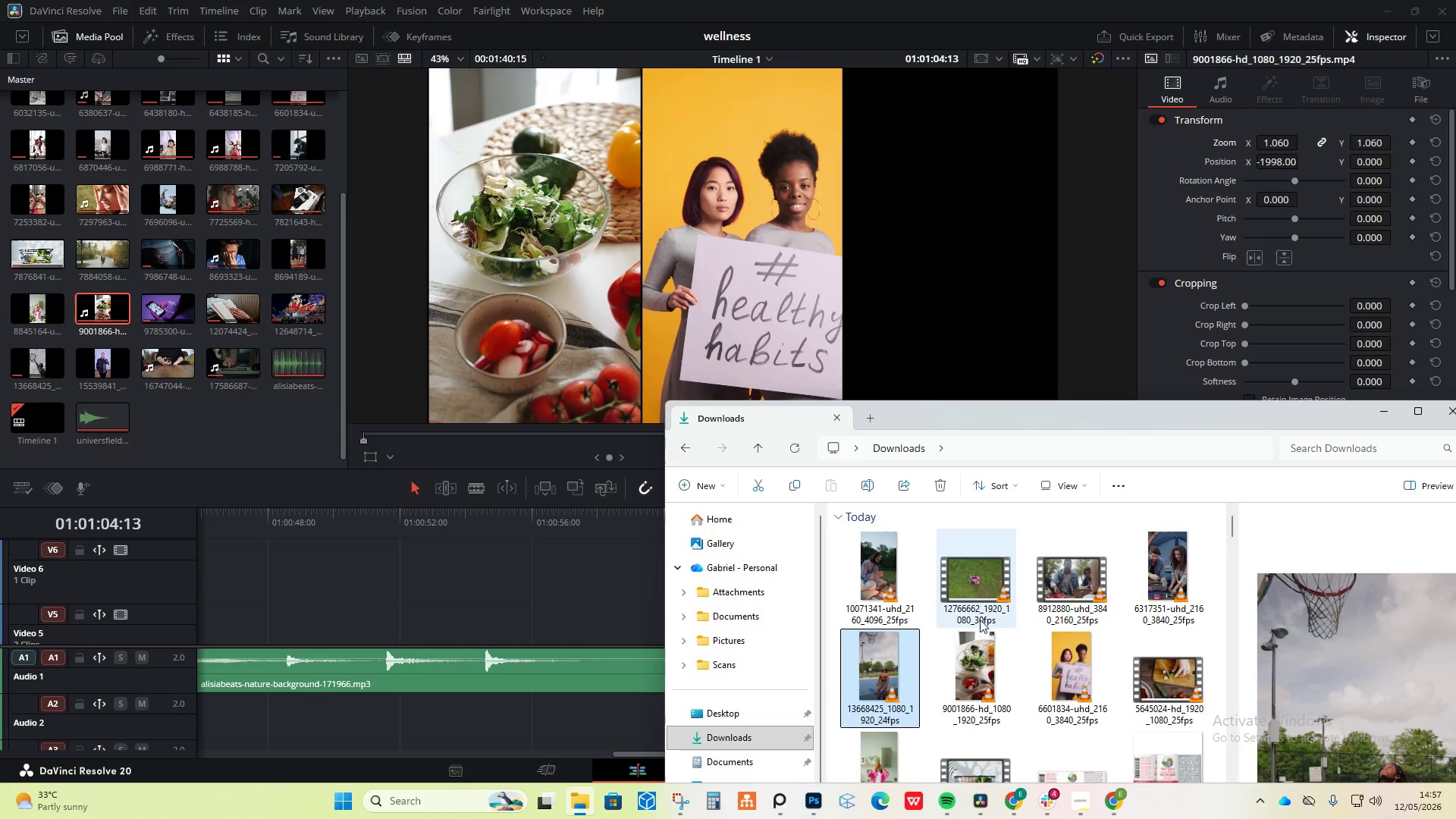 
left_click([1134, 585])
 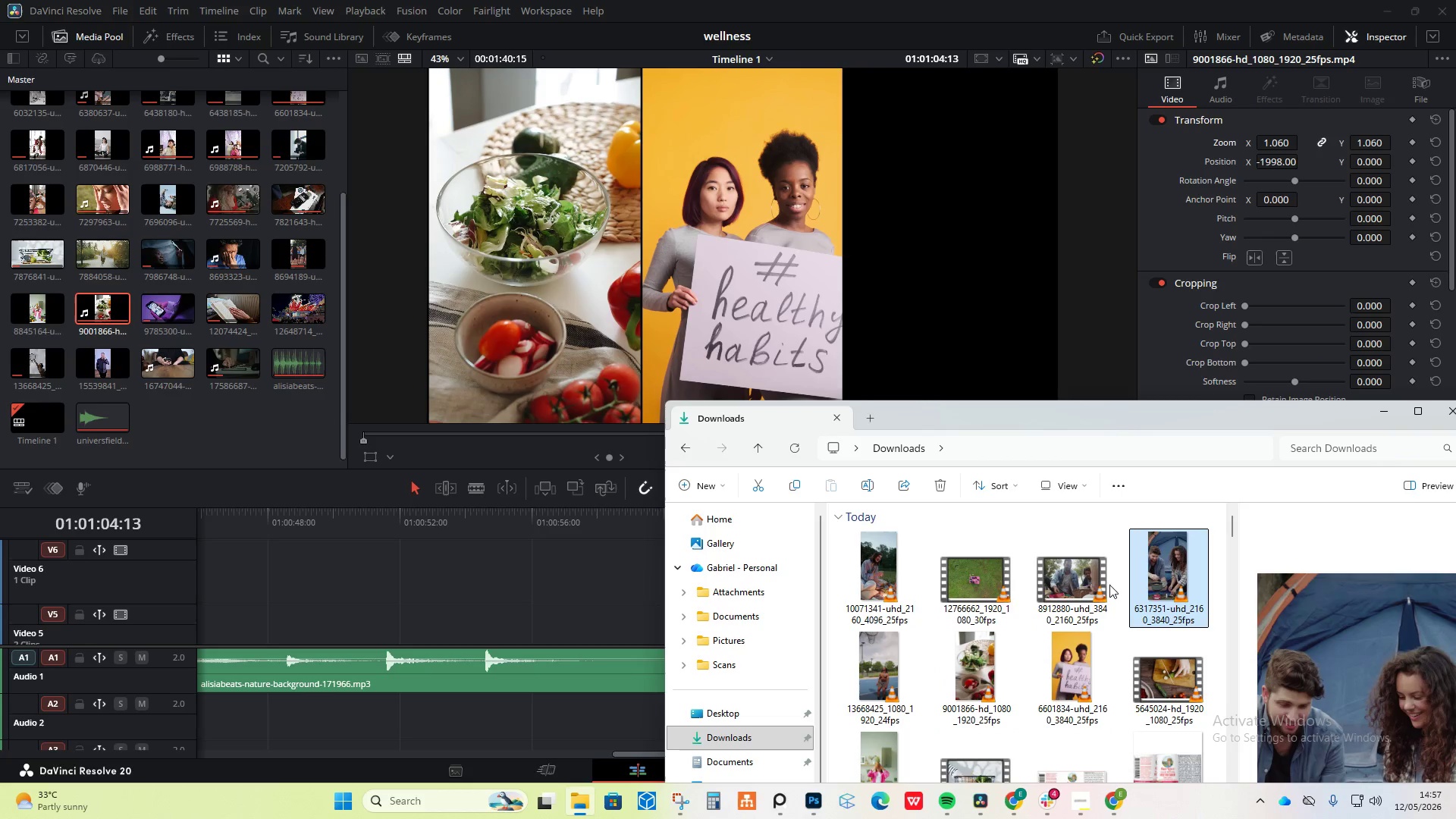 
hold_key(key=ShiftLeft, duration=0.55)
left_click([866, 560])
 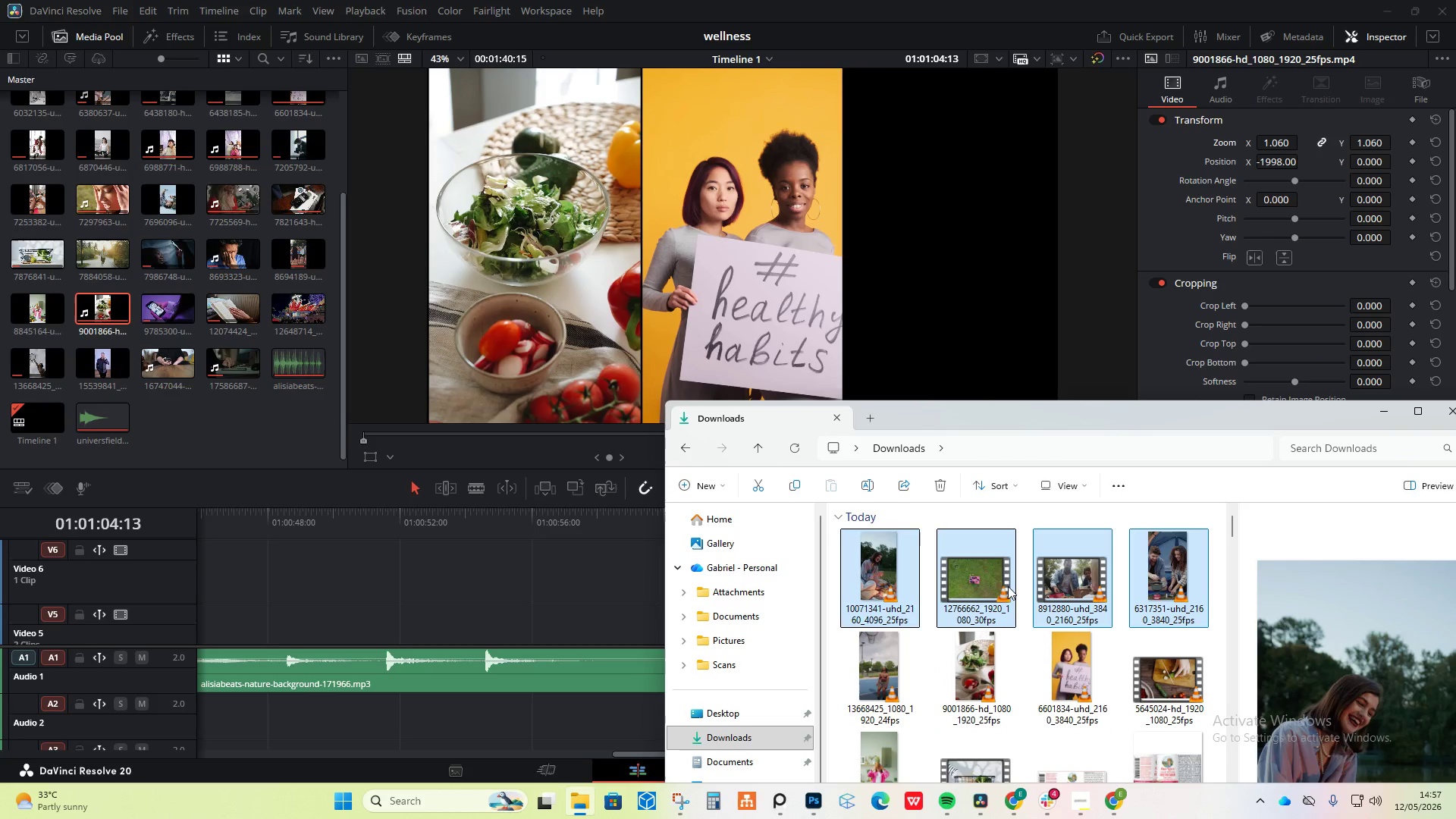 
left_click_drag(start_coordinate=[1008, 586], to_coordinate=[306, 380])
 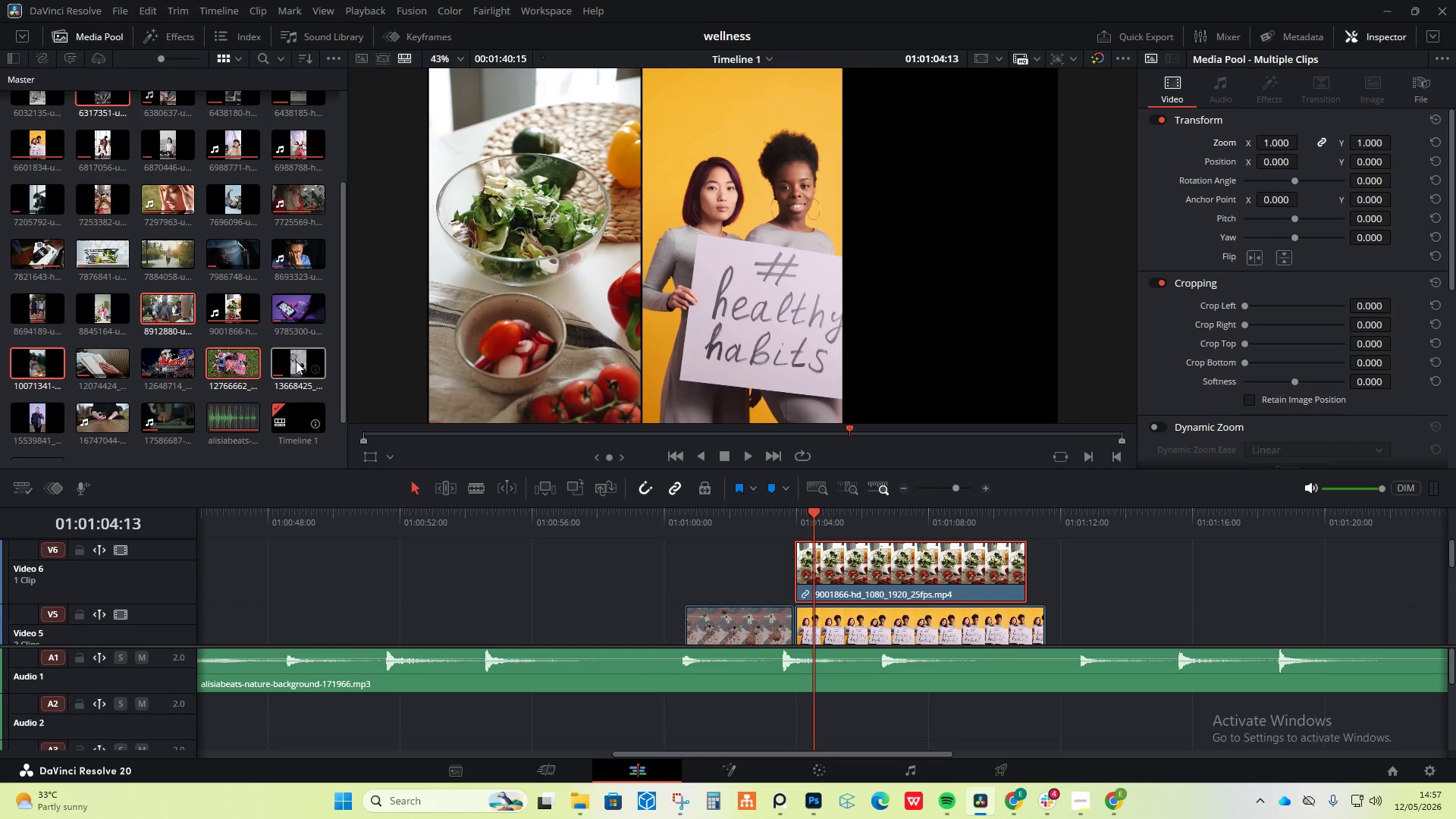 
mouse_move([61, 367])
 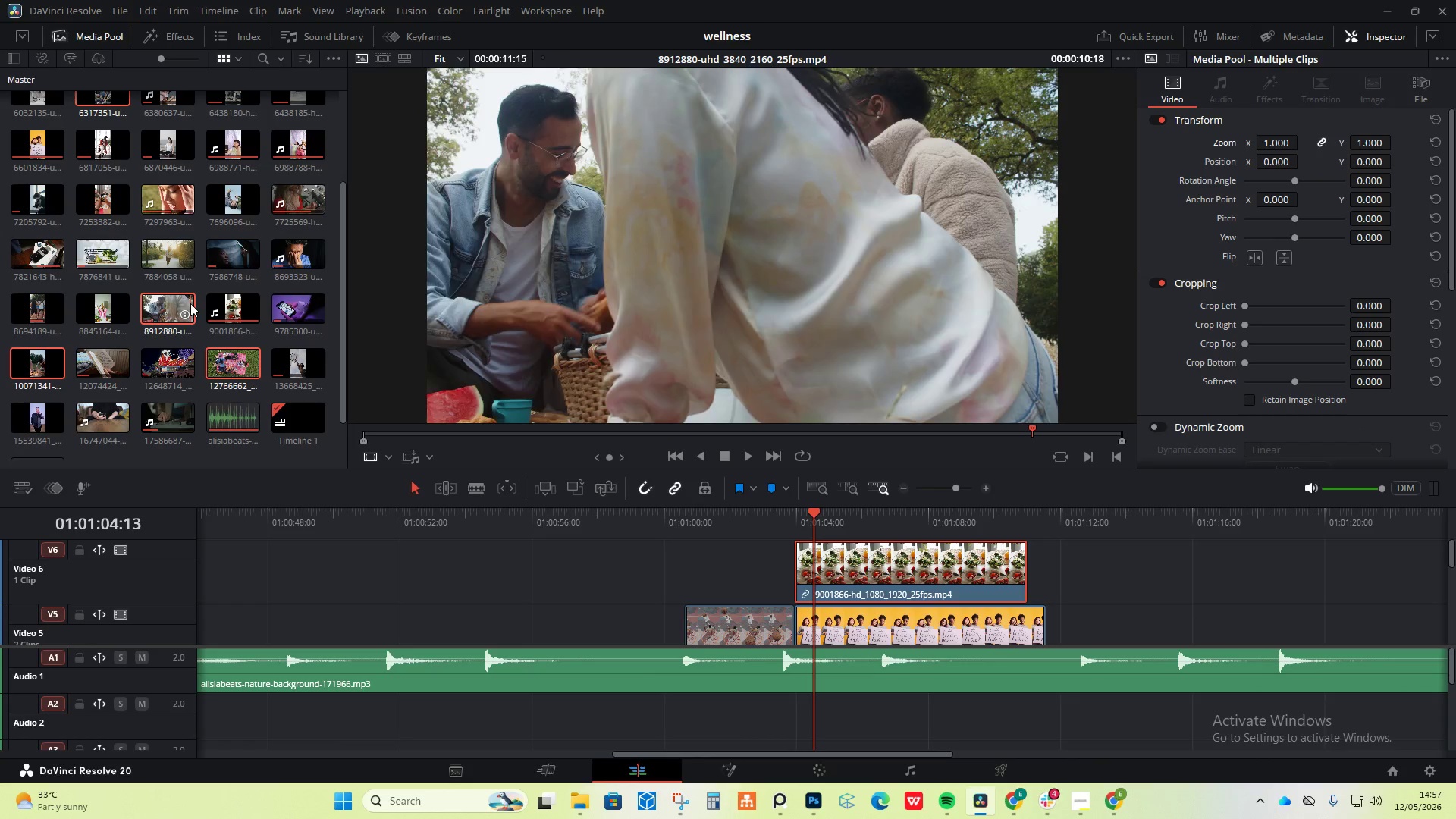 
scroll: coordinate [140, 204], scroll_direction: up, amount: 2.0
 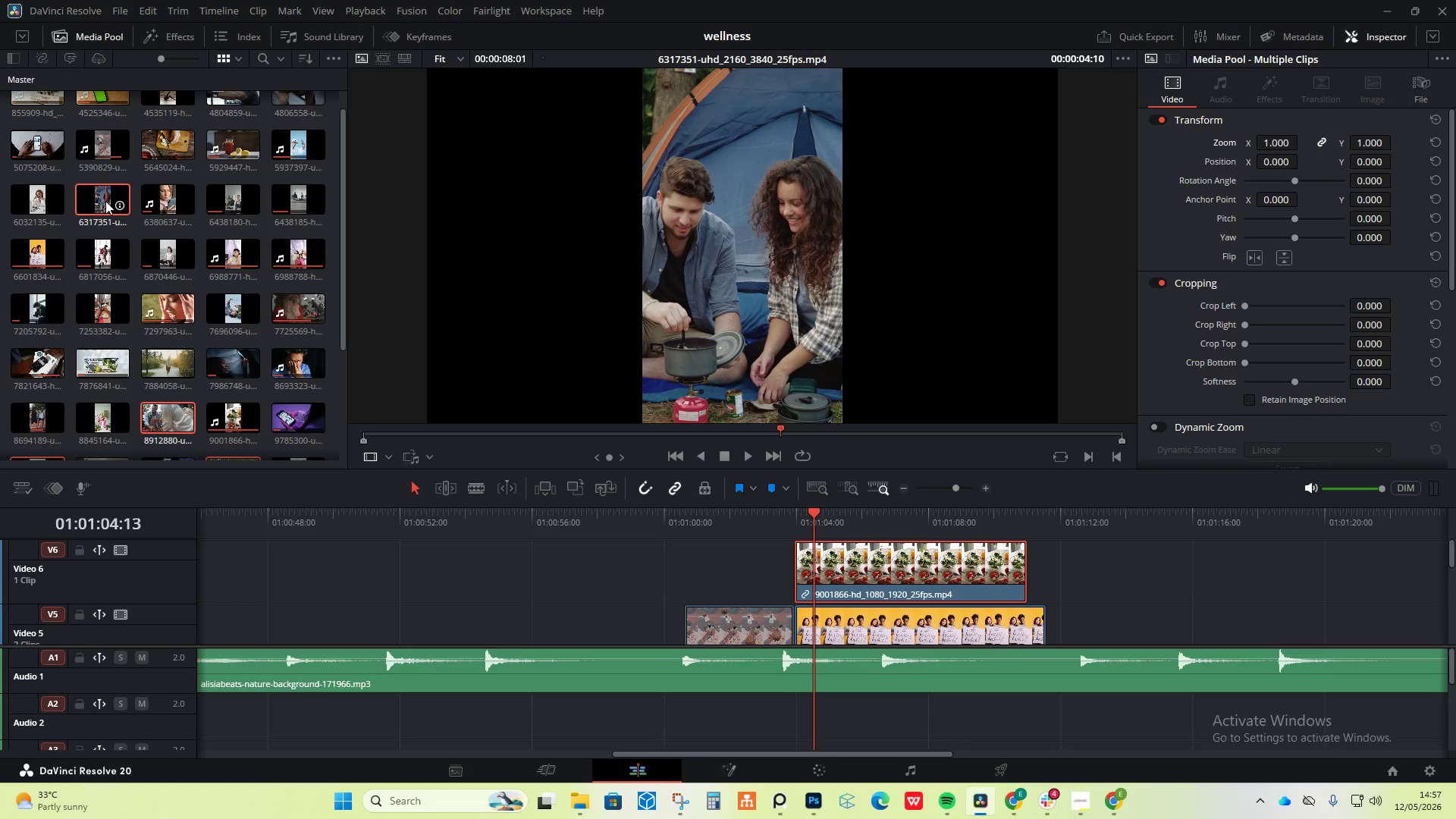 
left_click([105, 201])
 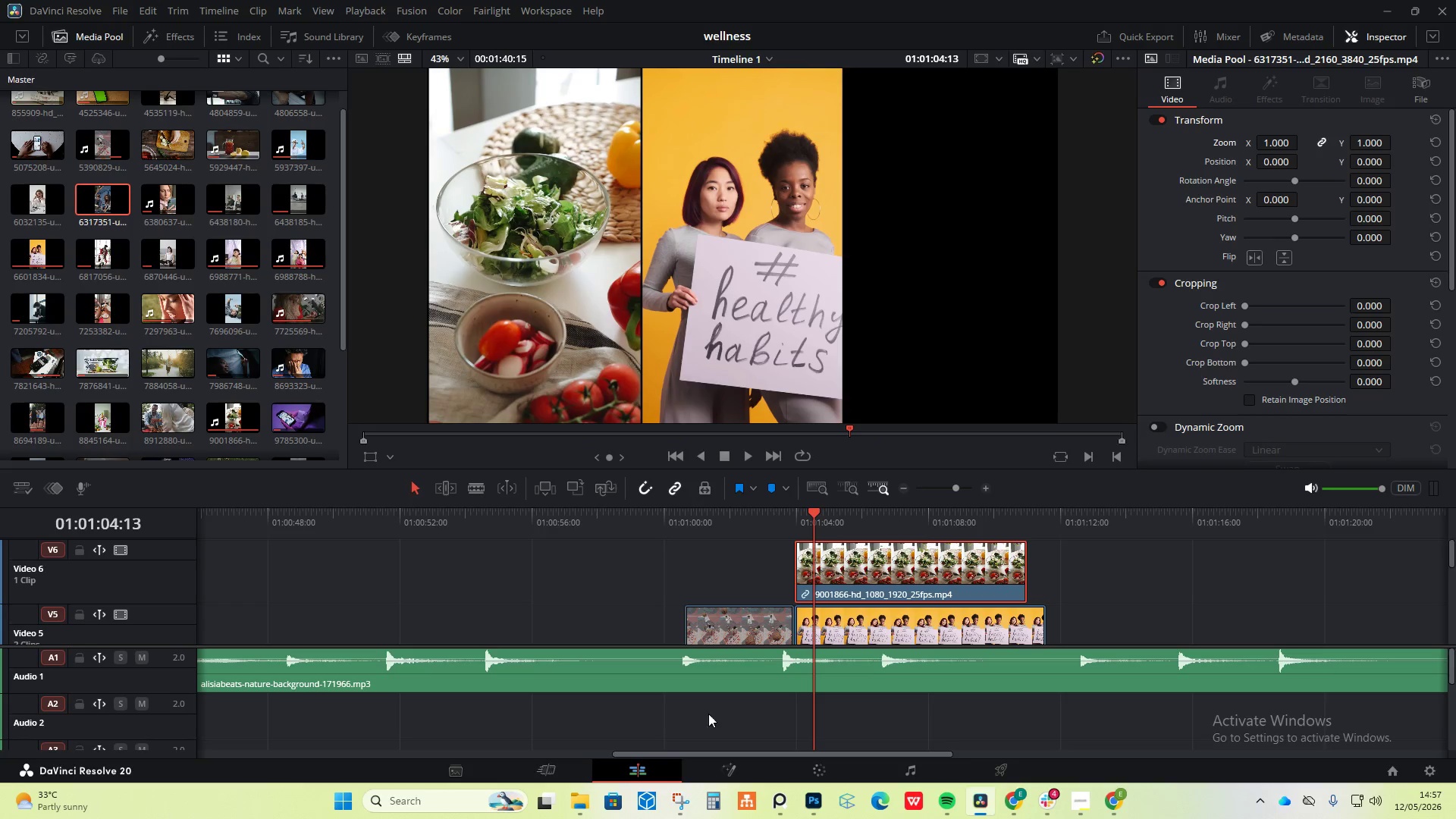 
scroll: coordinate [805, 609], scroll_direction: up, amount: 3.0
 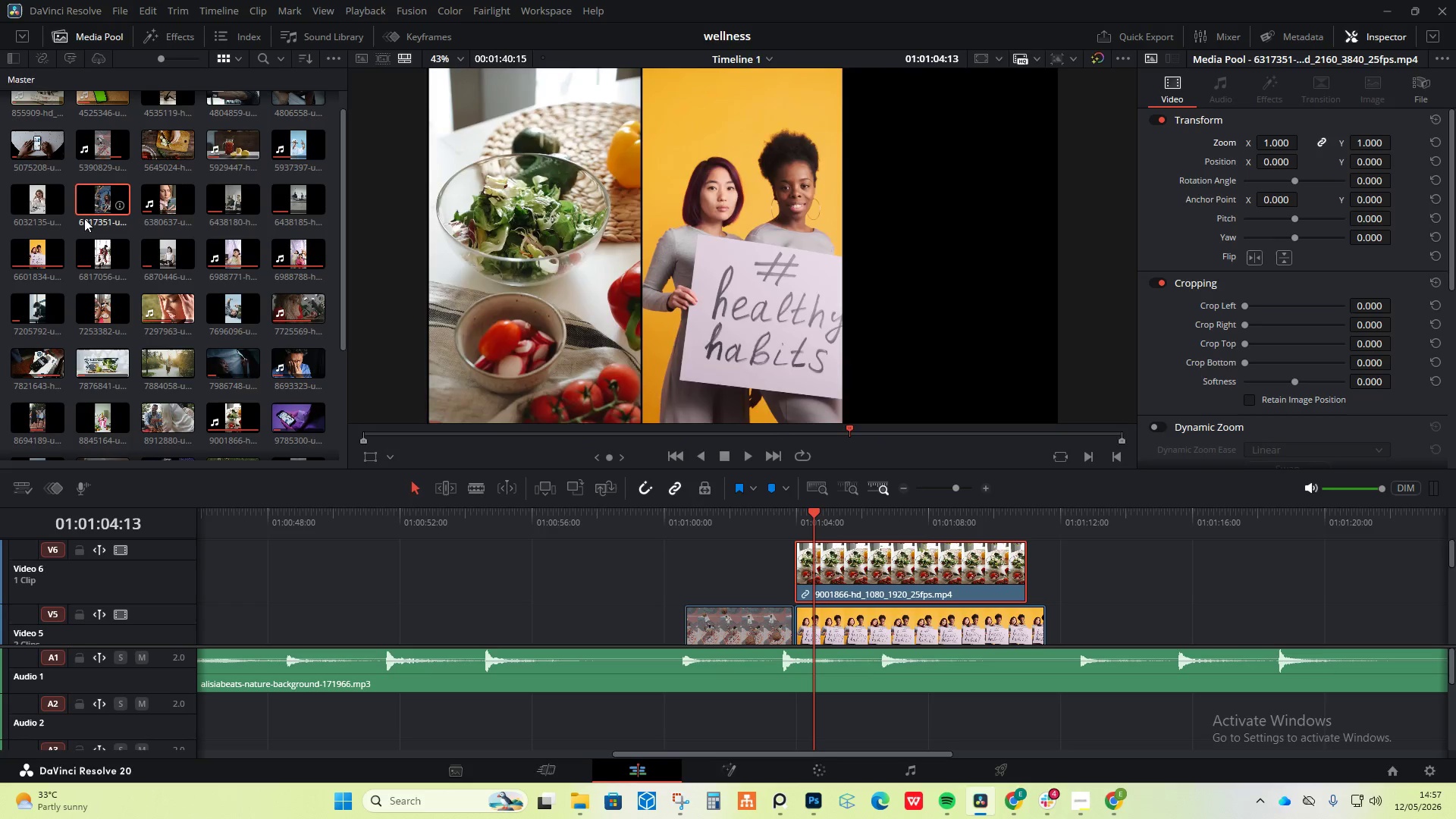 
left_click_drag(start_coordinate=[84, 206], to_coordinate=[1082, 529])
 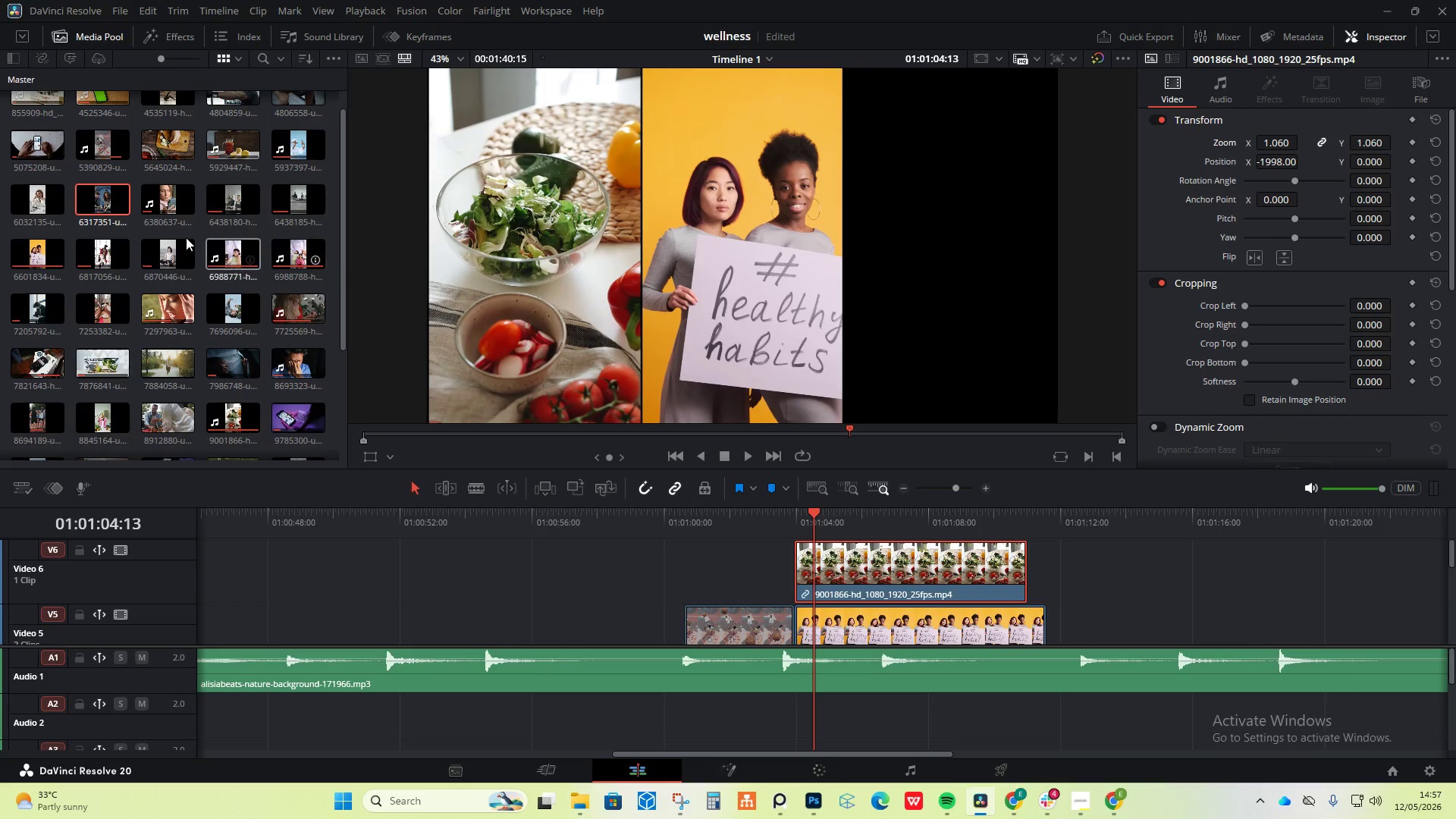 
left_click_drag(start_coordinate=[104, 205], to_coordinate=[1187, 560])
 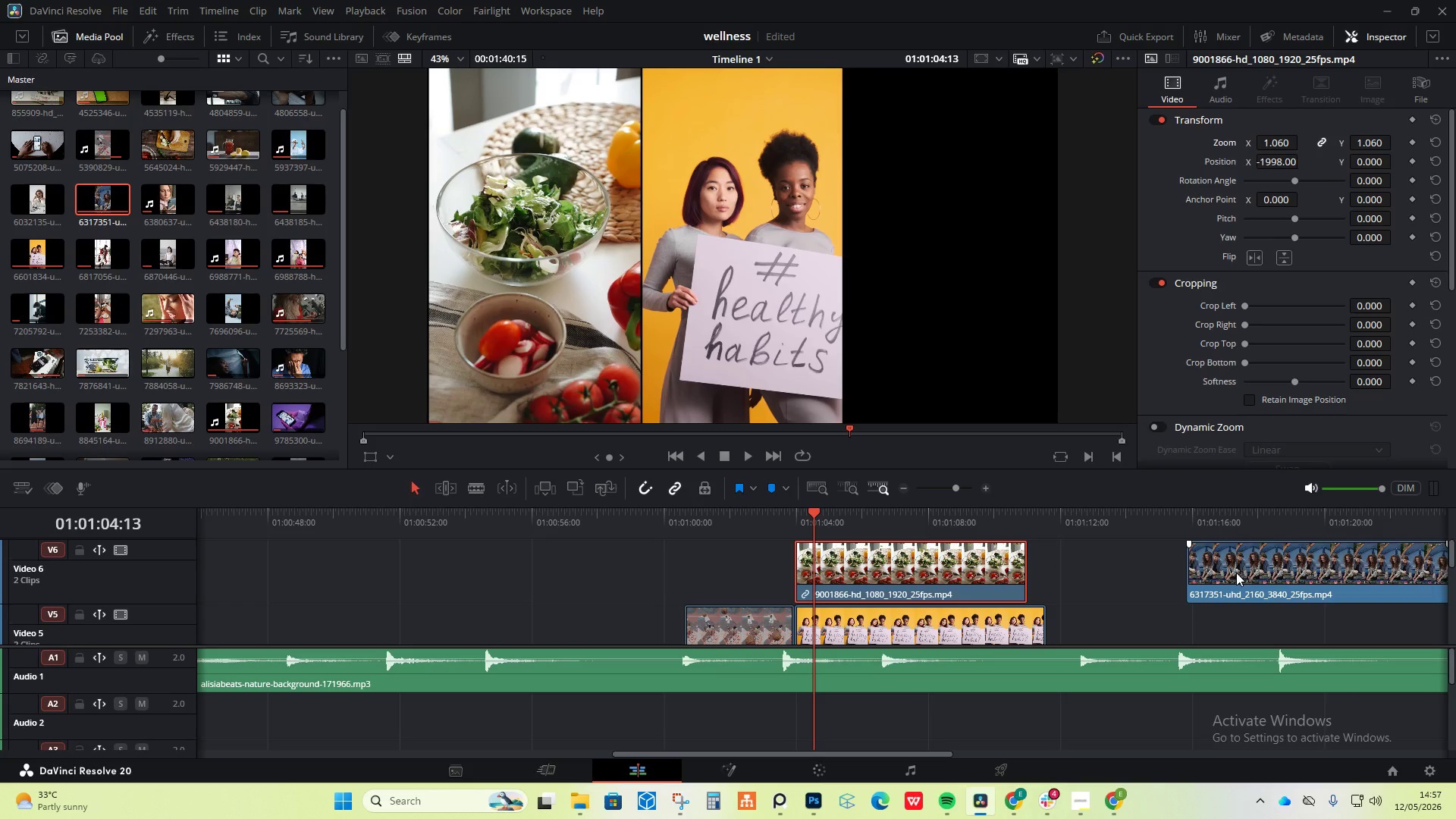 
left_click_drag(start_coordinate=[1237, 573], to_coordinate=[841, 519])
 